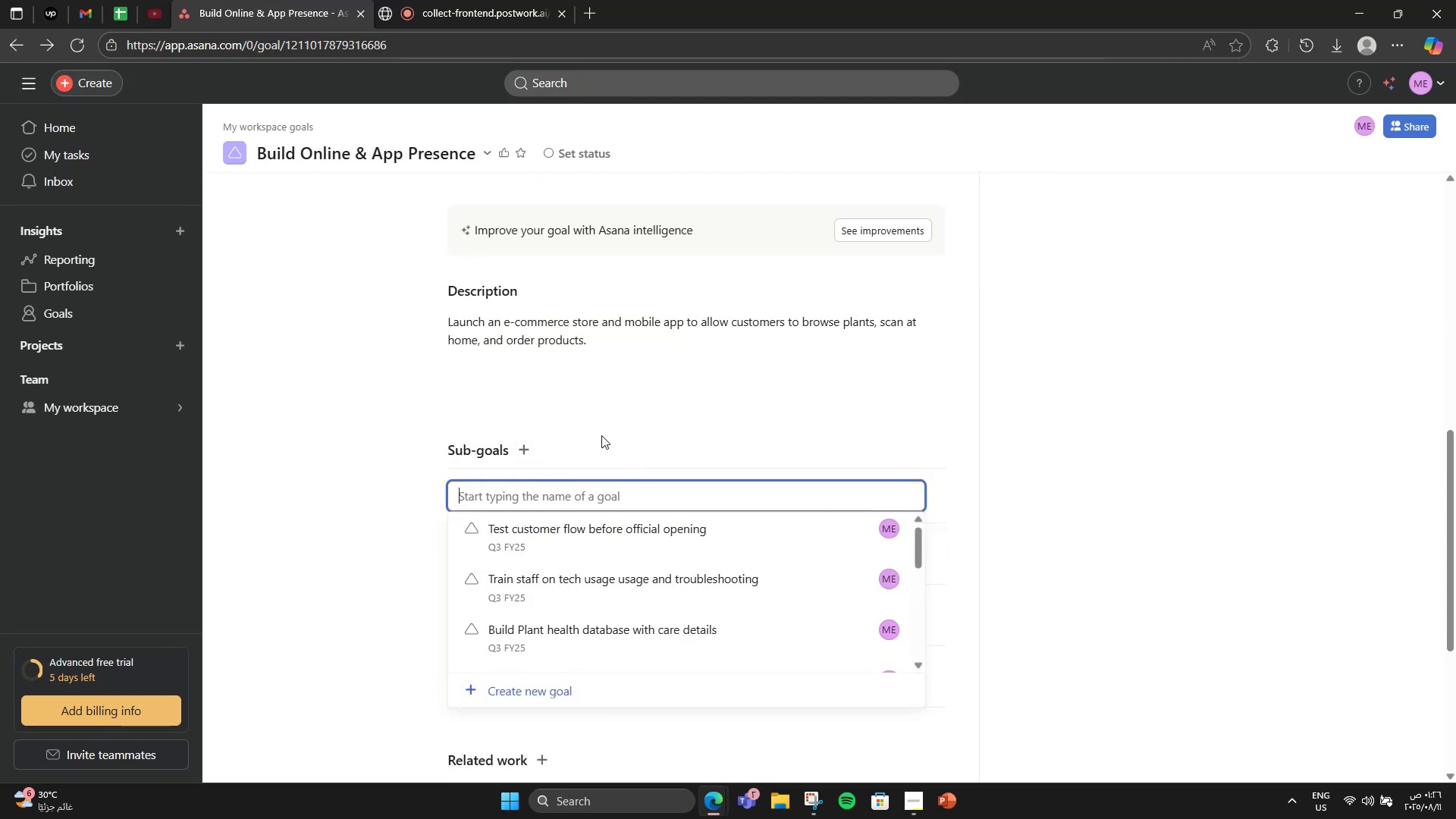 
type(Create loyalty program for rebeat )
key(Backspace)
type(peat buyers)
 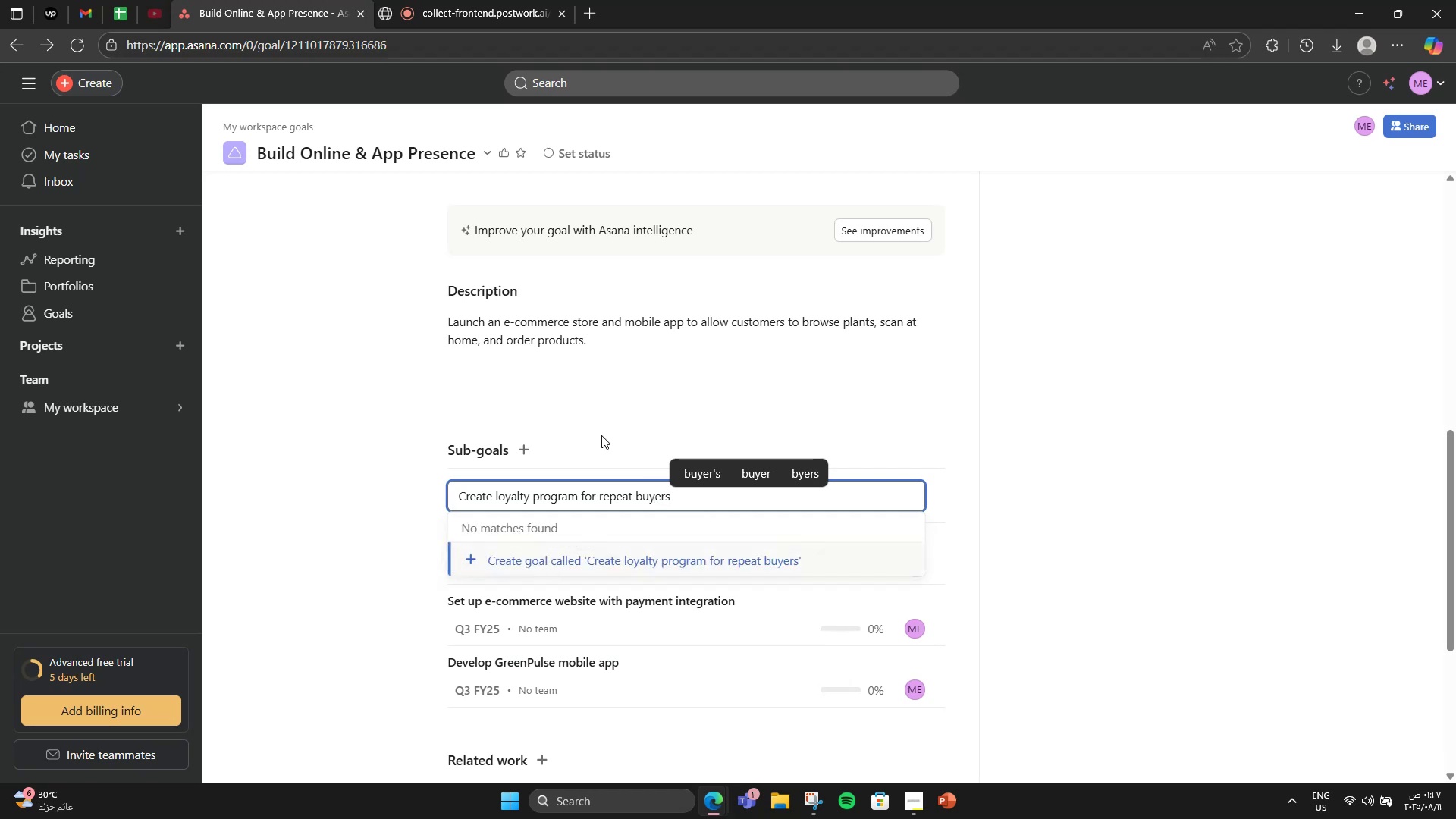 
wait(6.33)
 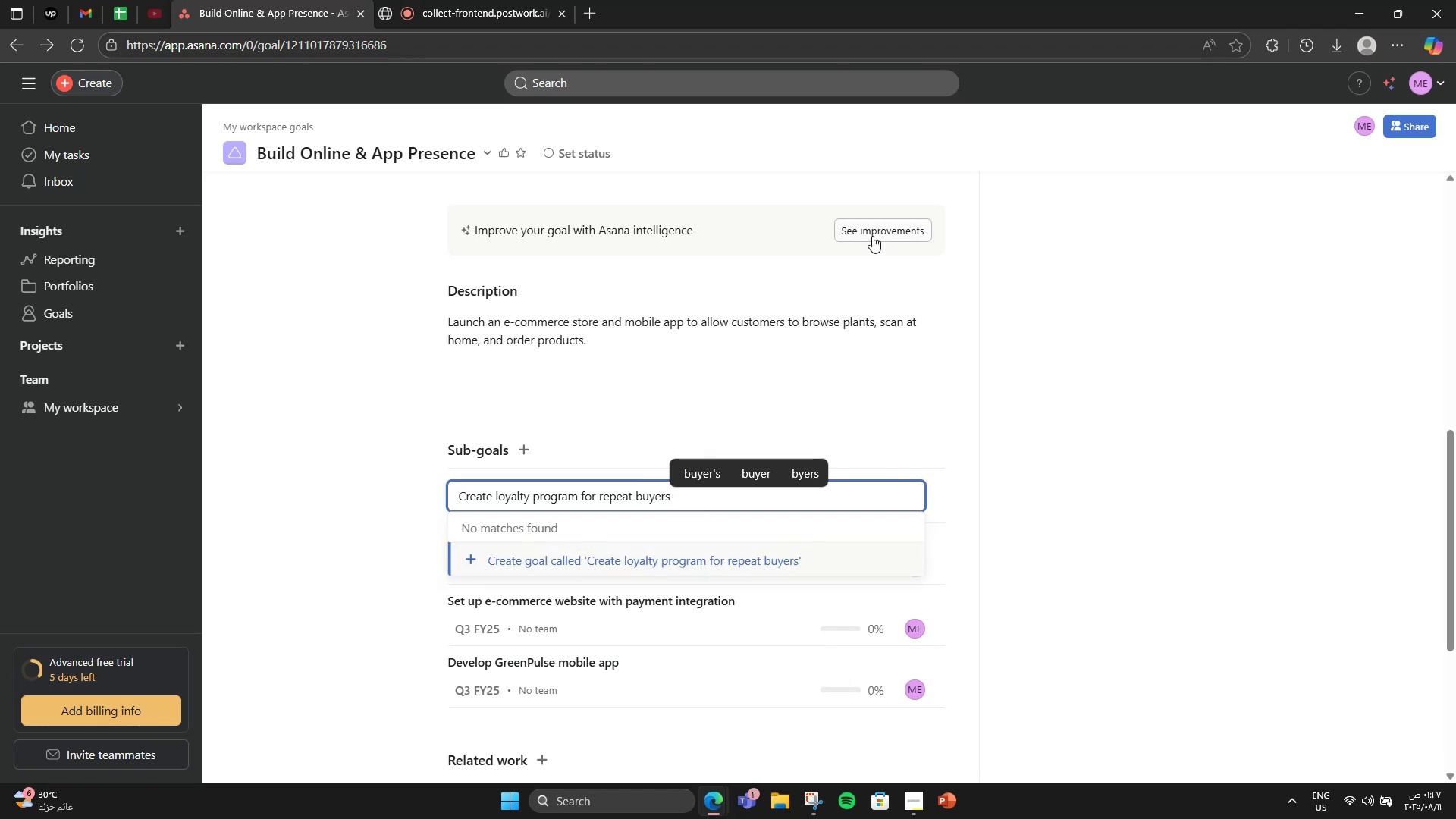 
left_click([548, 564])
 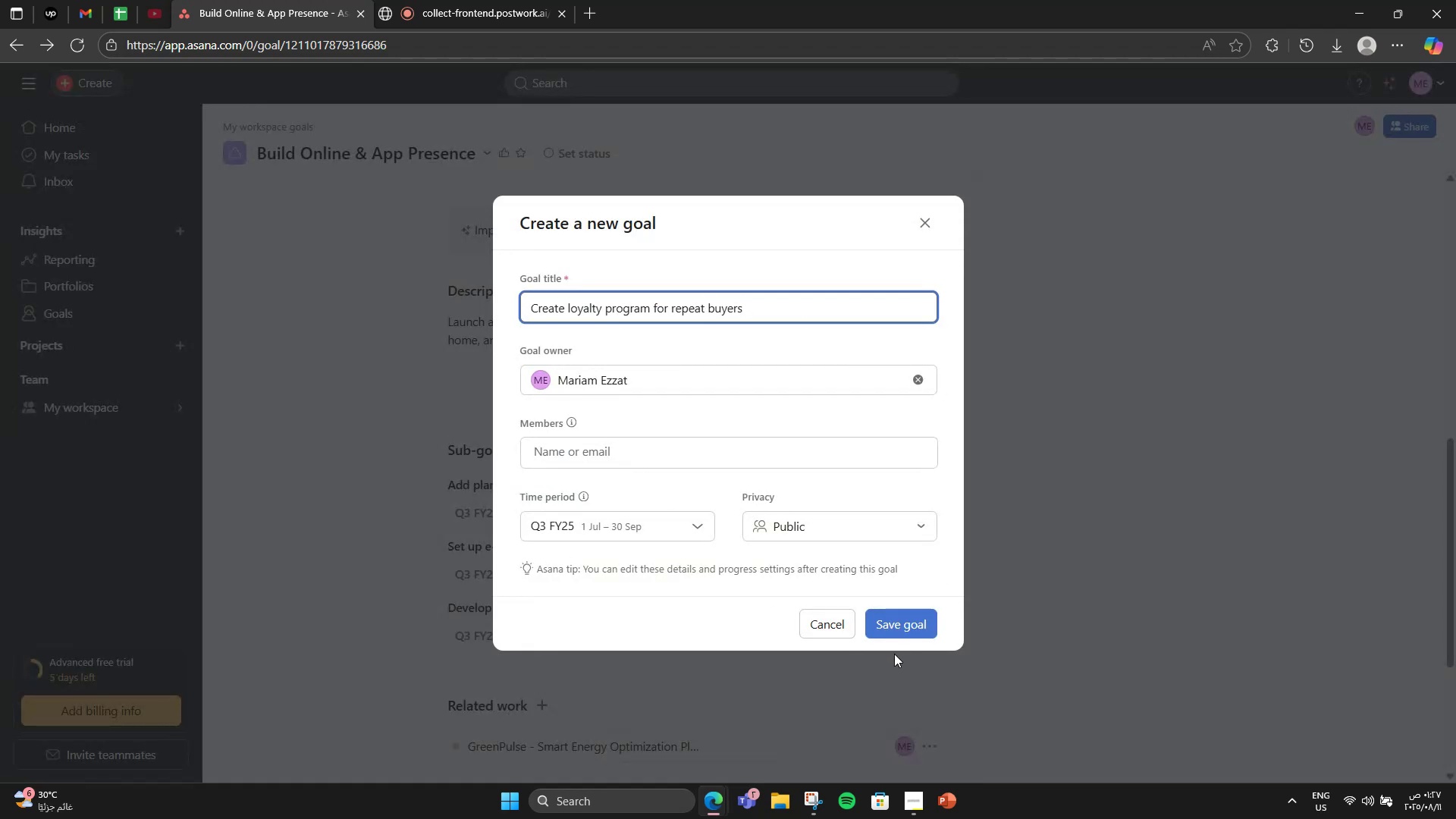 
left_click([906, 634])
 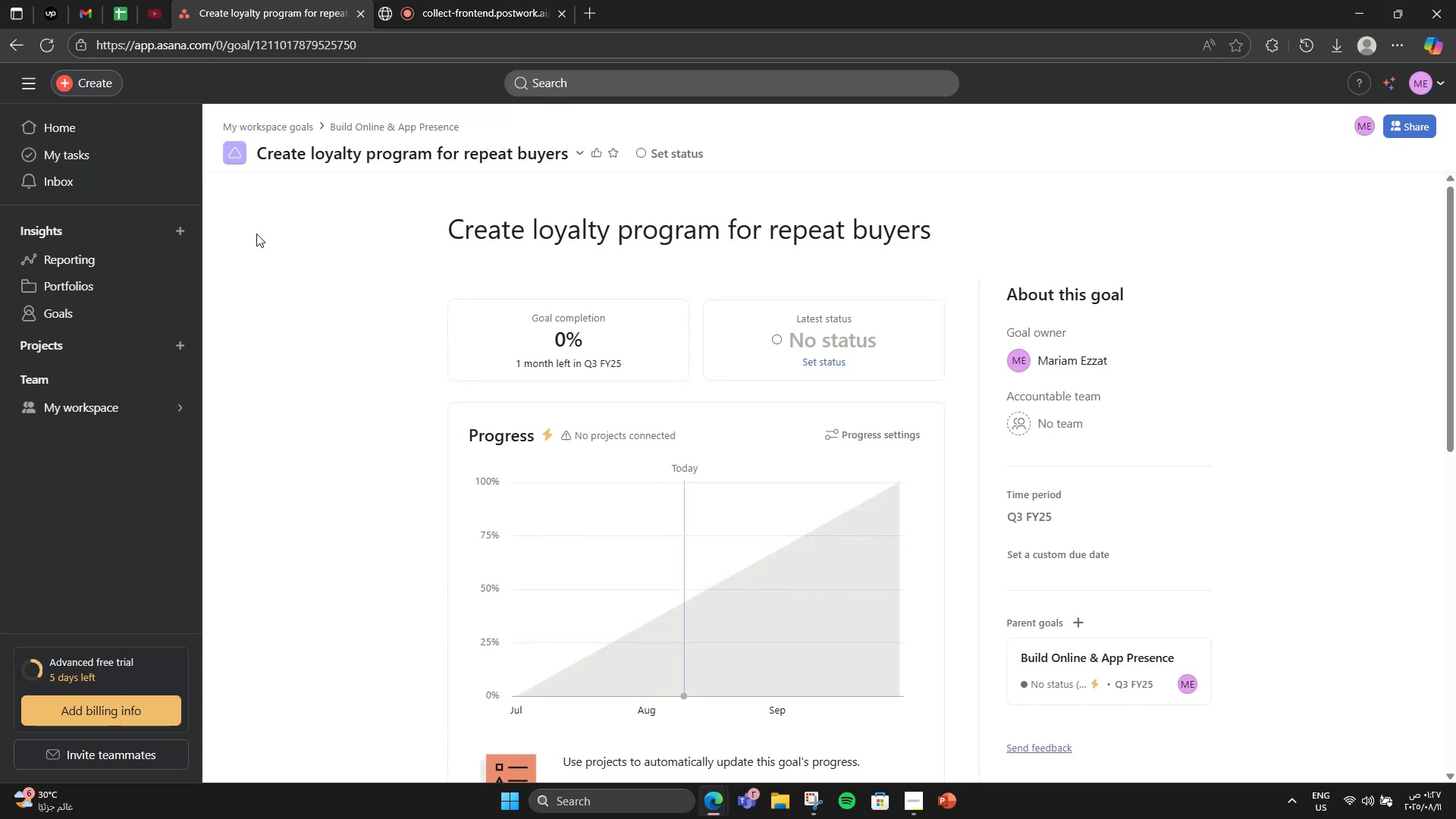 
left_click([17, 46])
 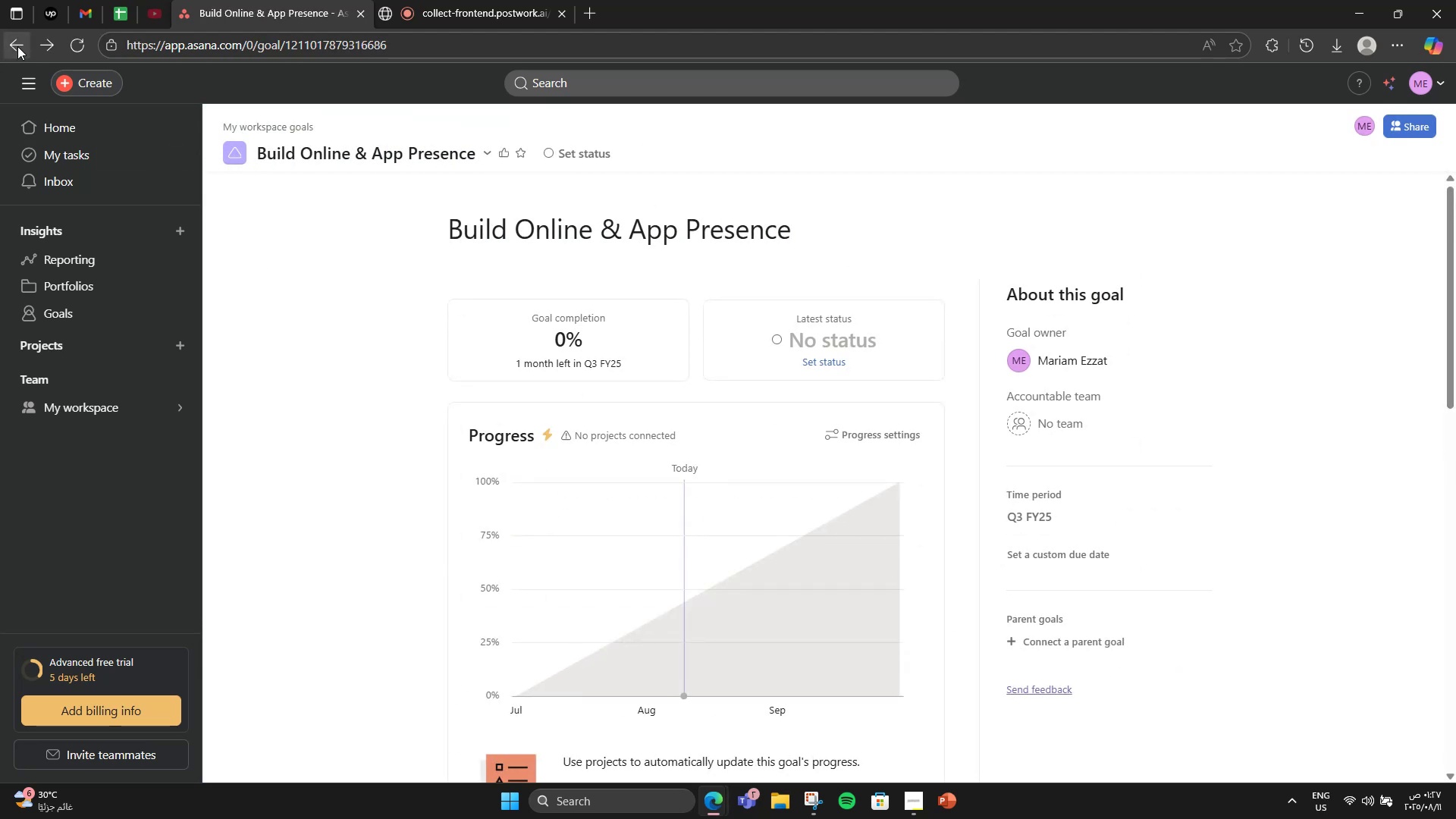 
left_click([17, 46])
 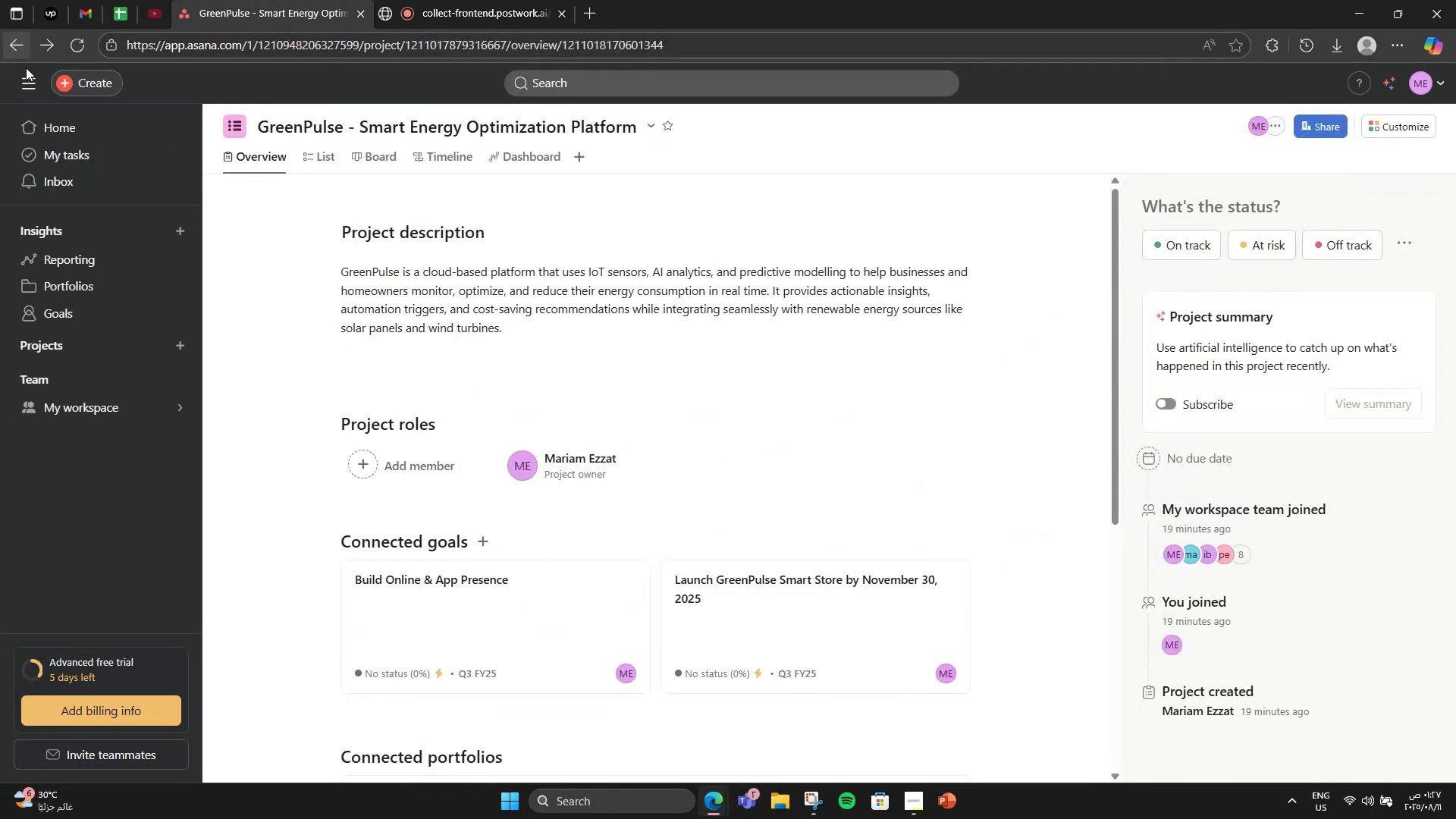 
scroll: coordinate [419, 482], scroll_direction: down, amount: 4.0
 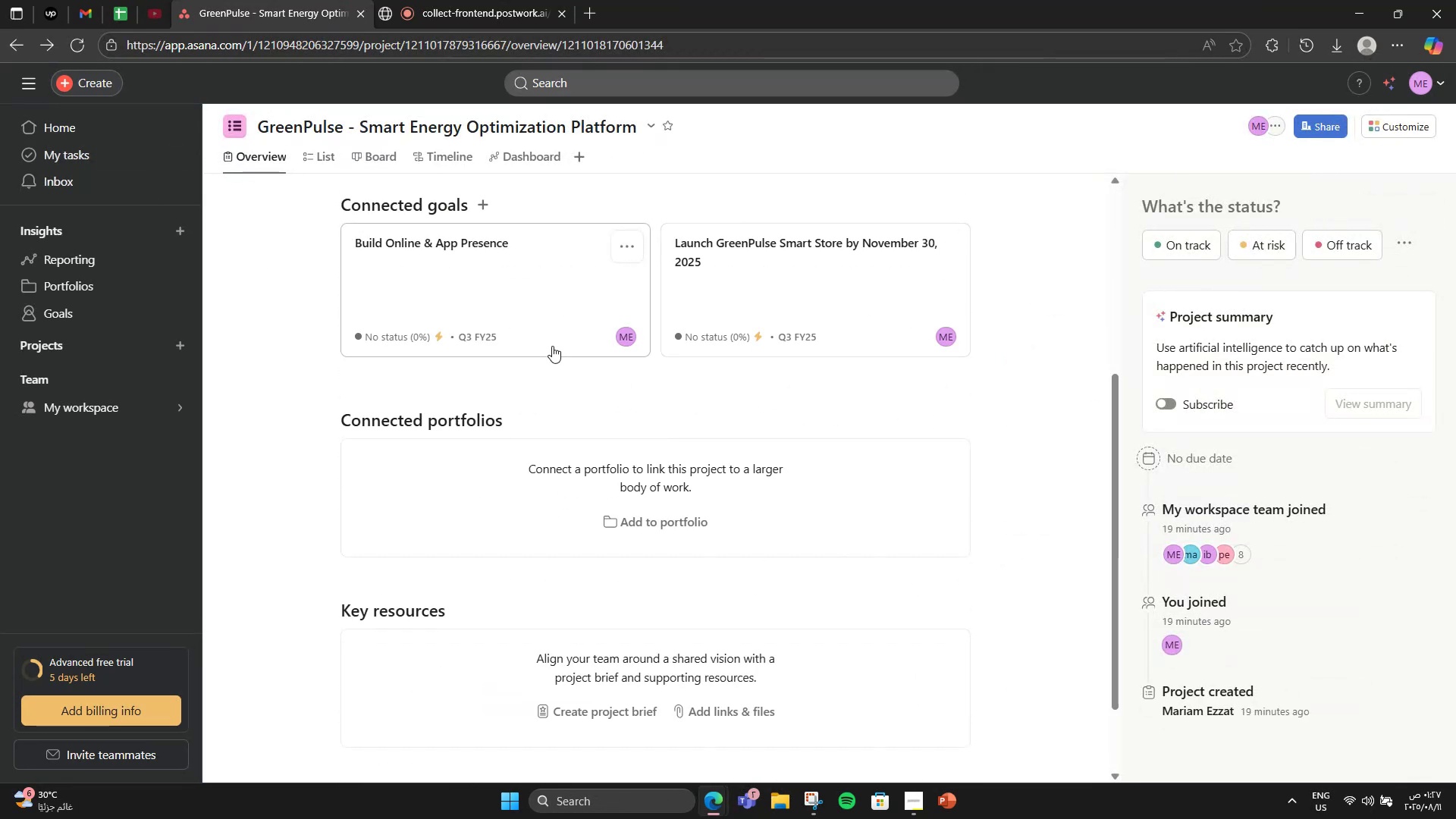 
scroll: coordinate [564, 433], scroll_direction: up, amount: 7.0
 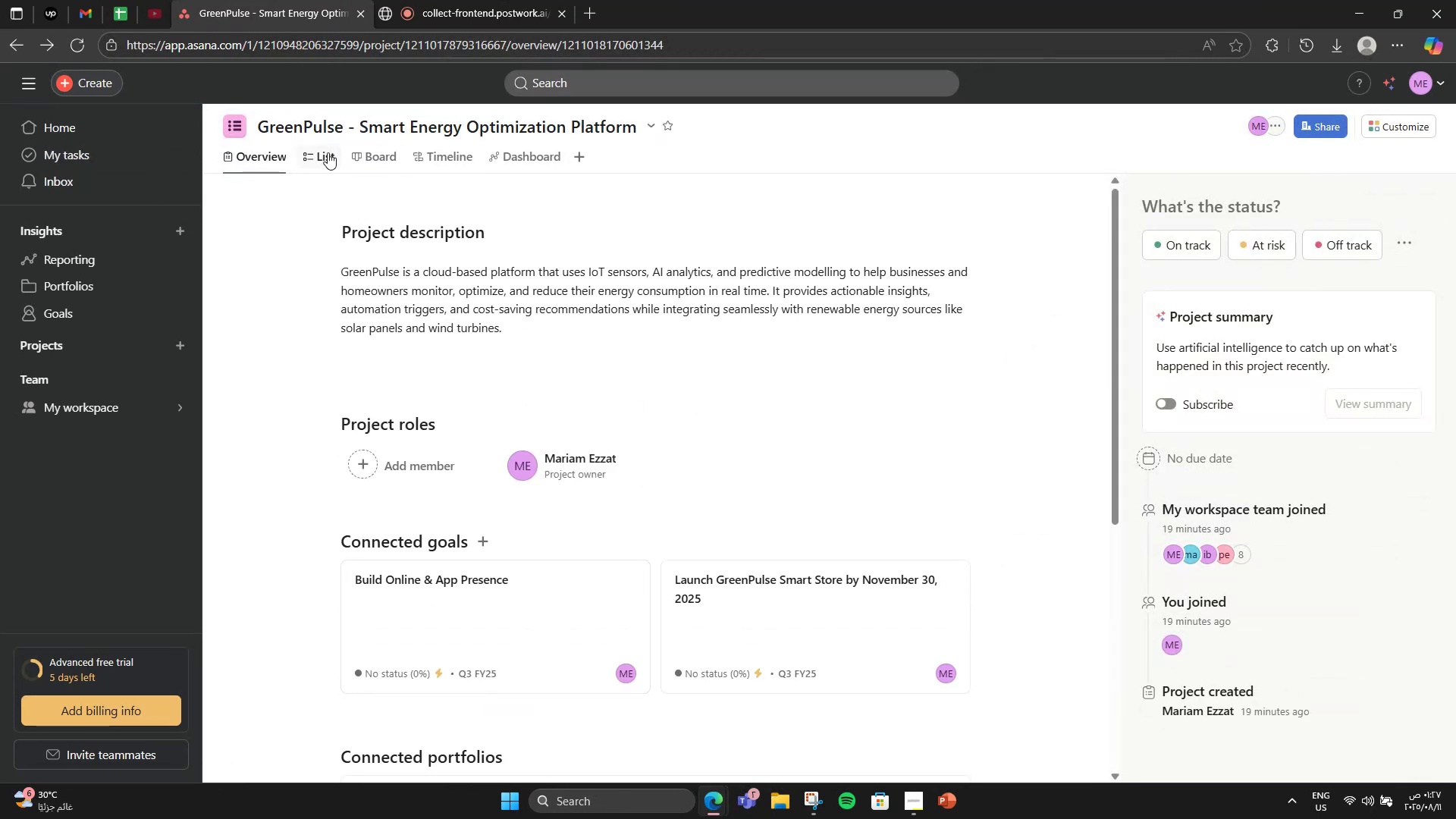 
left_click([328, 152])
 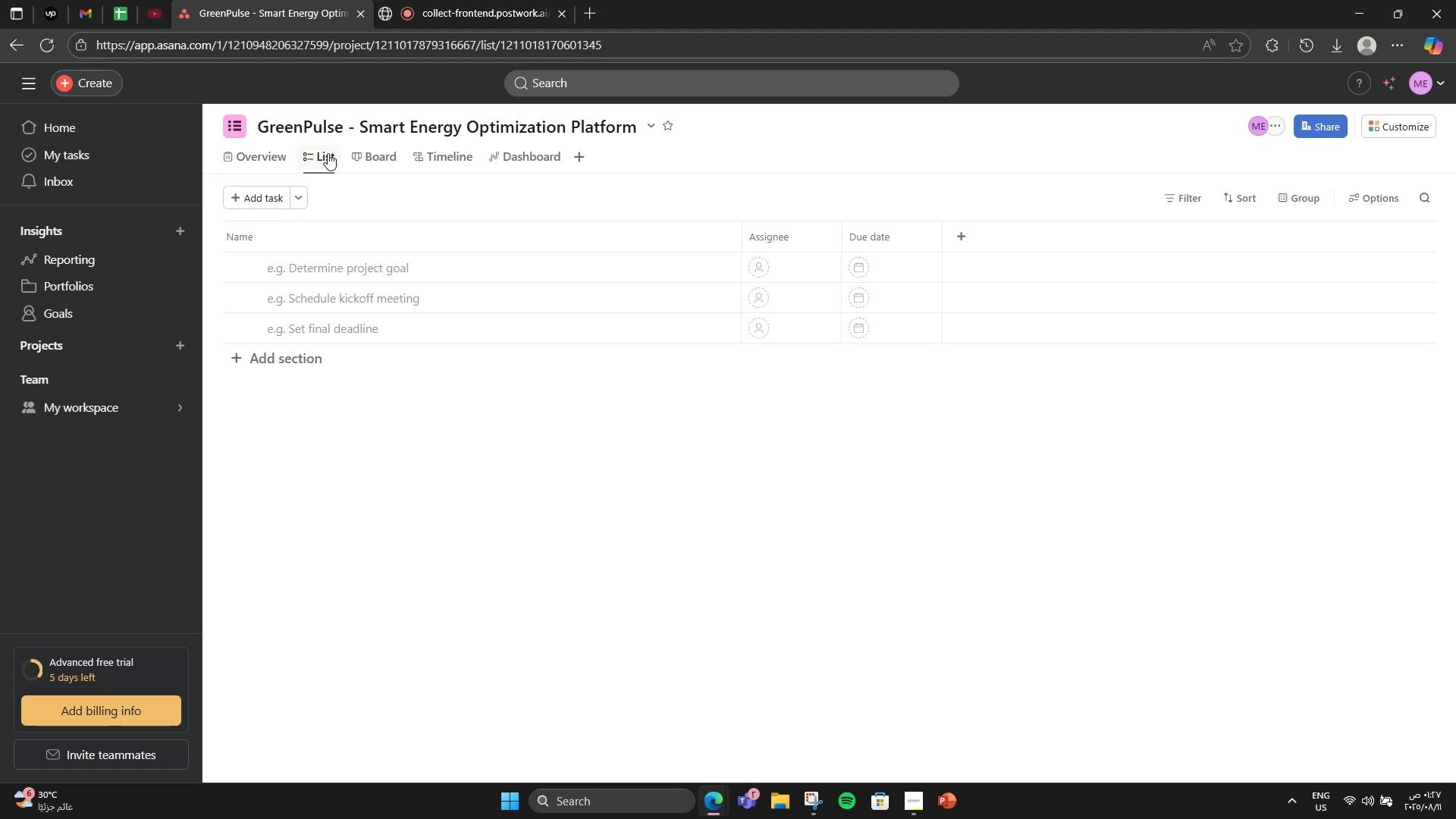 
wait(9.49)
 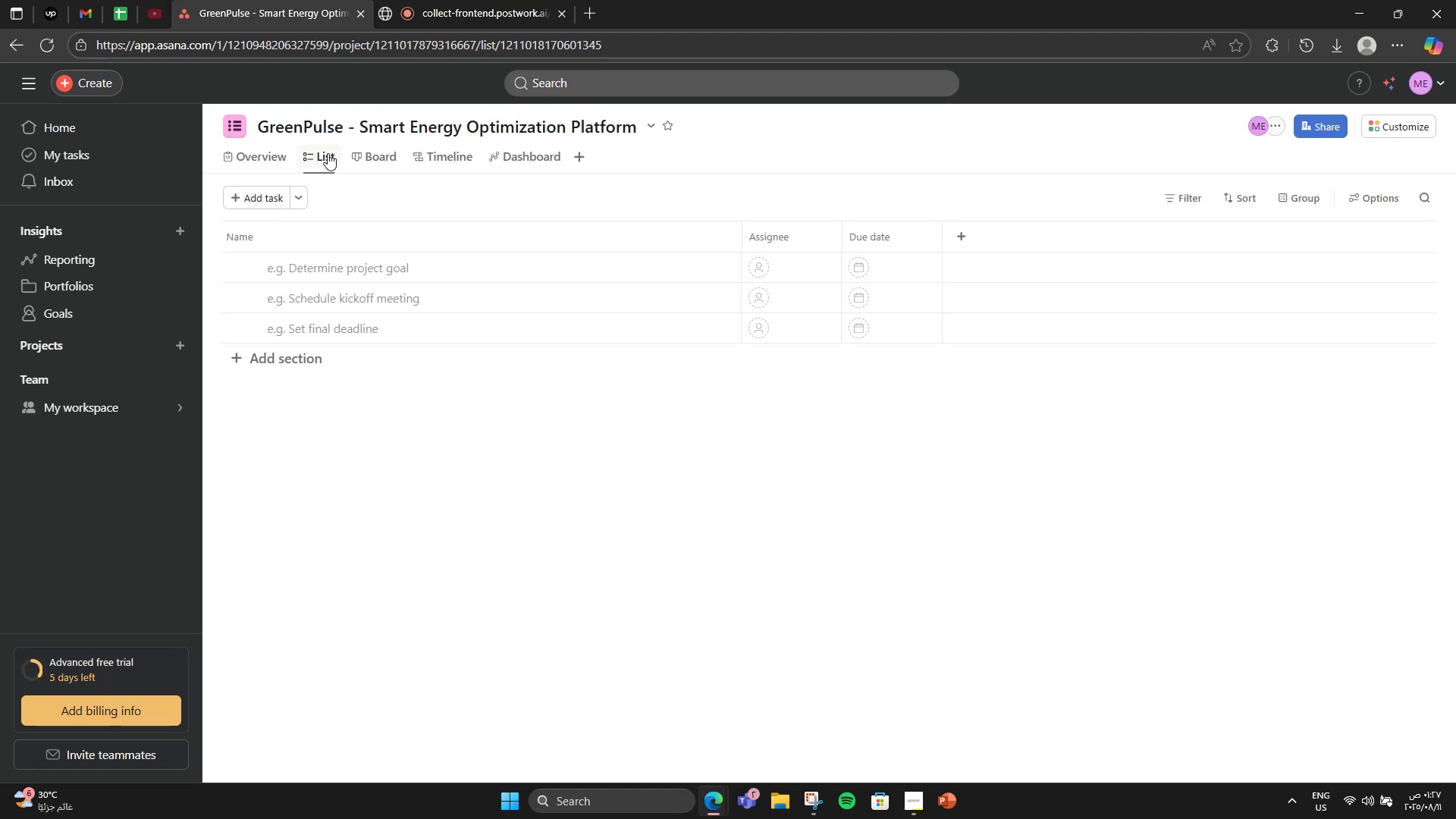 
left_click([250, 157])
 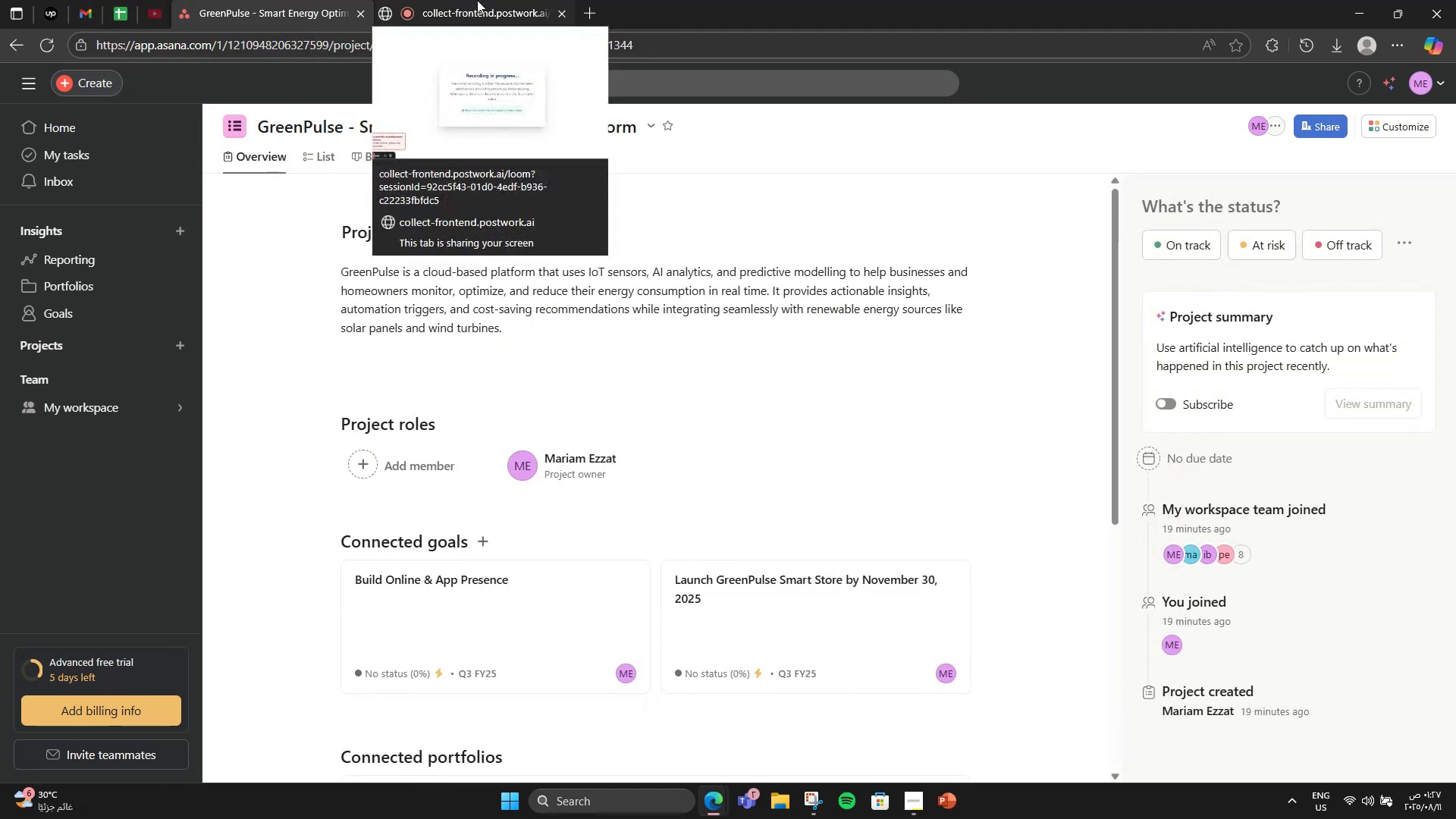 
left_click([332, 166])
 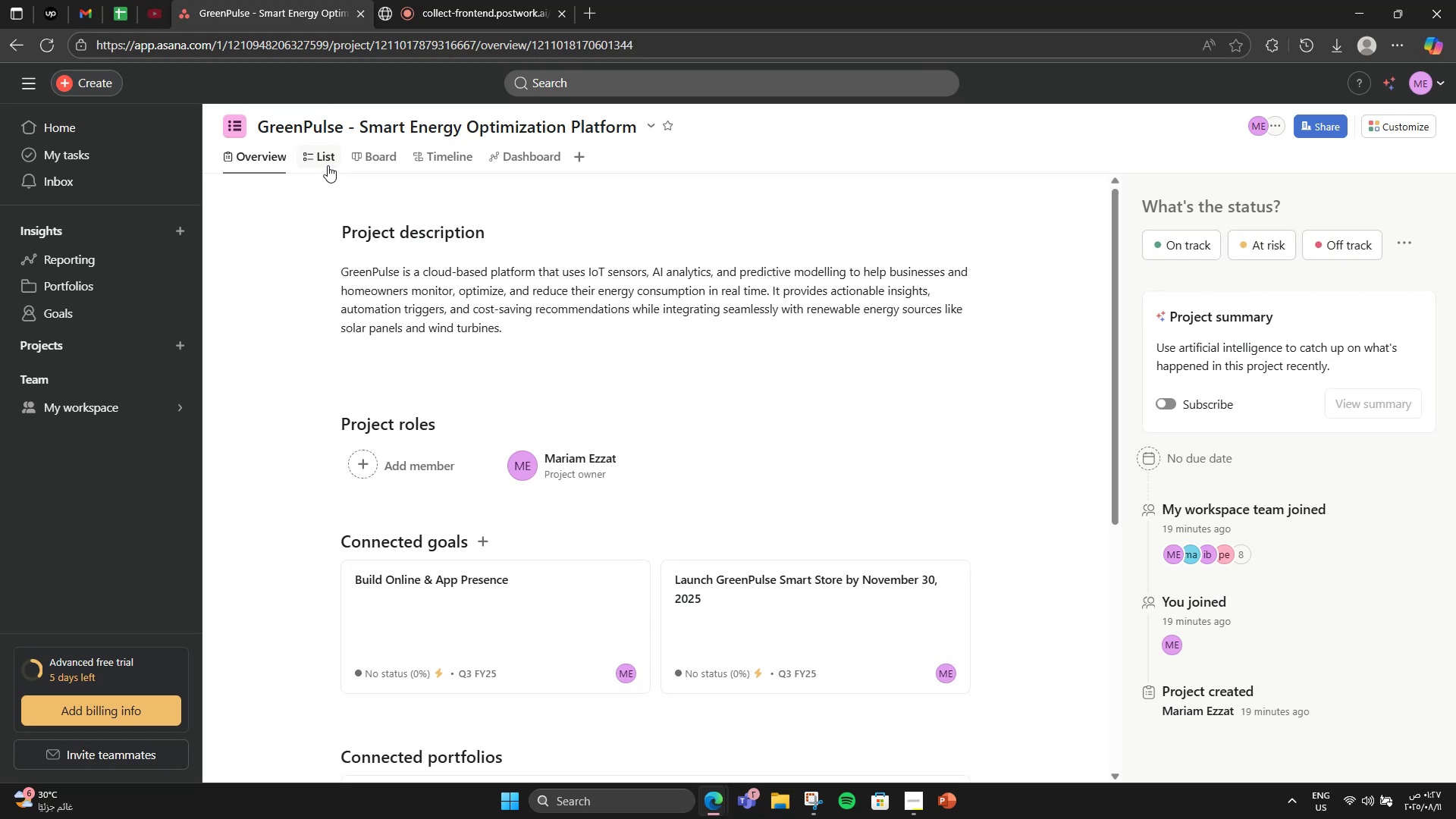 
left_click([323, 164])
 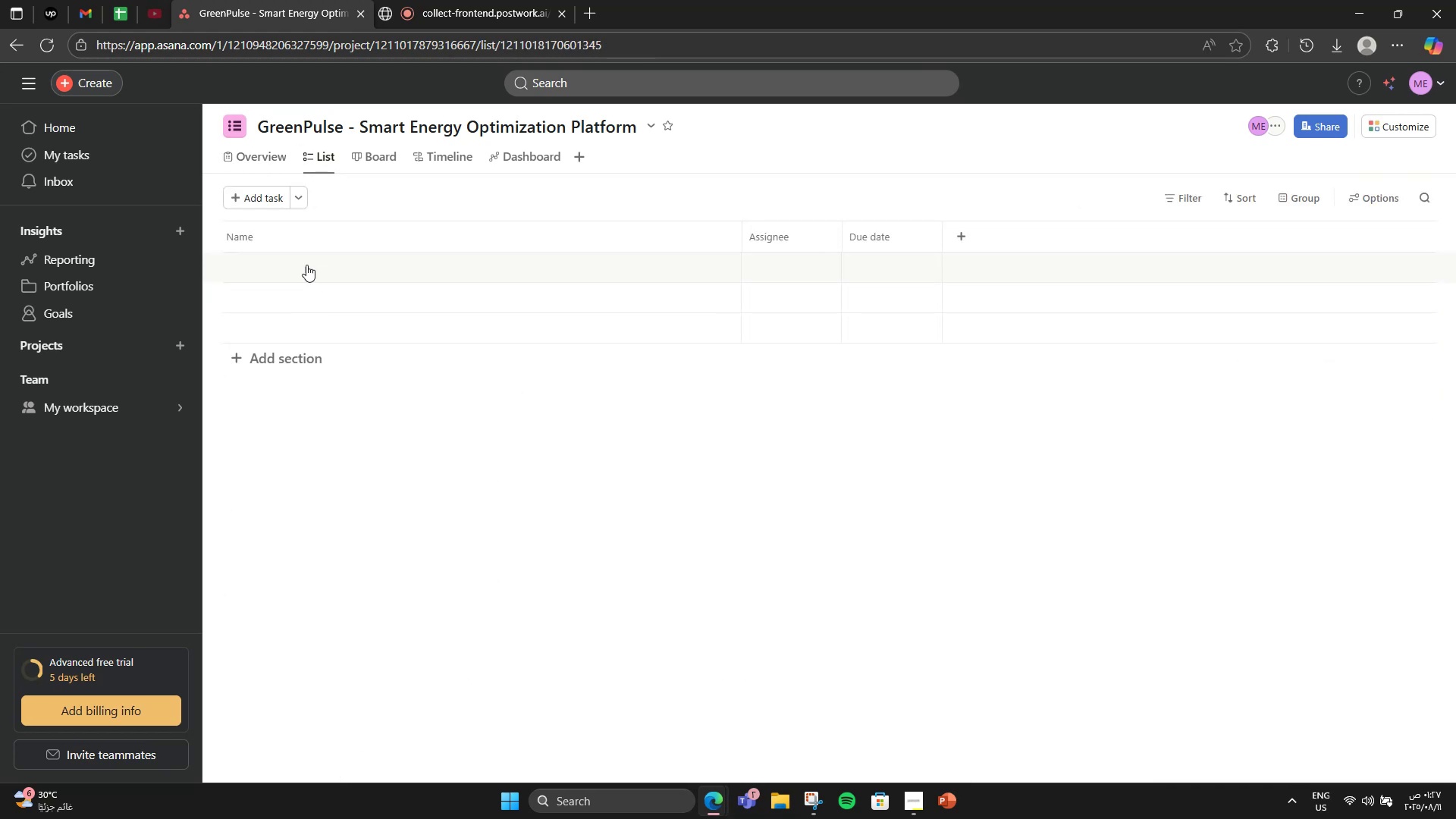 
left_click([270, 363])
 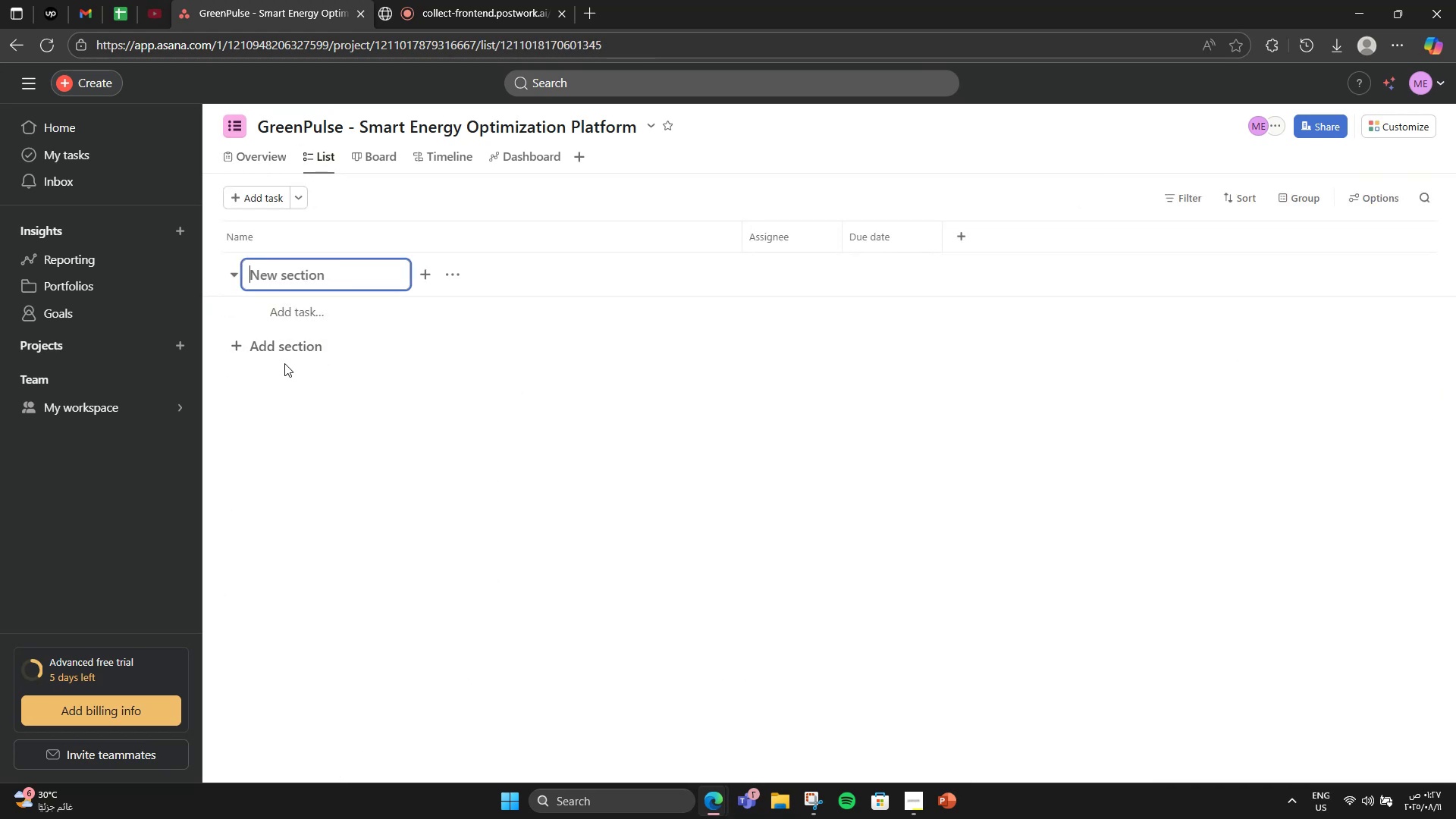 
type(Sr)
key(Backspace)
type(tore Setuo)
key(Backspace)
type(p 7)
key(Backspace)
type(& Technology)
 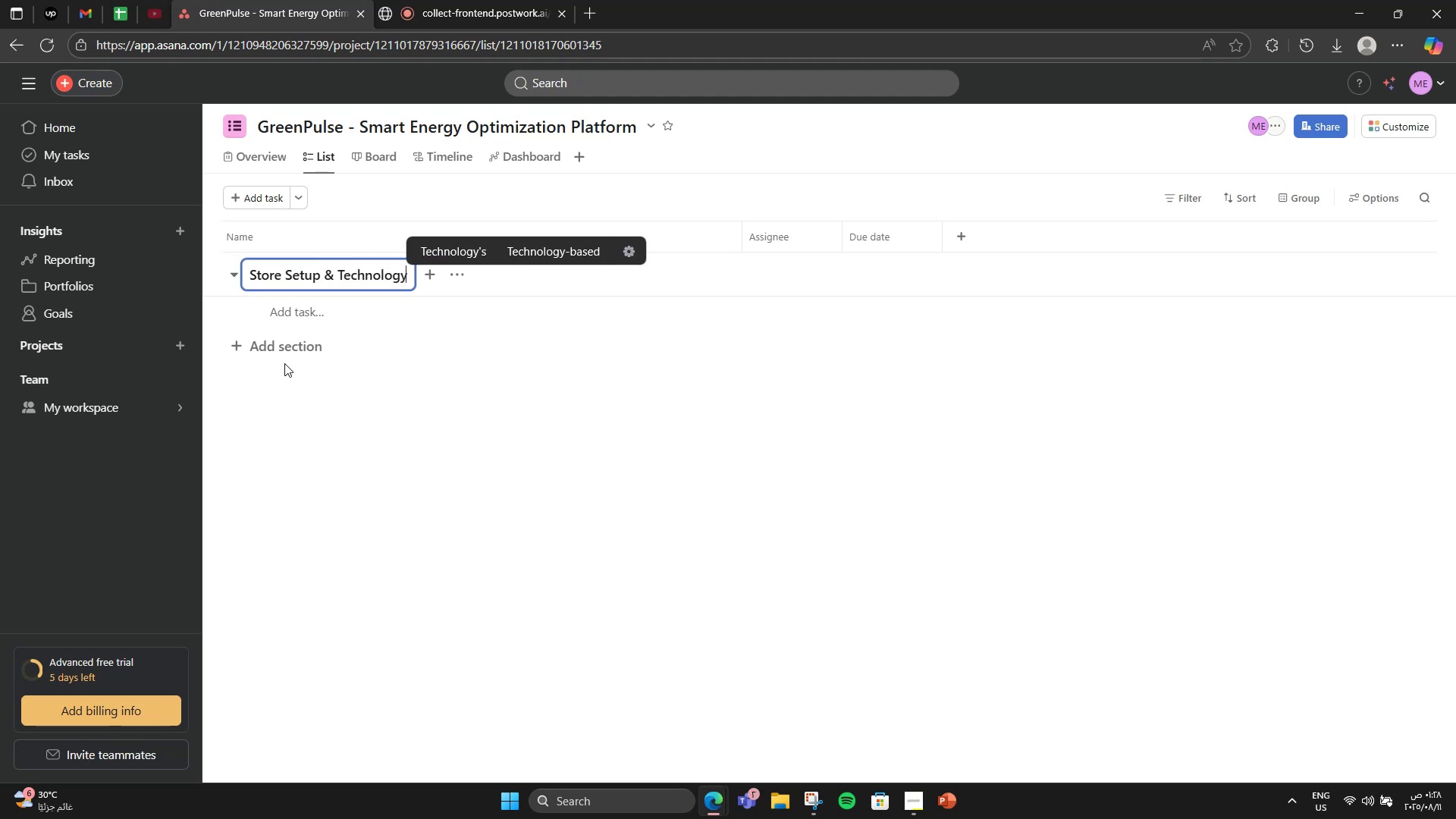 
key(NumpadEnter)
type(Install plant scanning )
 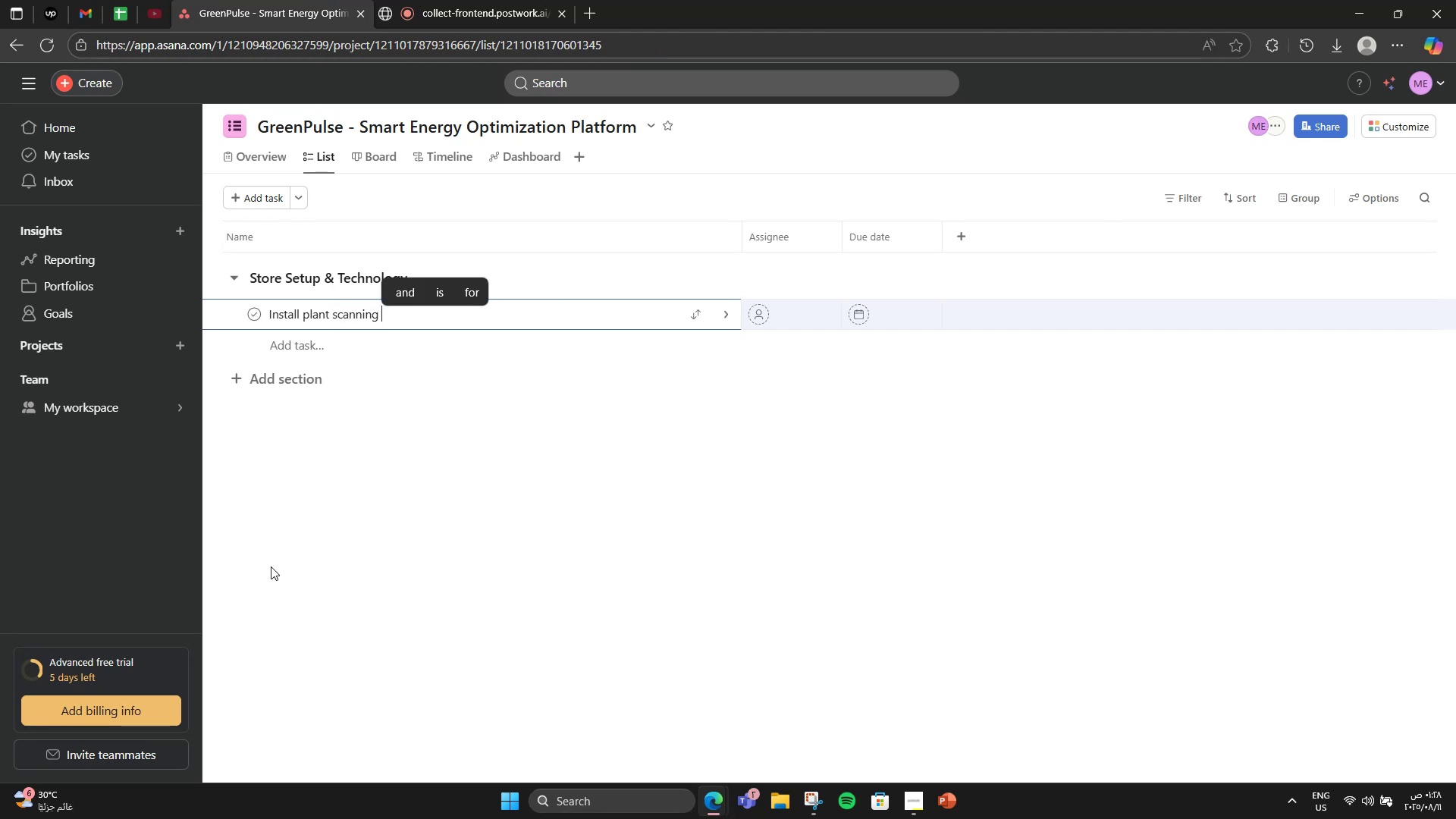 
wait(6.02)
 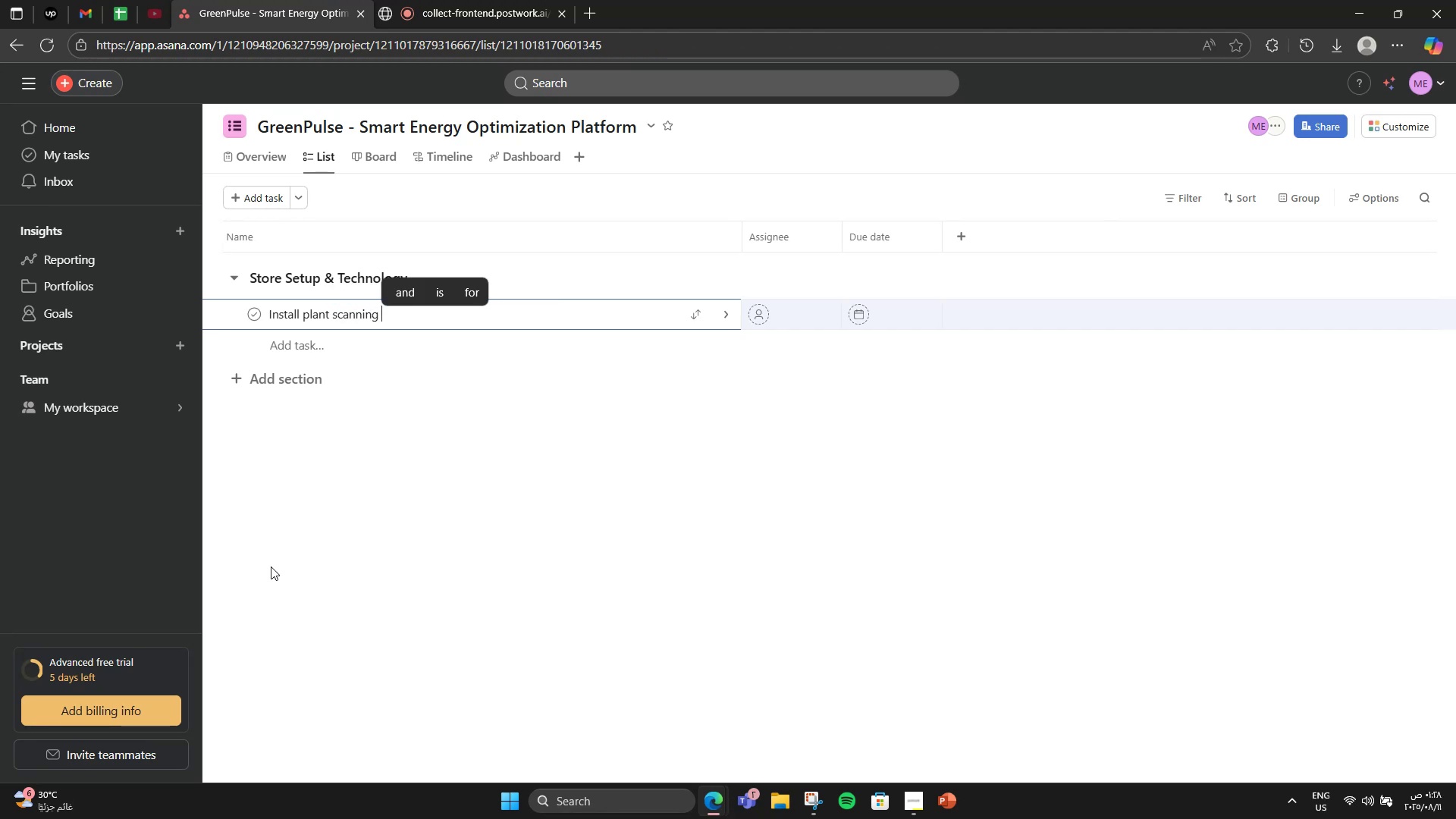 
type(kiosks)
 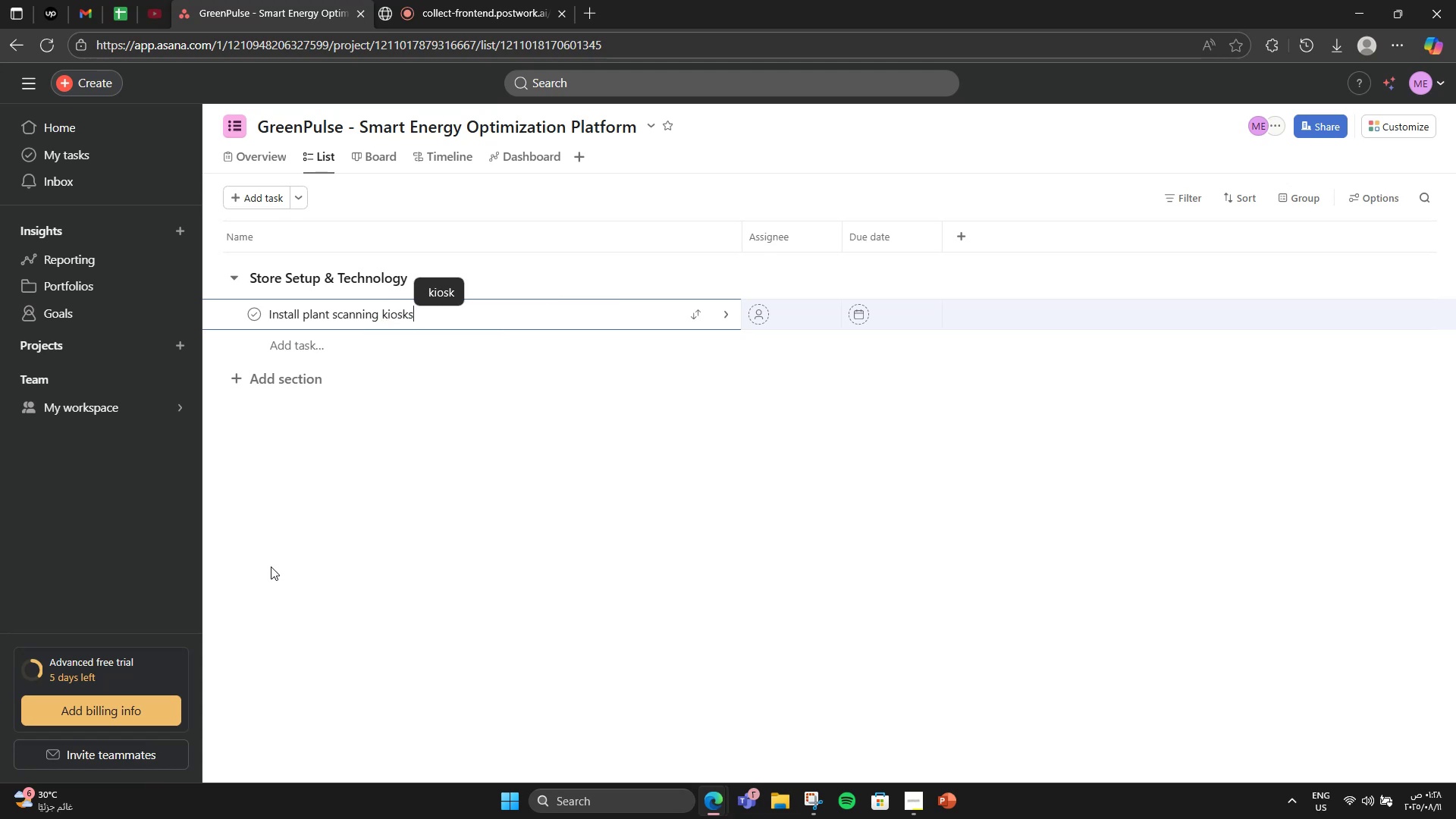 
key(Enter)
 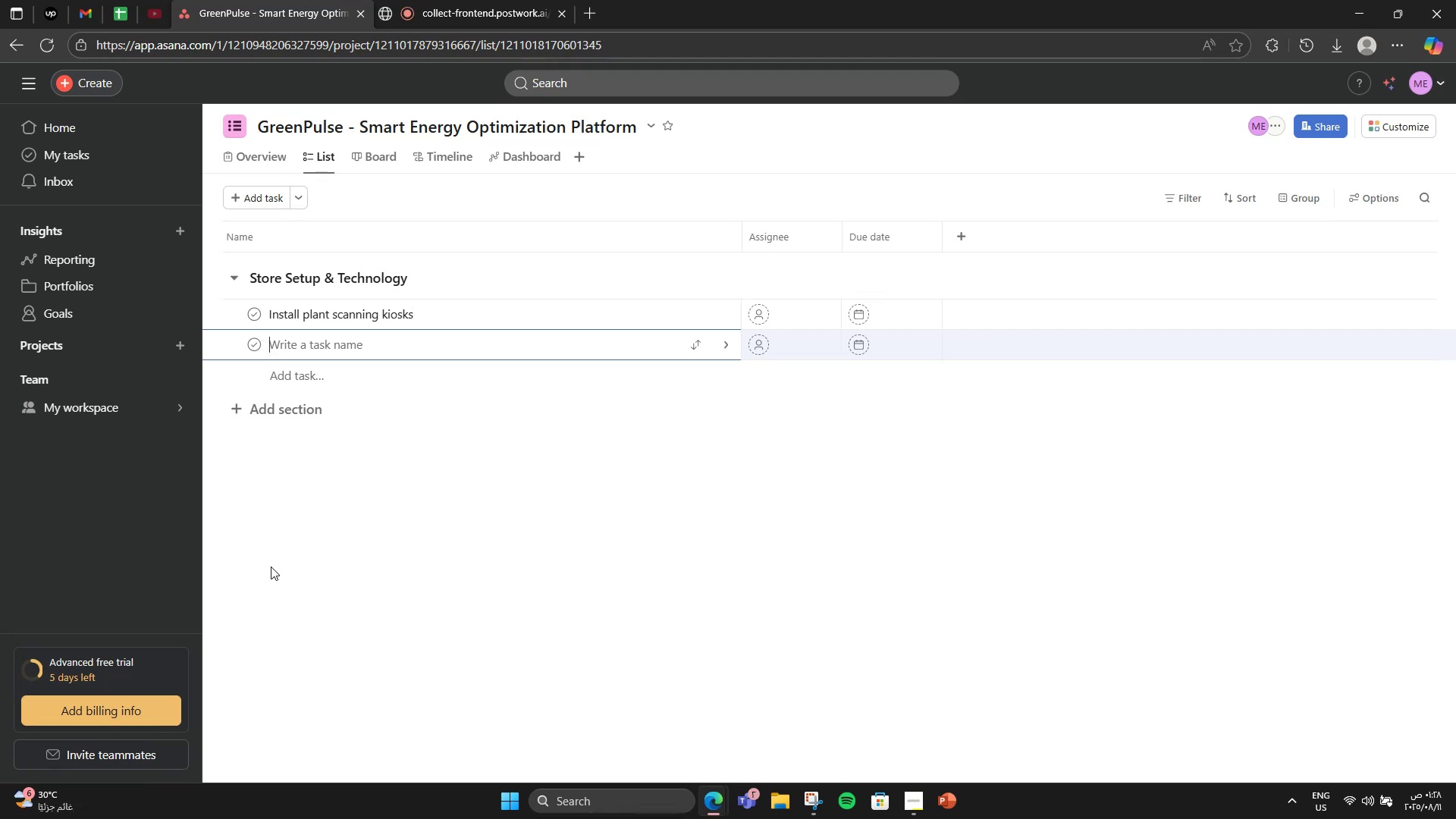 
wait(7.87)
 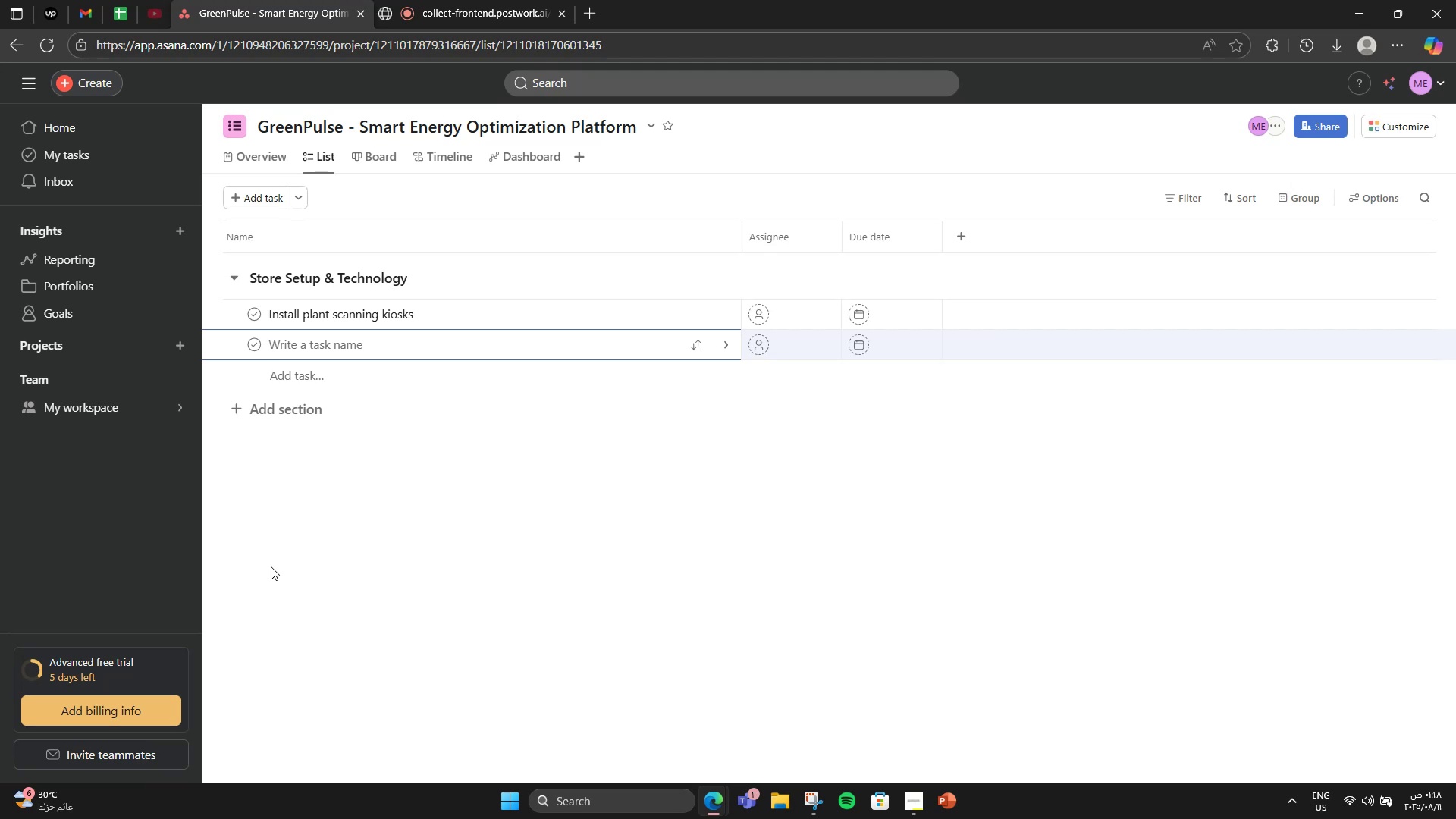 
type(Build plant health )
 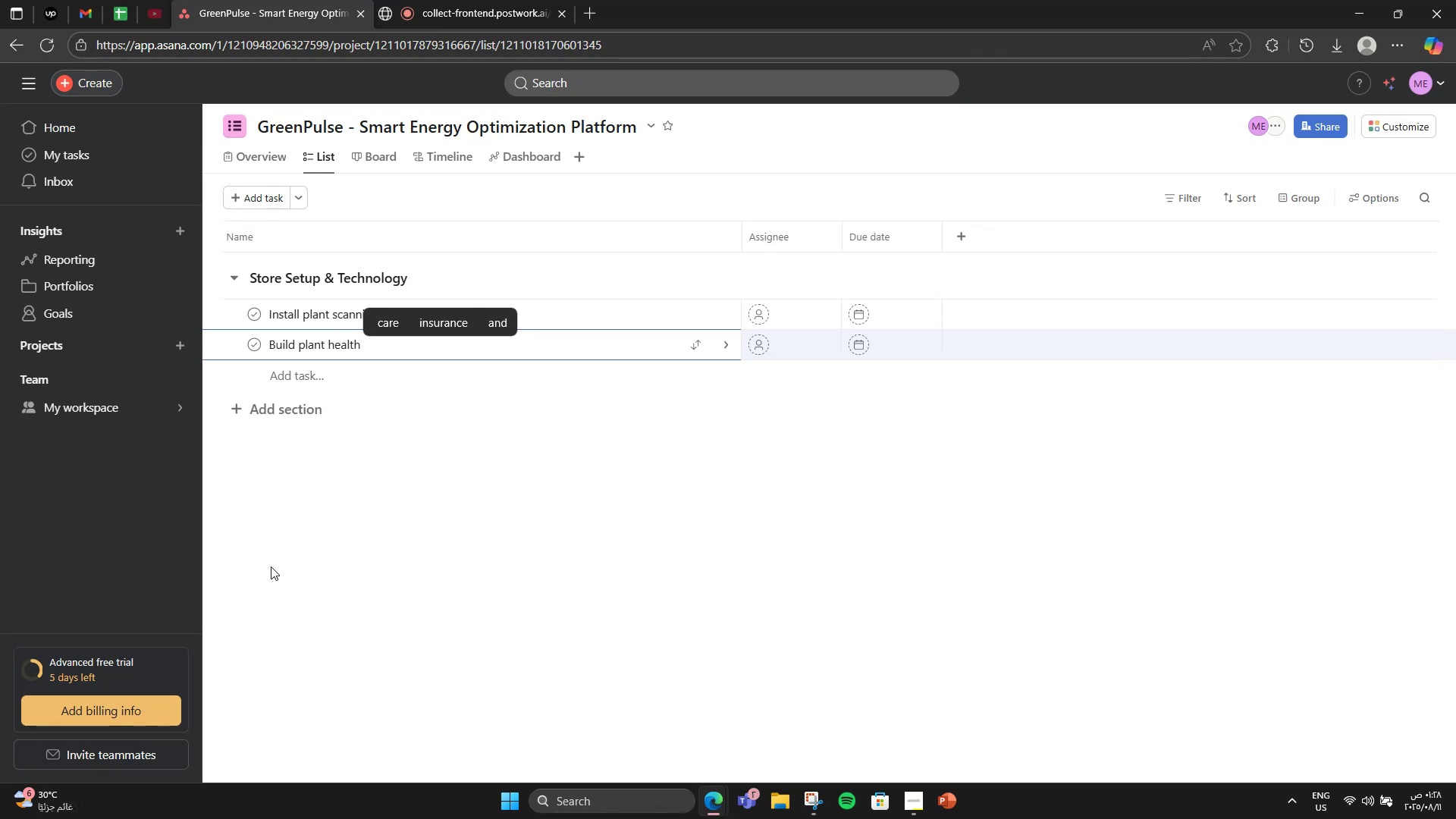 
type(database)
 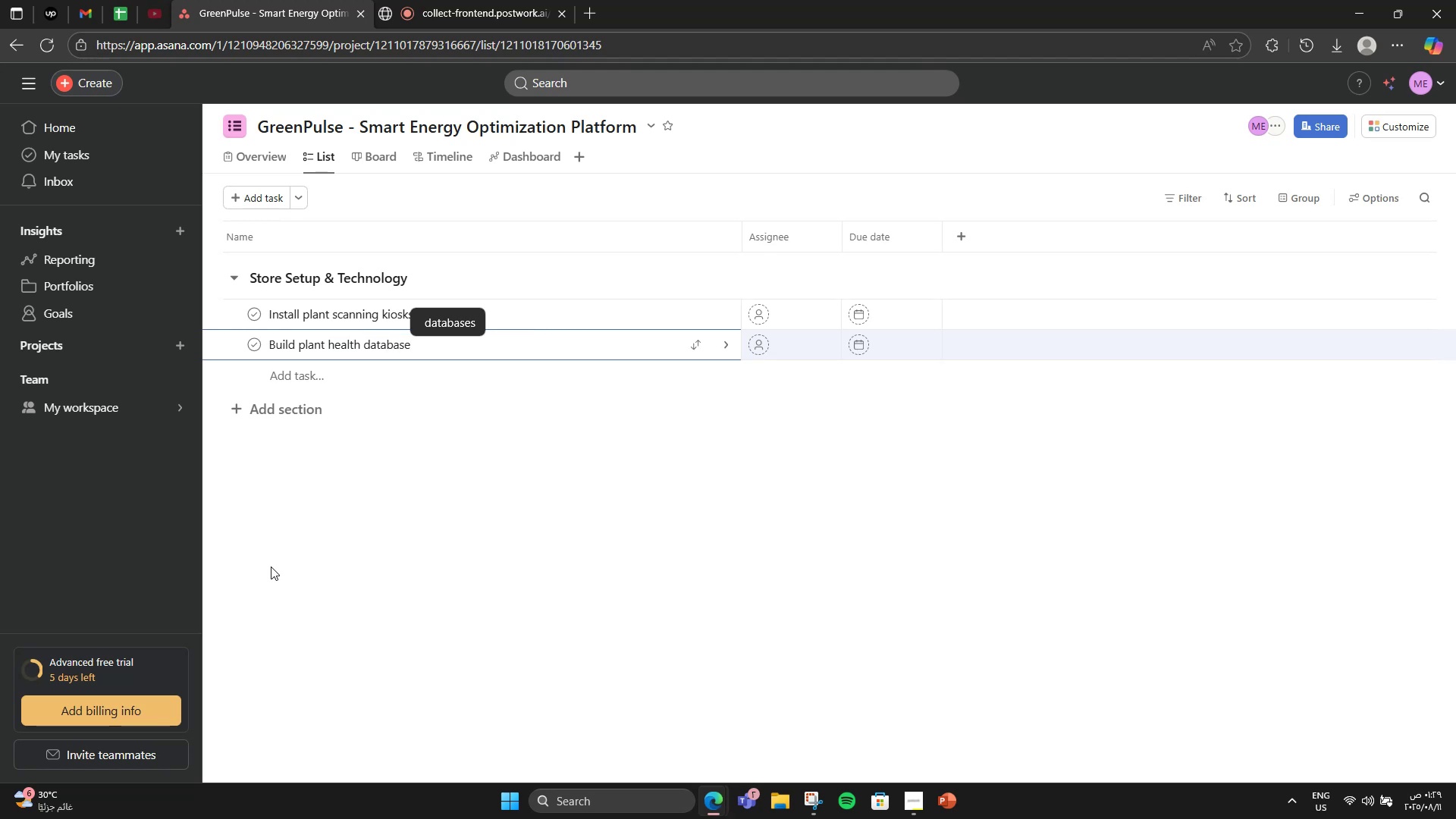 
key(Enter)
 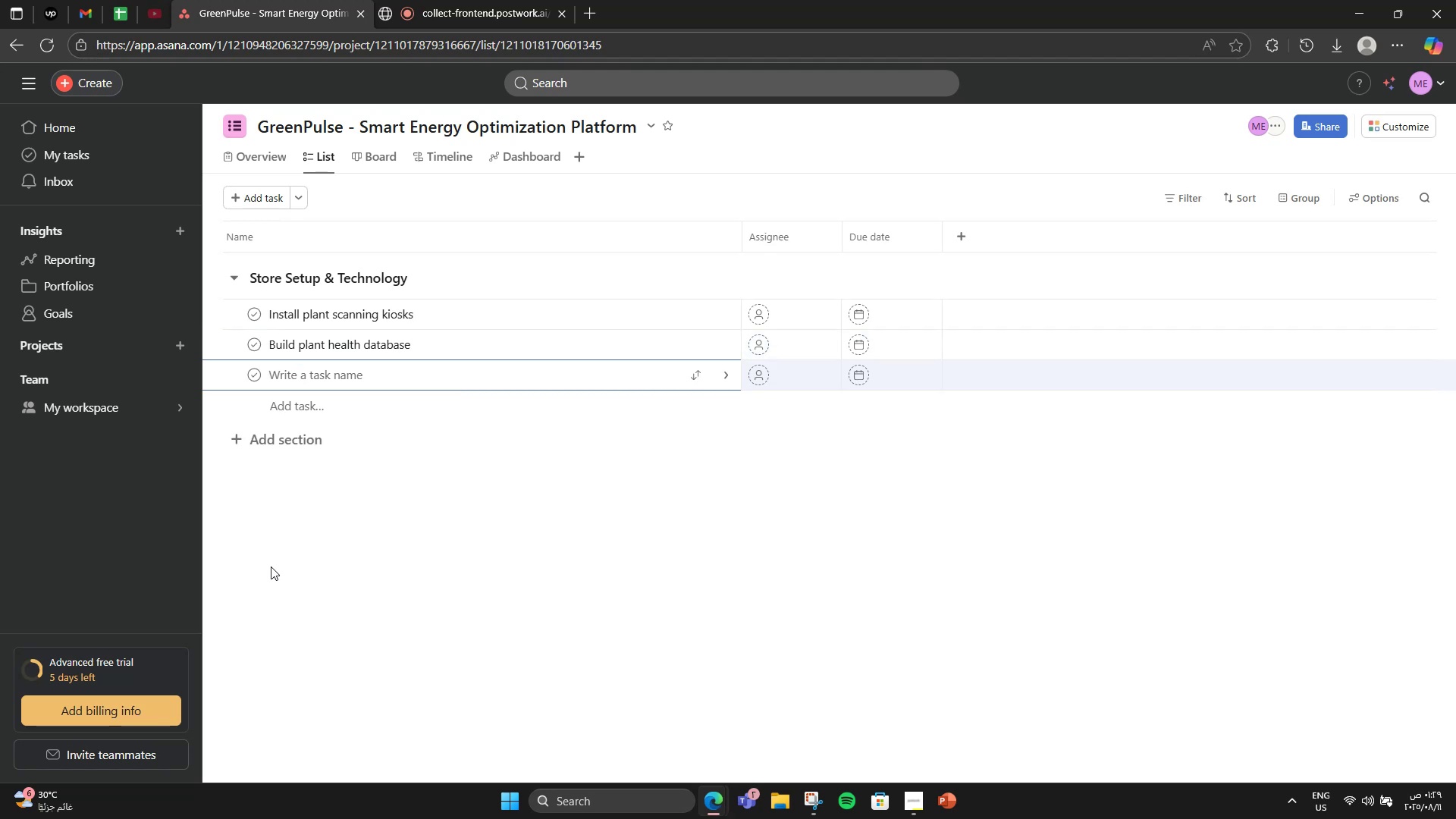 
type(Train staff on system )
 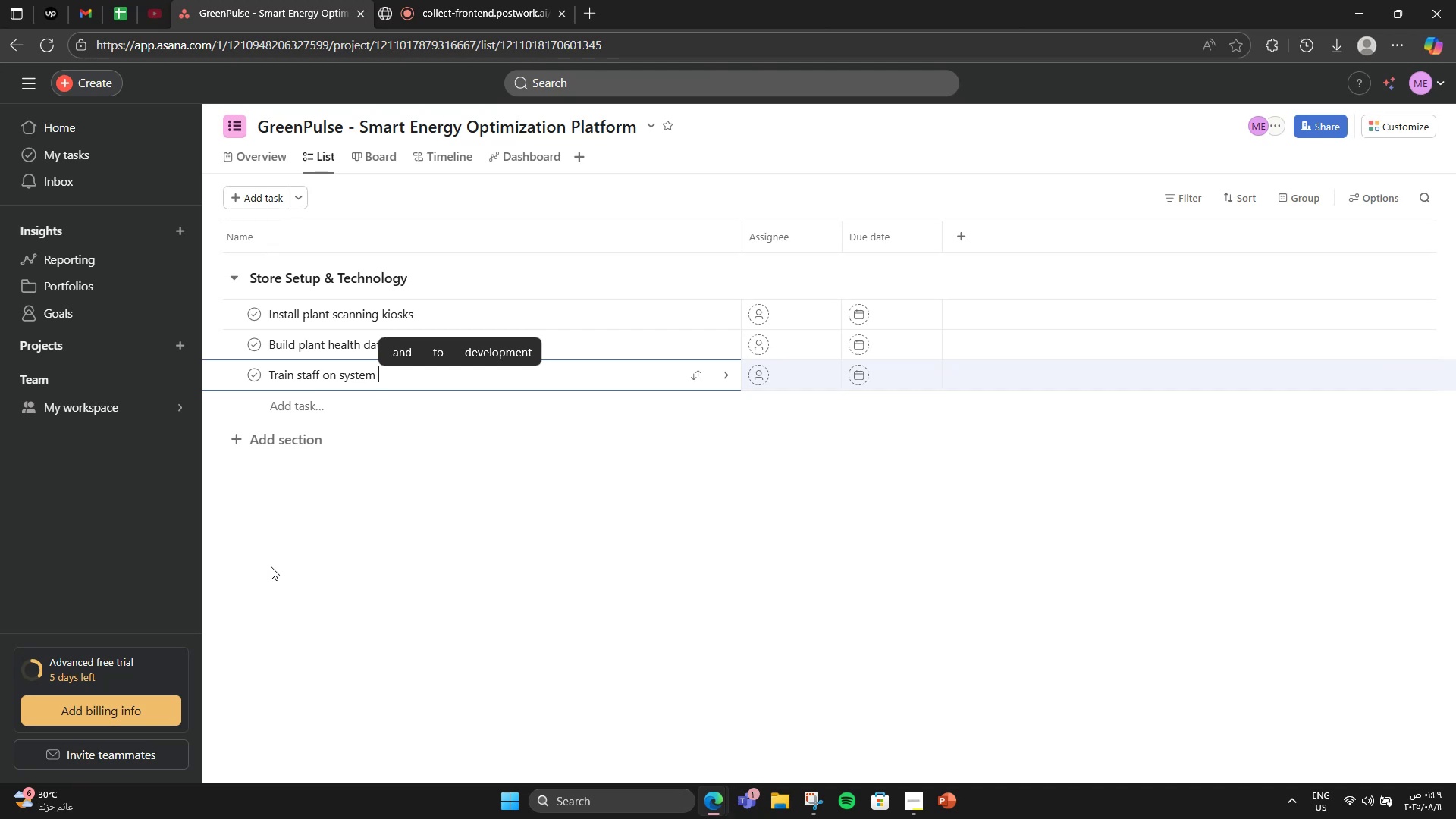 
wait(7.29)
 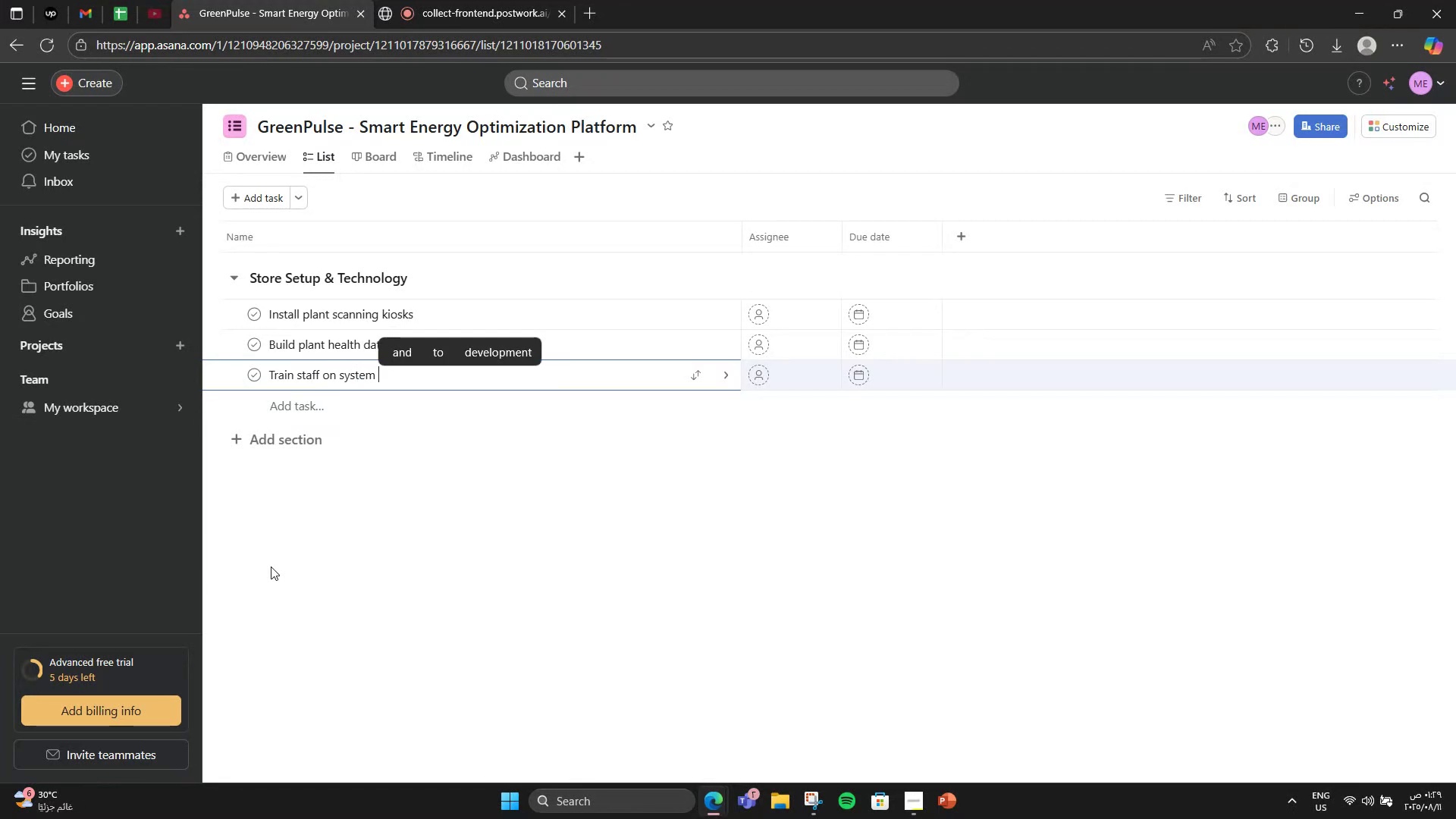 
type(usage)
 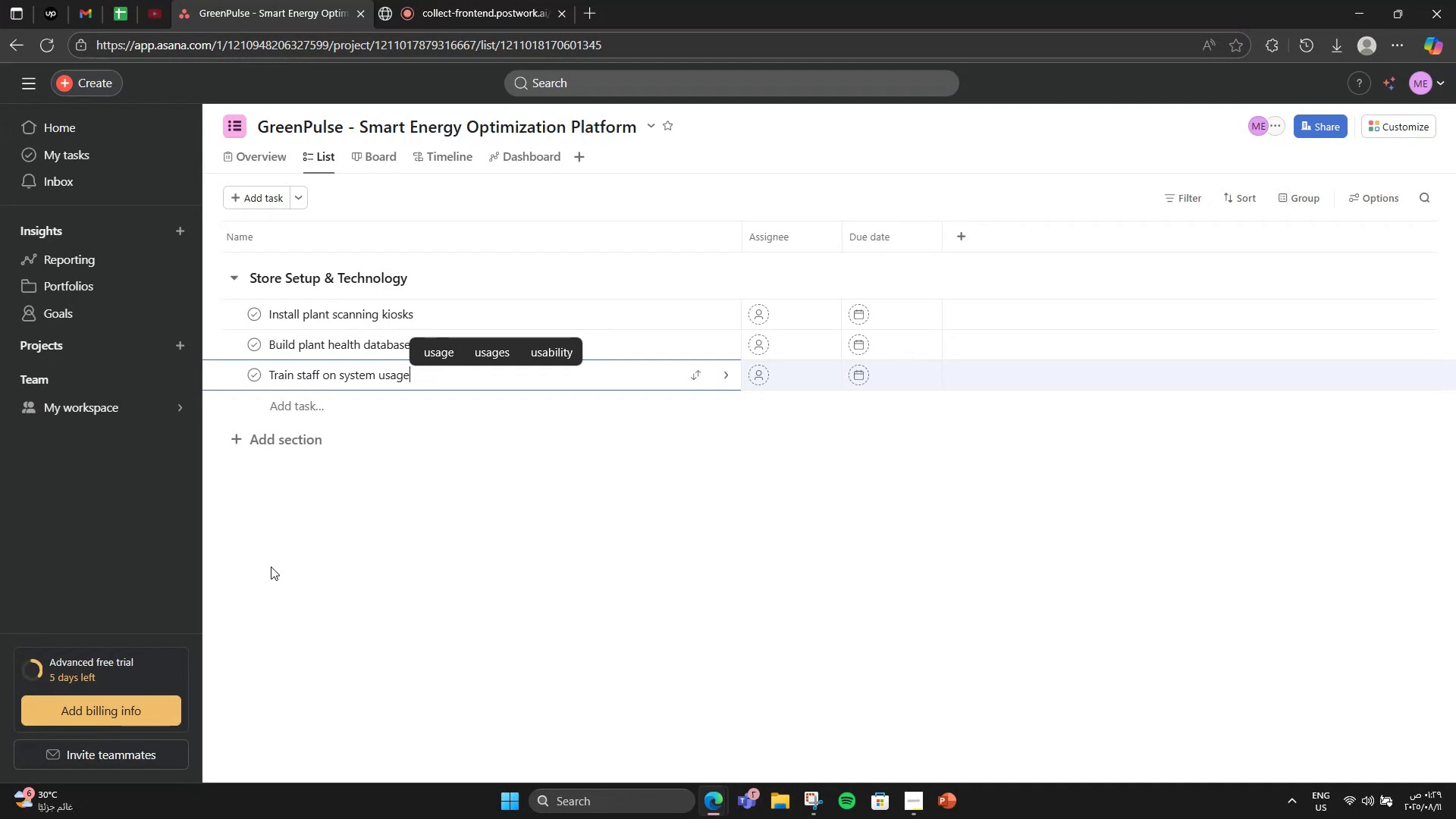 
wait(12.63)
 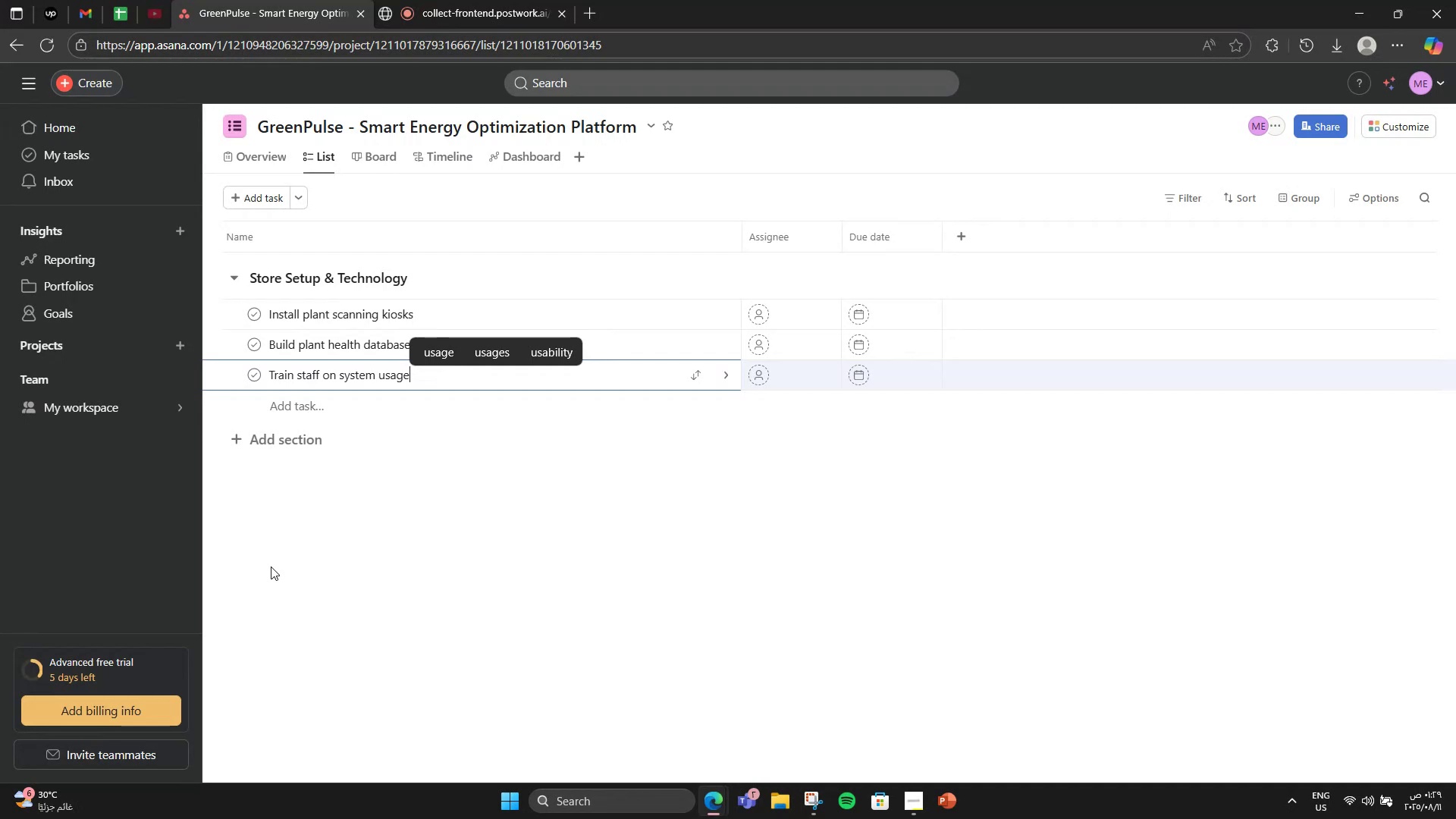 
left_click([491, 312])
 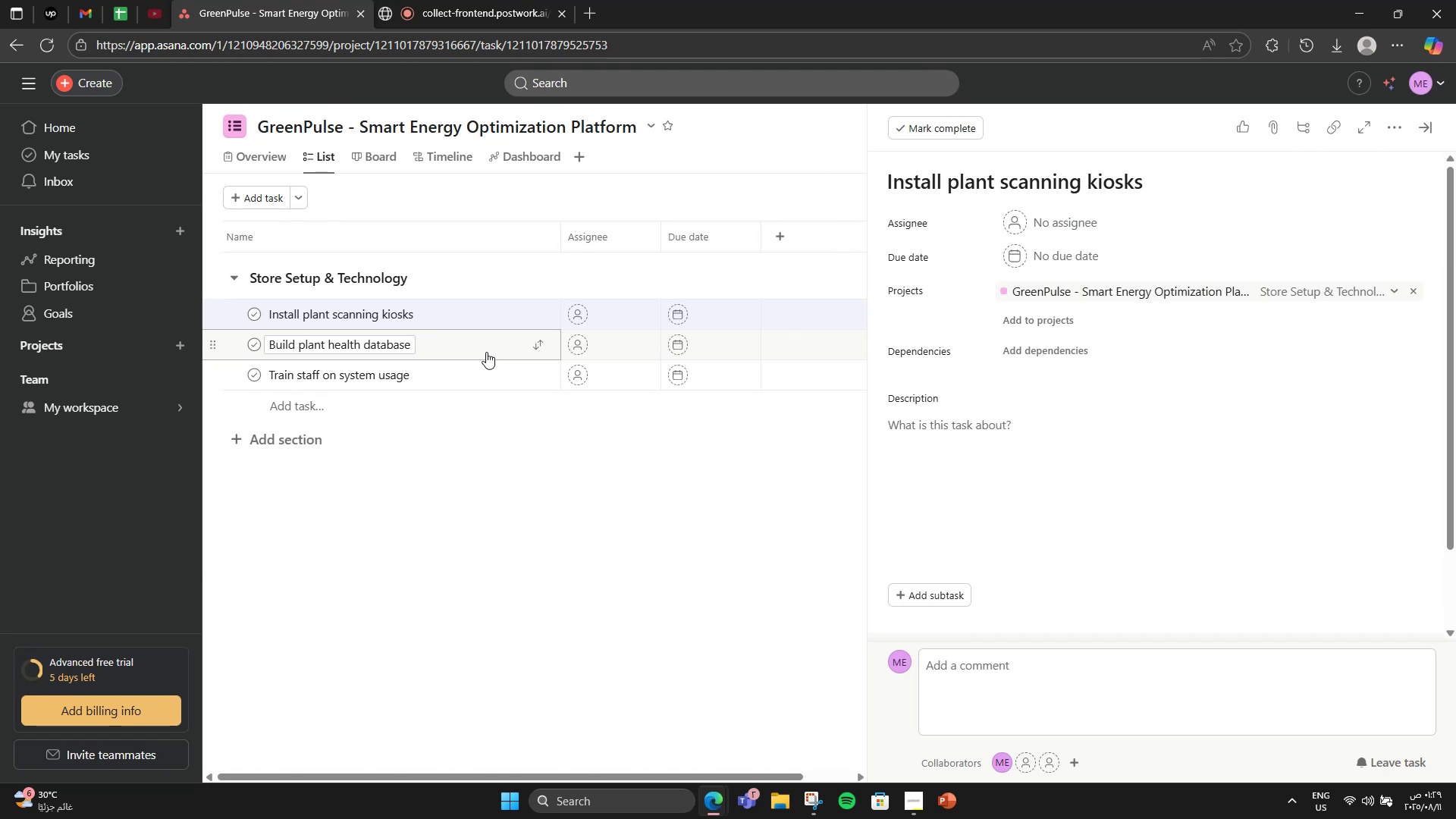 
wait(6.61)
 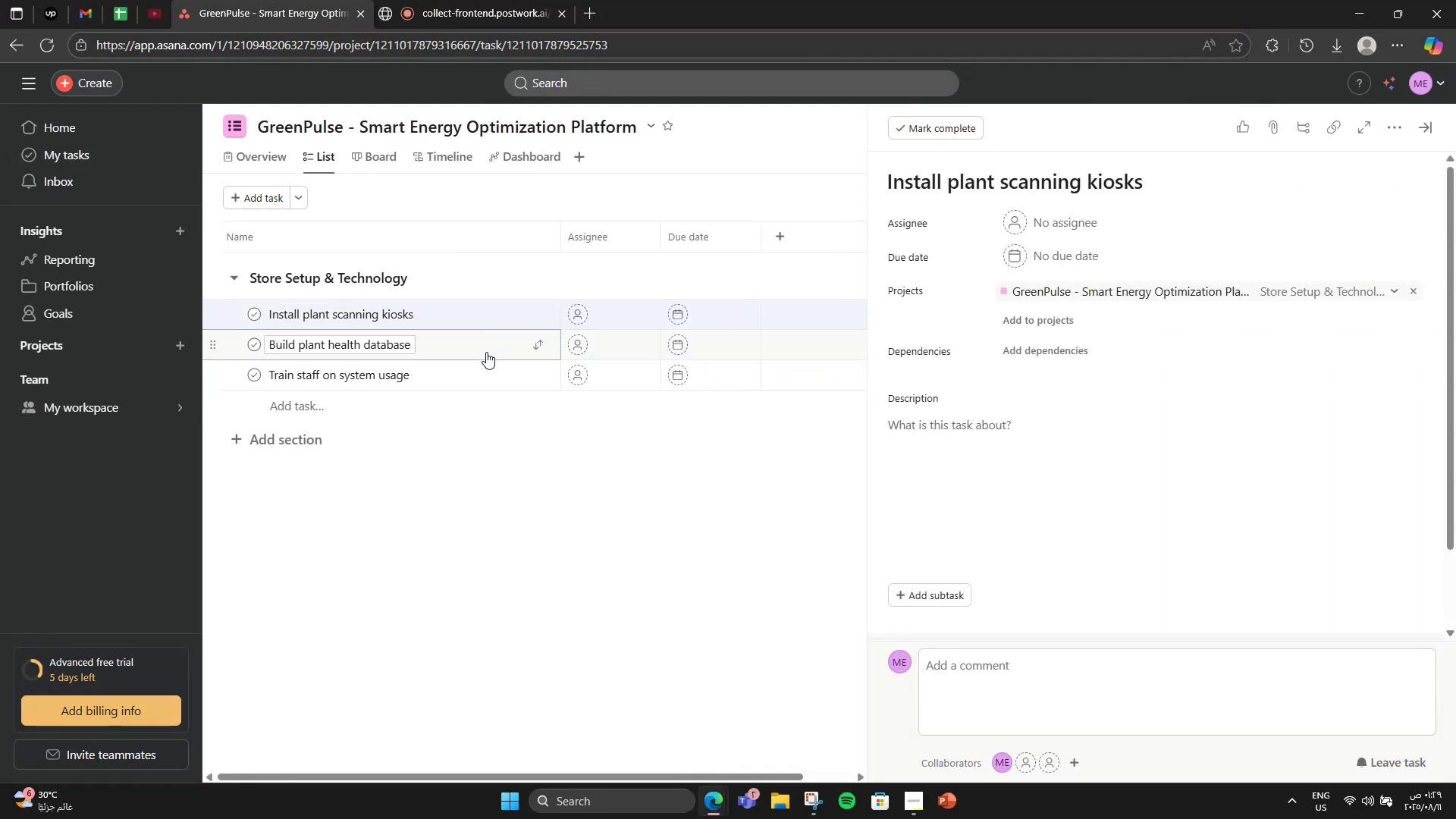 
left_click([1049, 470])
 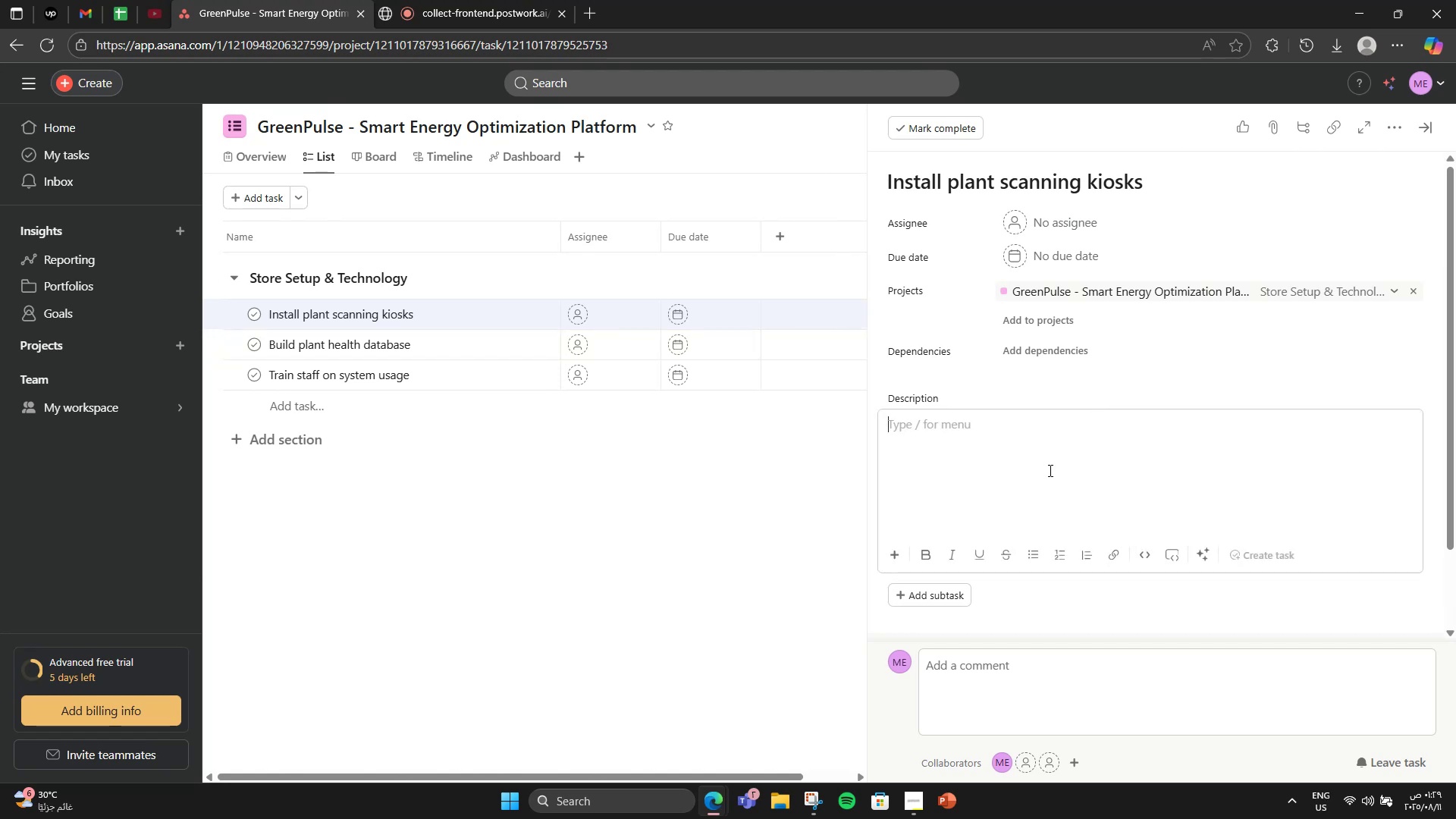 
type(as)
key(Backspace)
key(Backspace)
type(Set up and configure smart kiosks for in-store plant scanning.)
 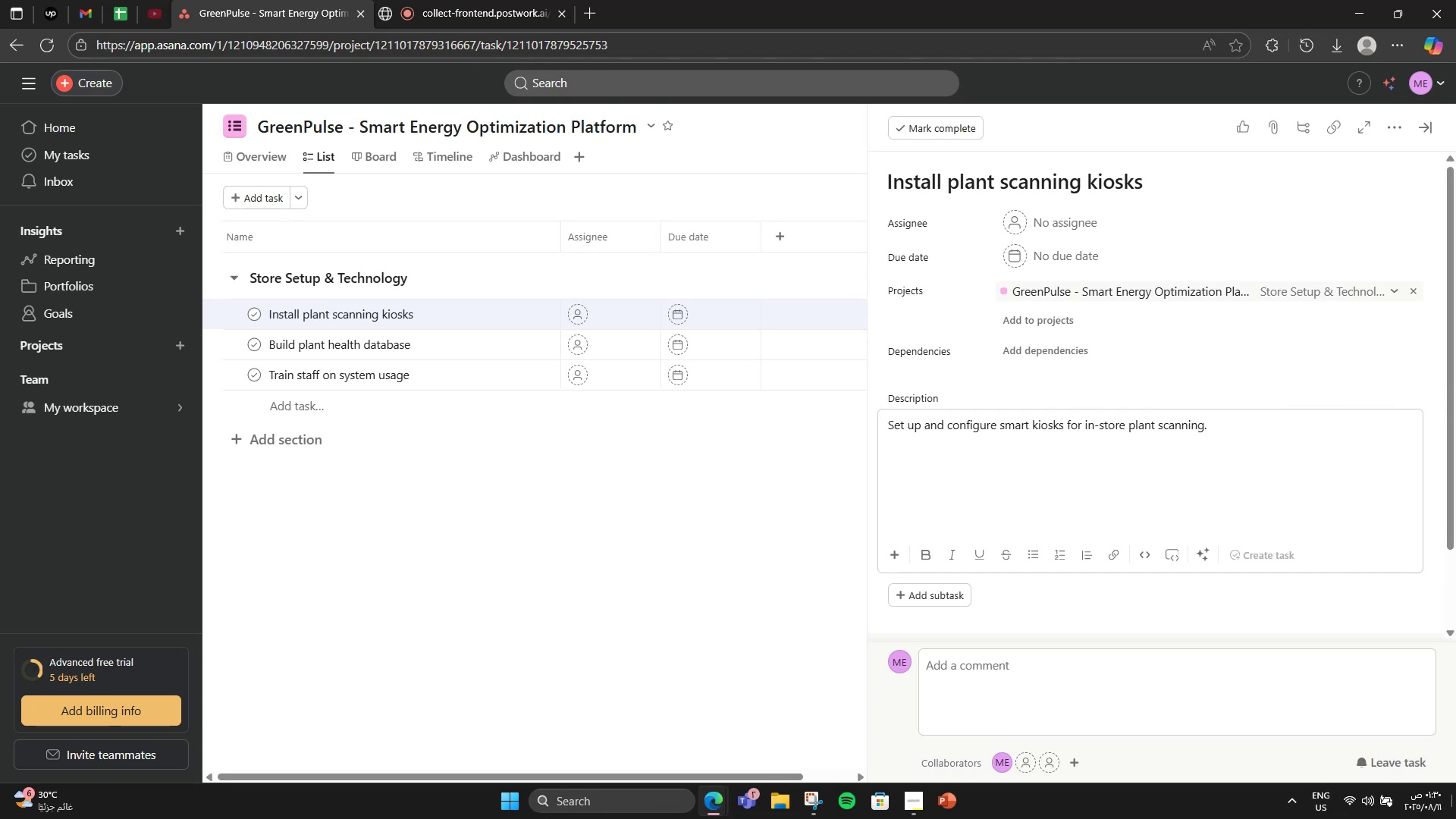 
wait(6.81)
 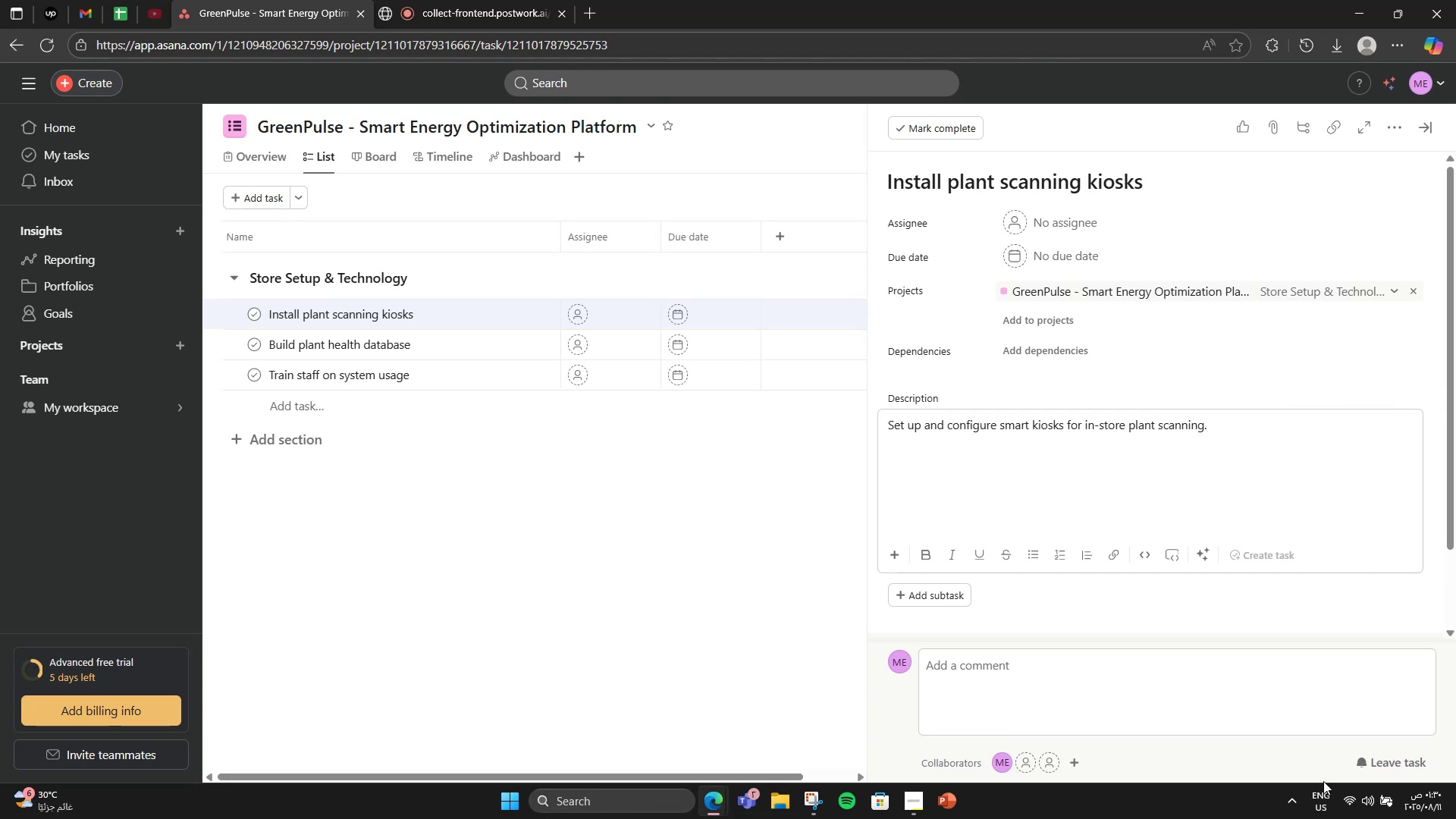 
scroll: coordinate [1216, 538], scroll_direction: down, amount: 1.0
 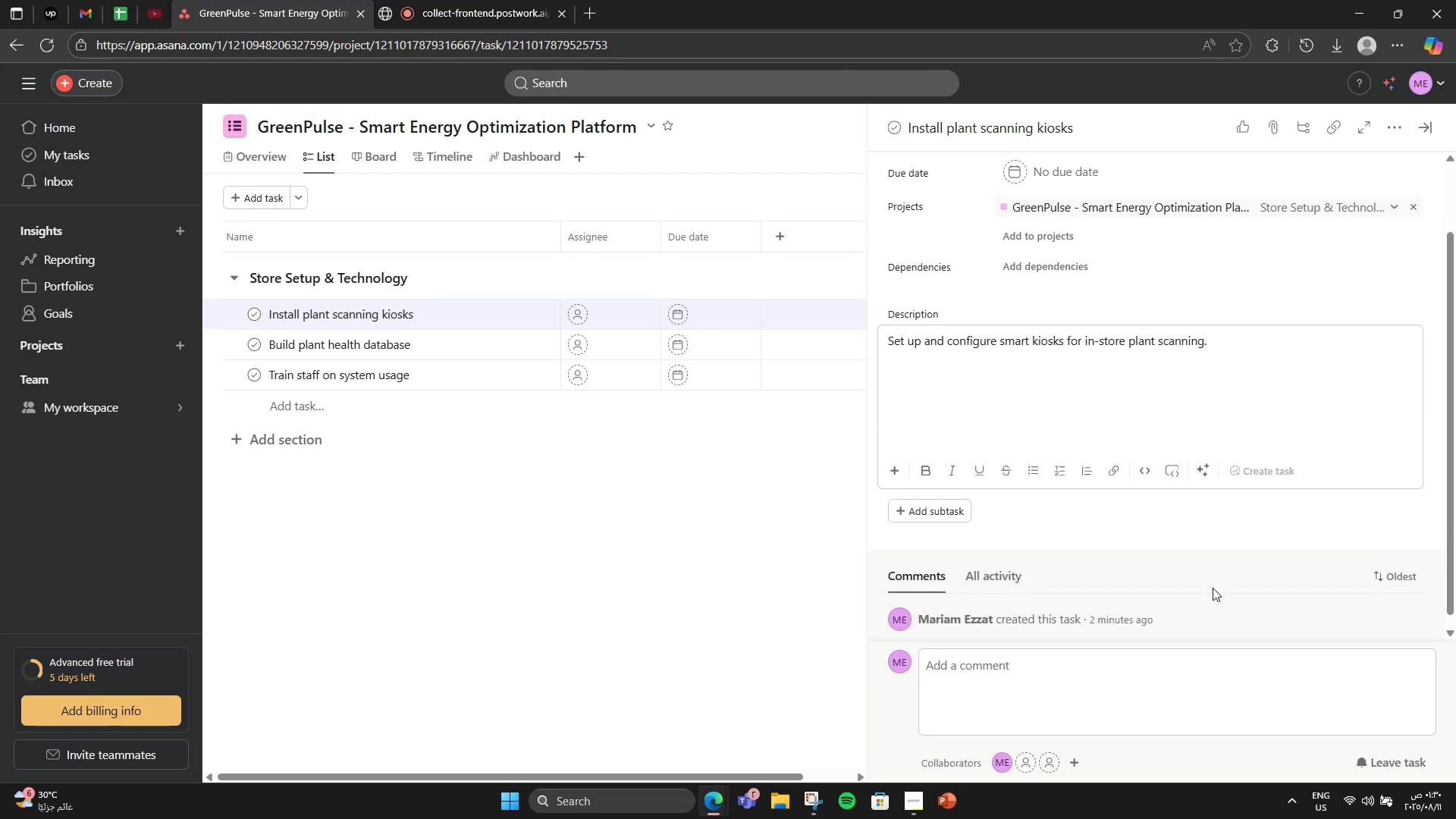 
scroll: coordinate [1211, 592], scroll_direction: up, amount: 3.0
 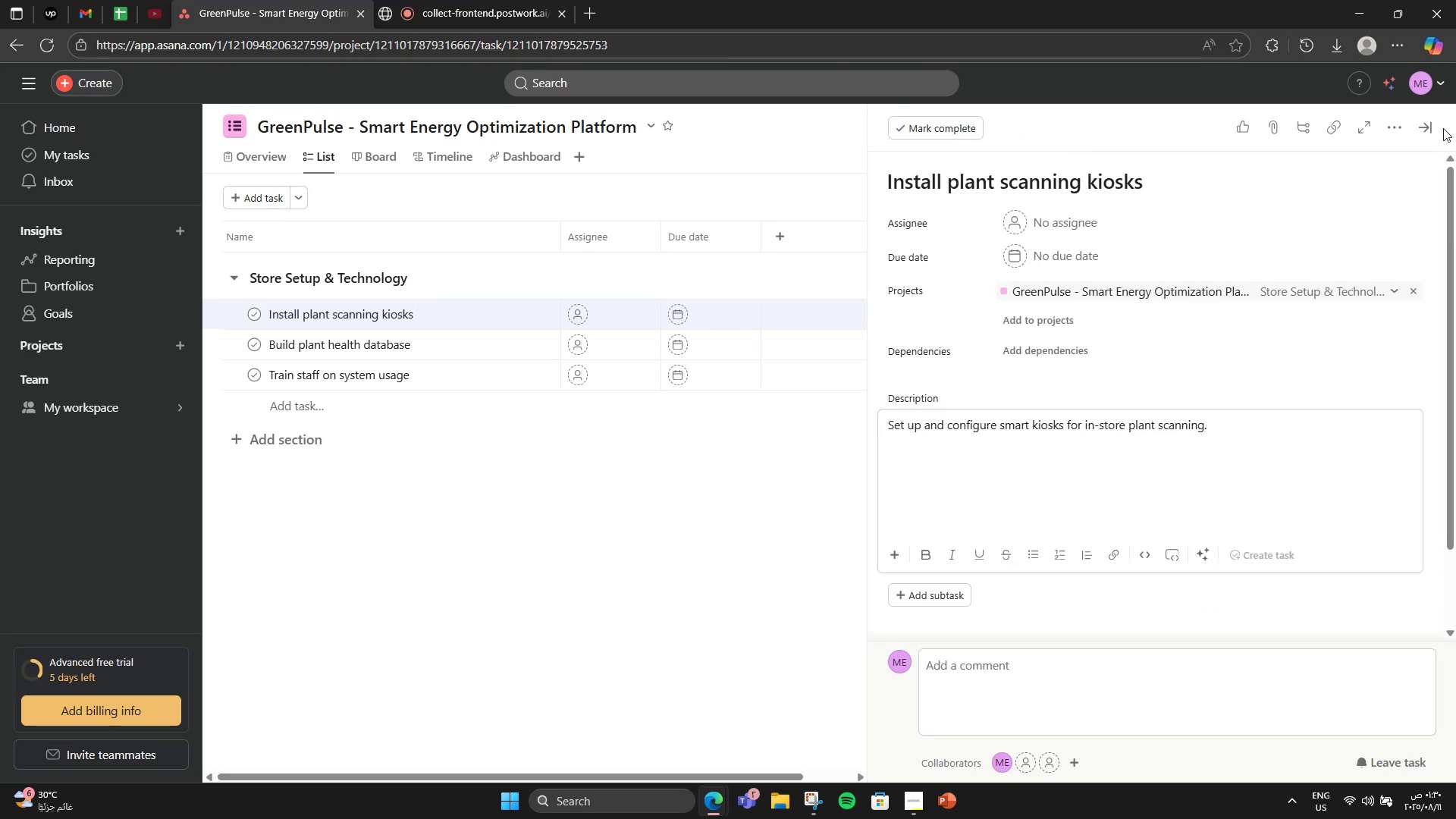 
left_click([1432, 125])
 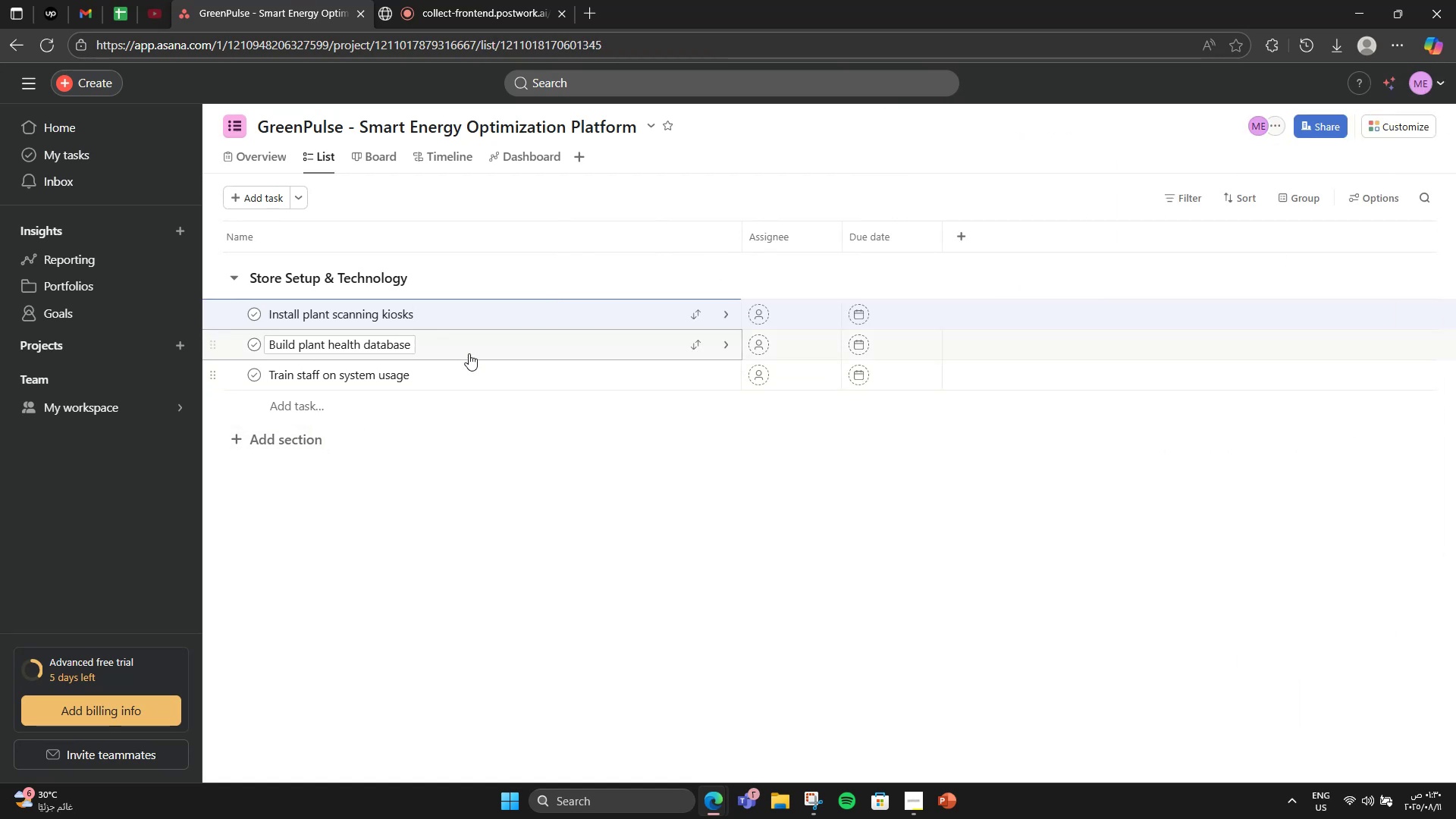 
left_click([469, 351])
 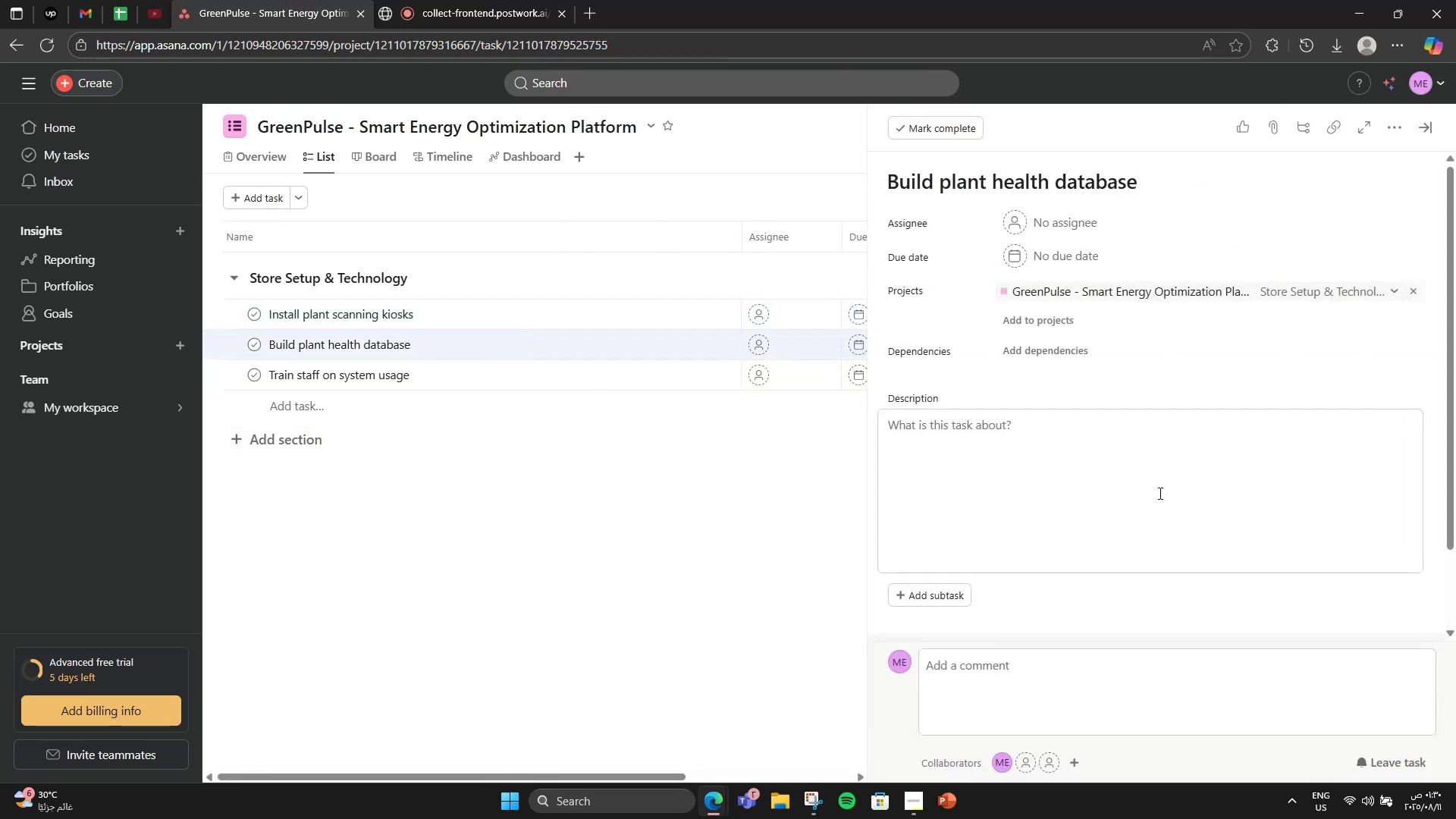 
left_click([1004, 458])
 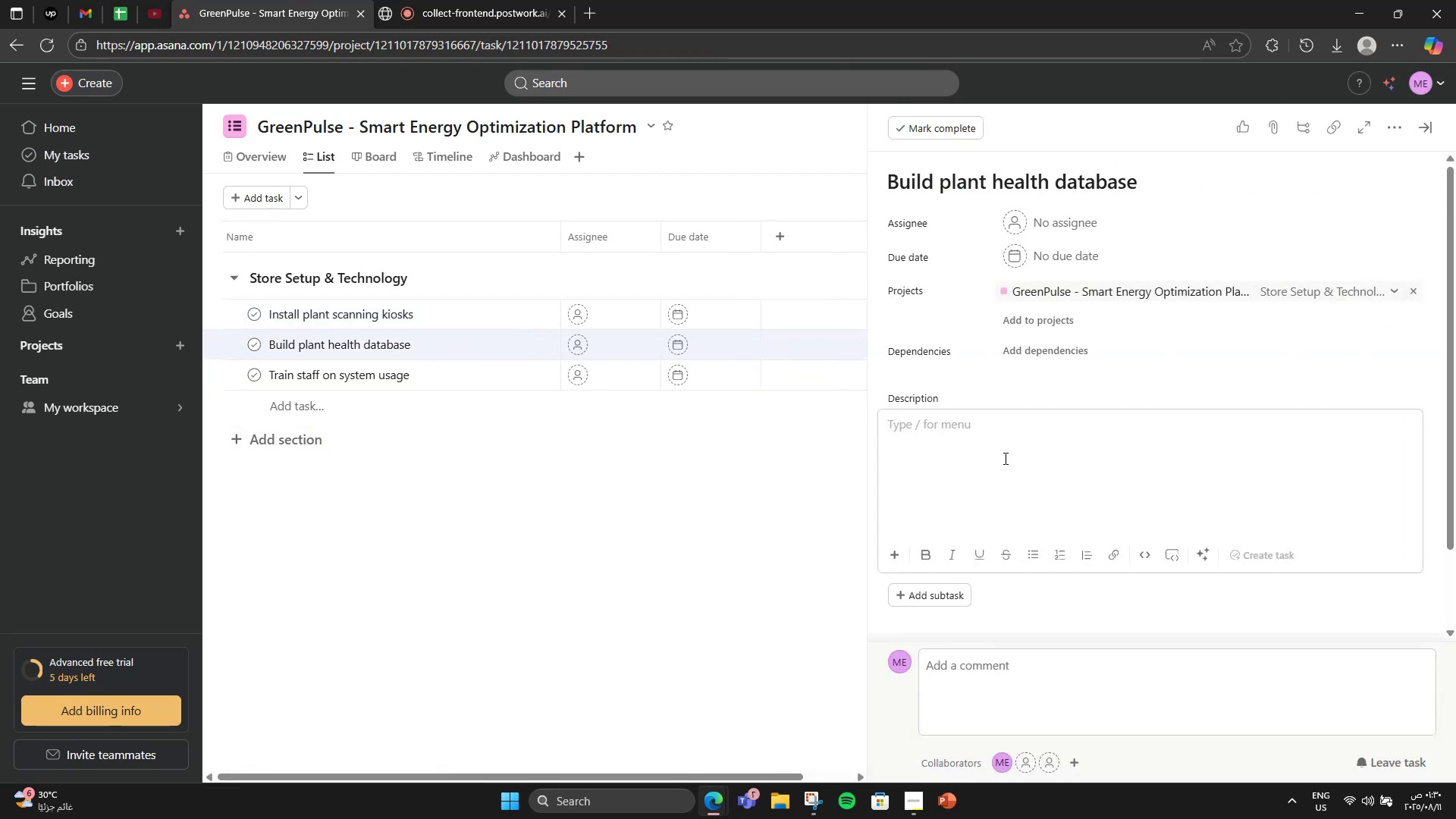 
type(Create a detailed database o f)
key(Backspace)
key(Backspace)
type(f plant spec)
 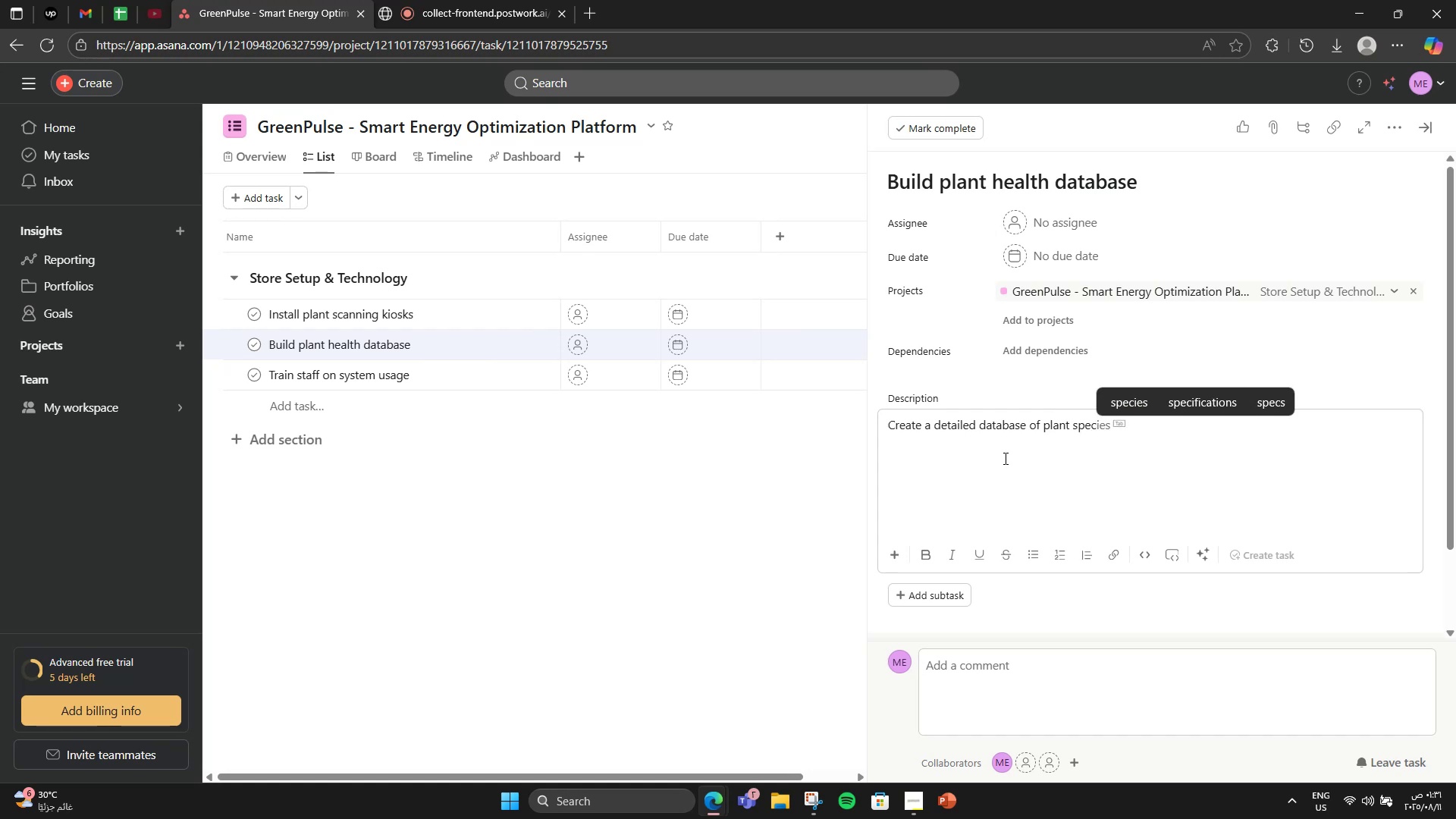 
key(ArrowRight)
 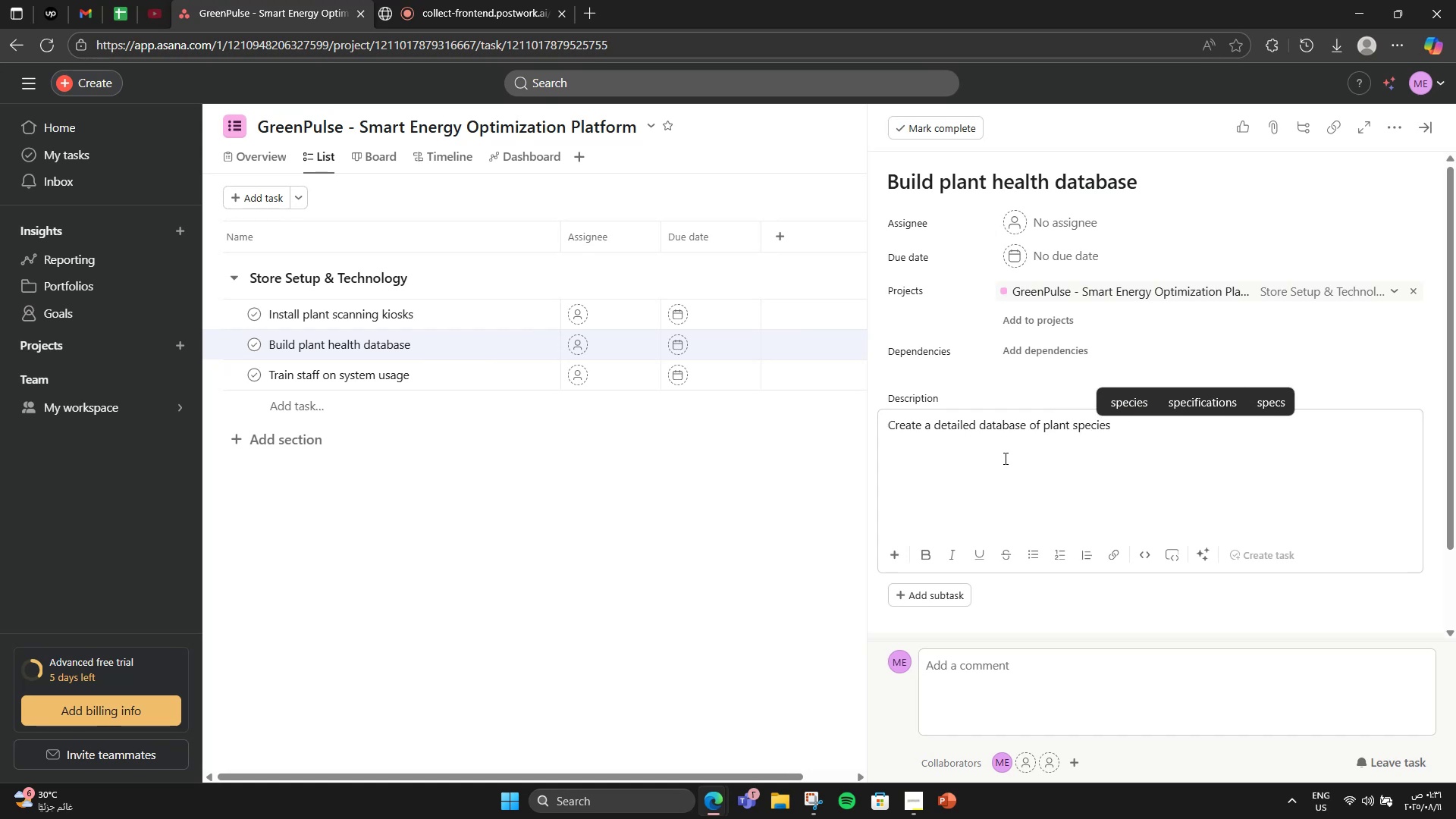 
key(Comma)
 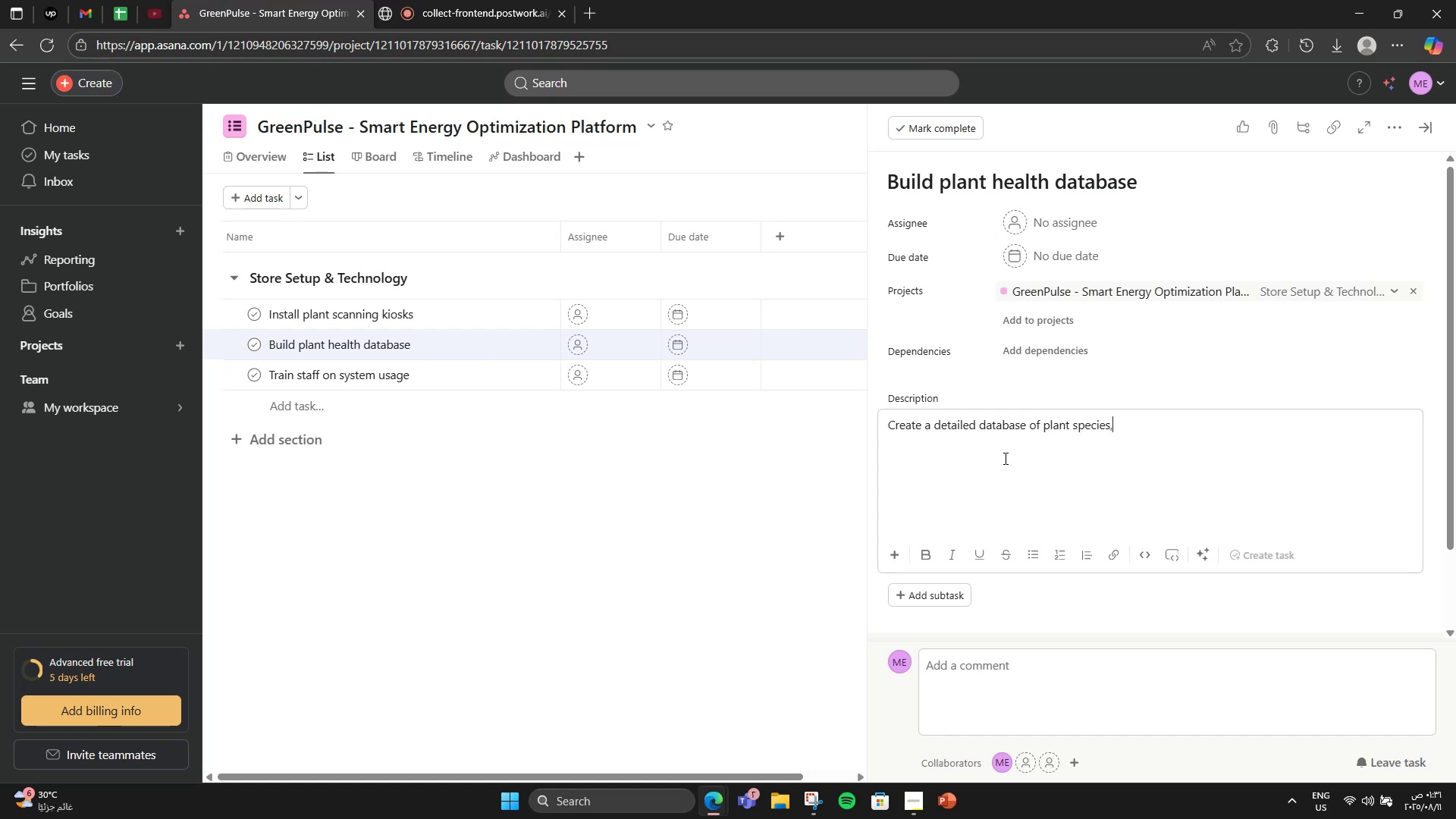 
key(Space)
 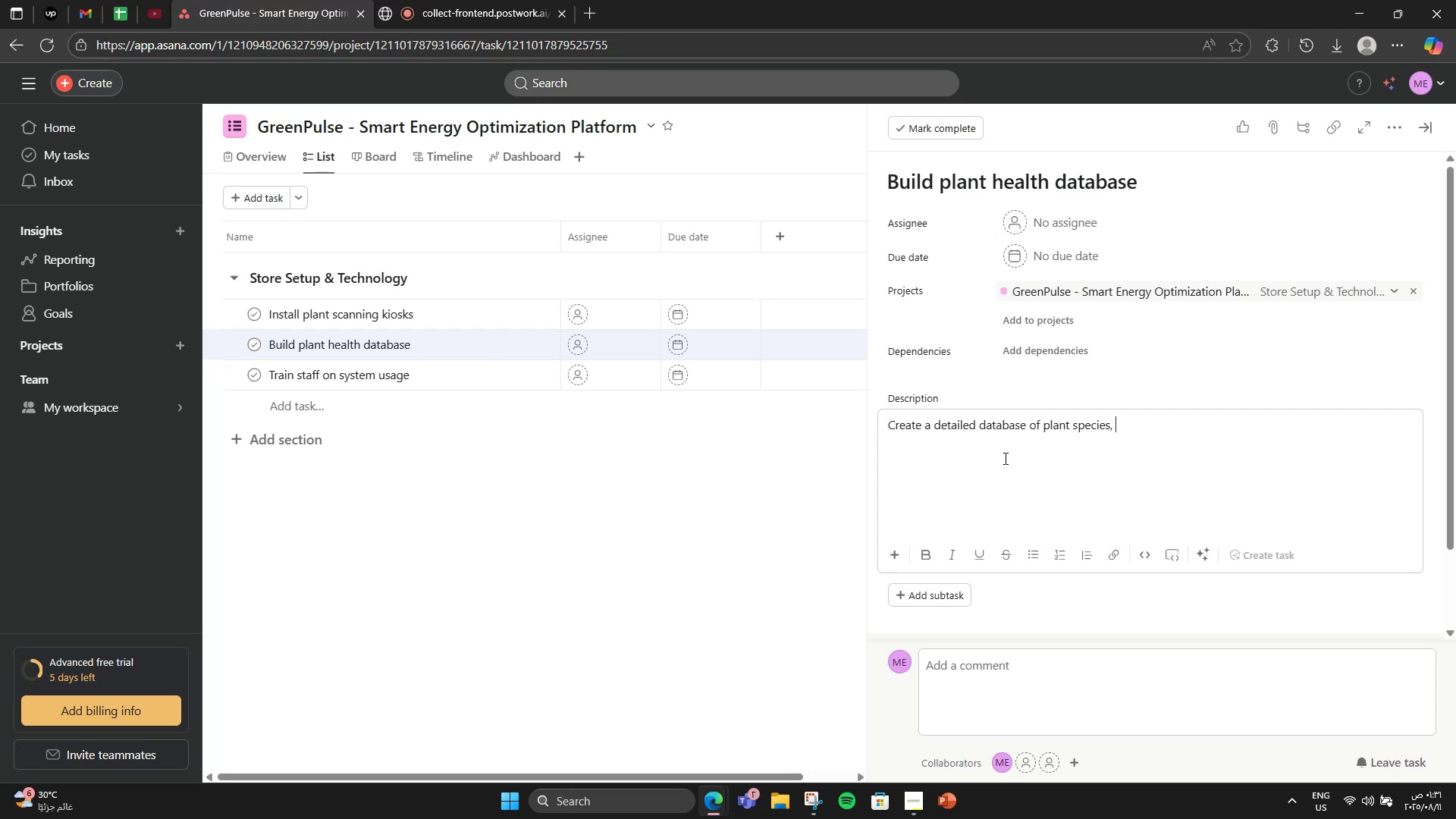 
type(care instr)
 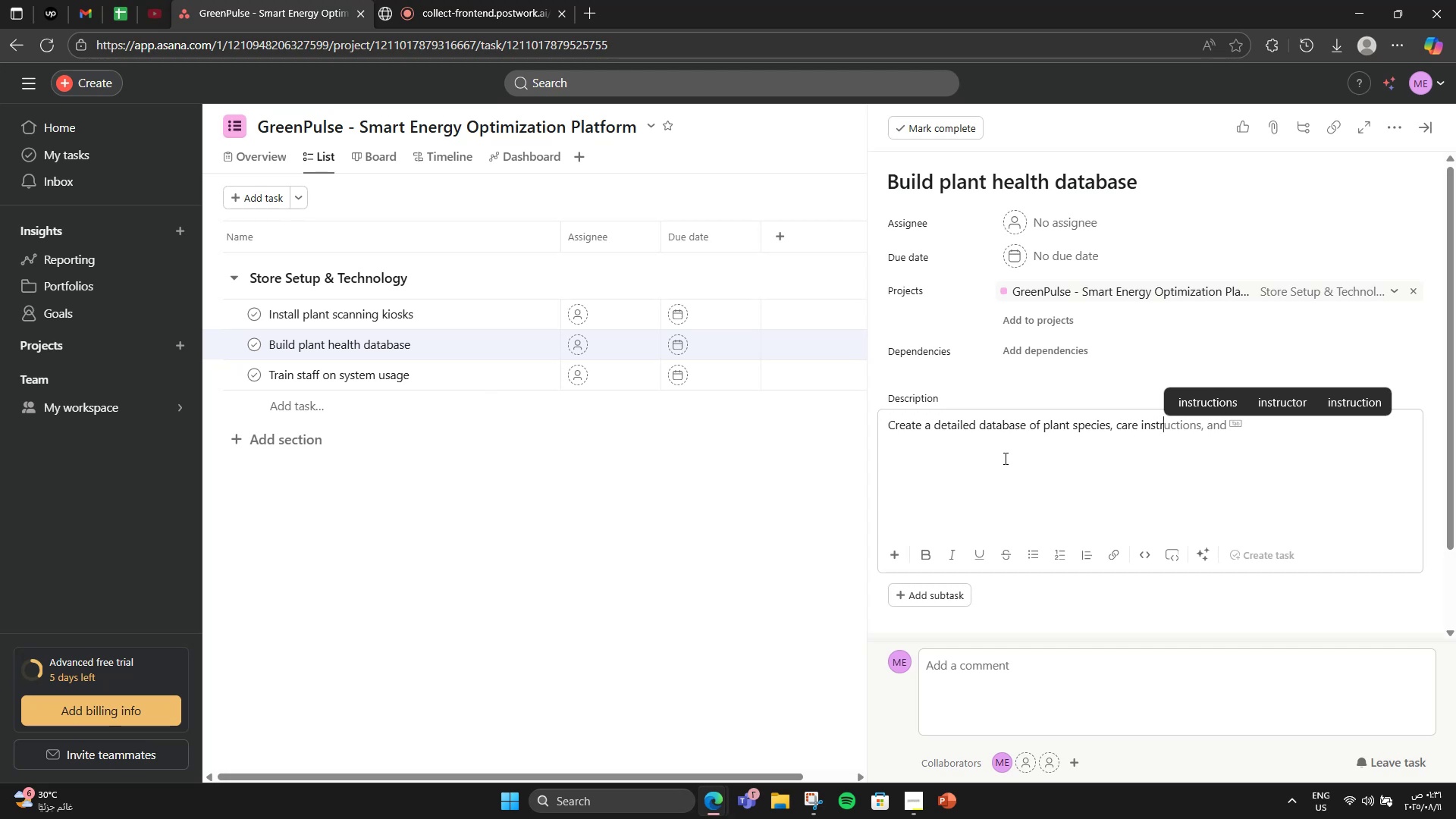 
wait(5.89)
 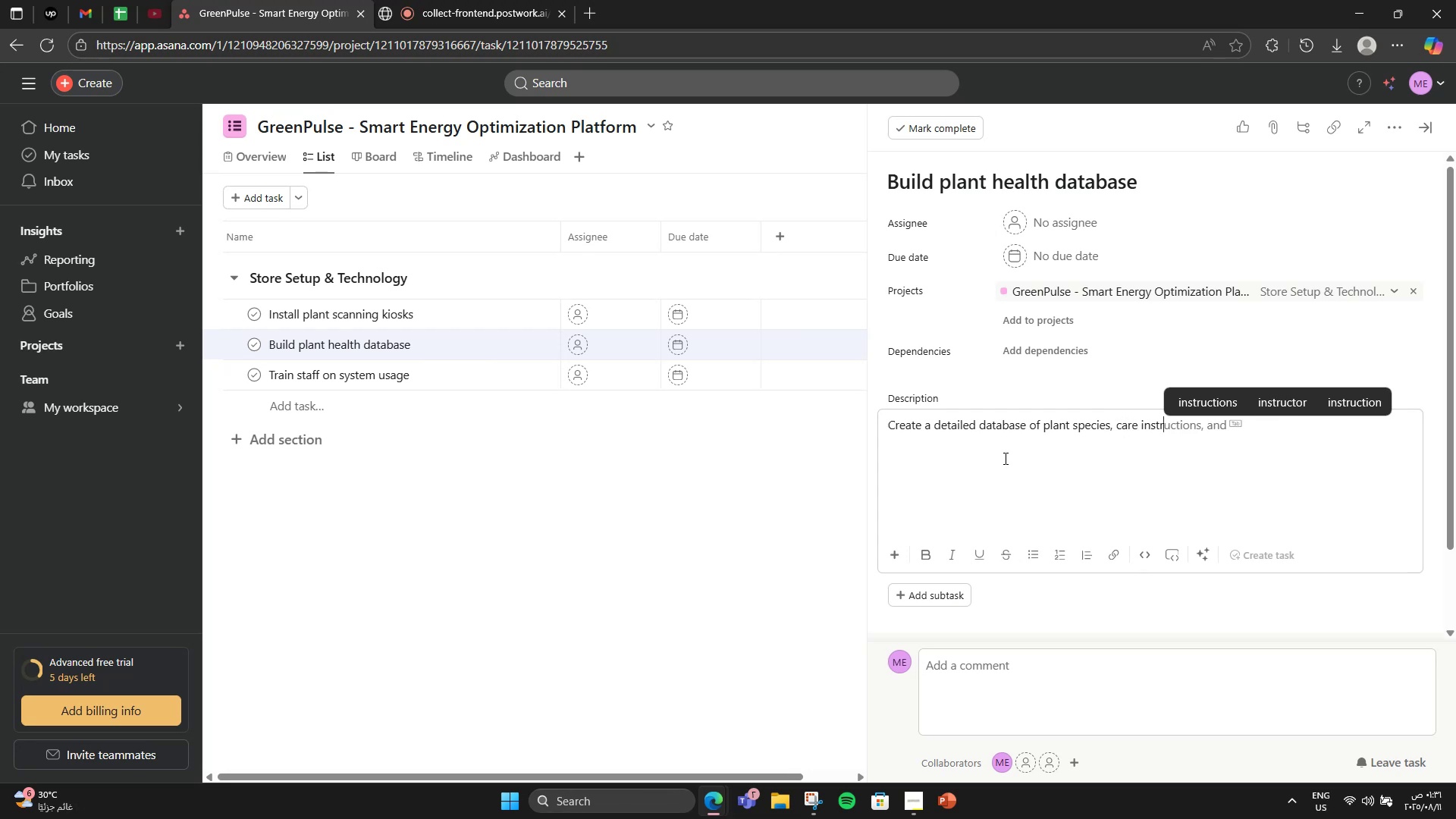 
key(ArrowRight)
 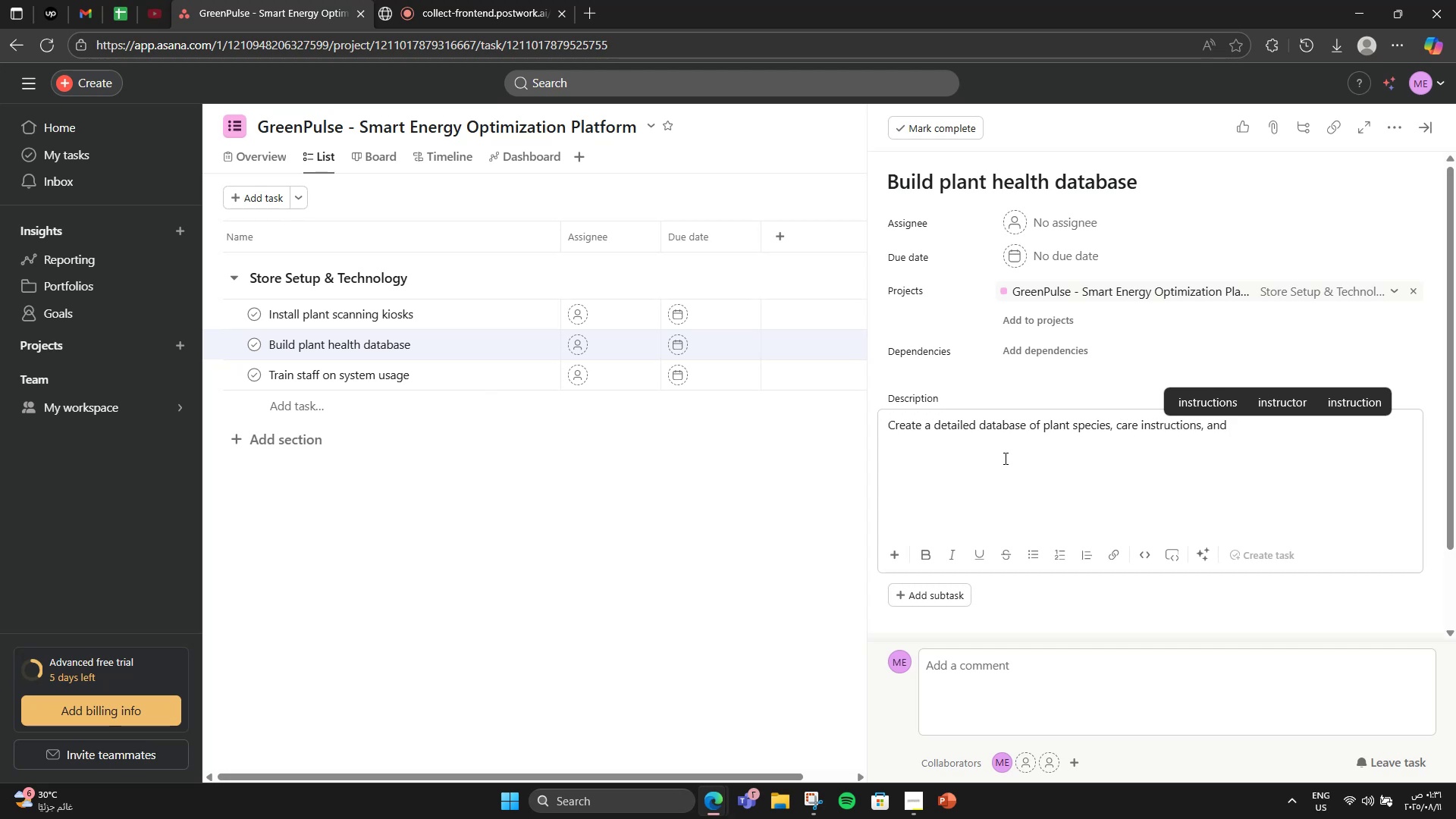 
type( health indica)
key(Backspace)
type(t)
key(Backspace)
type(ators.)
 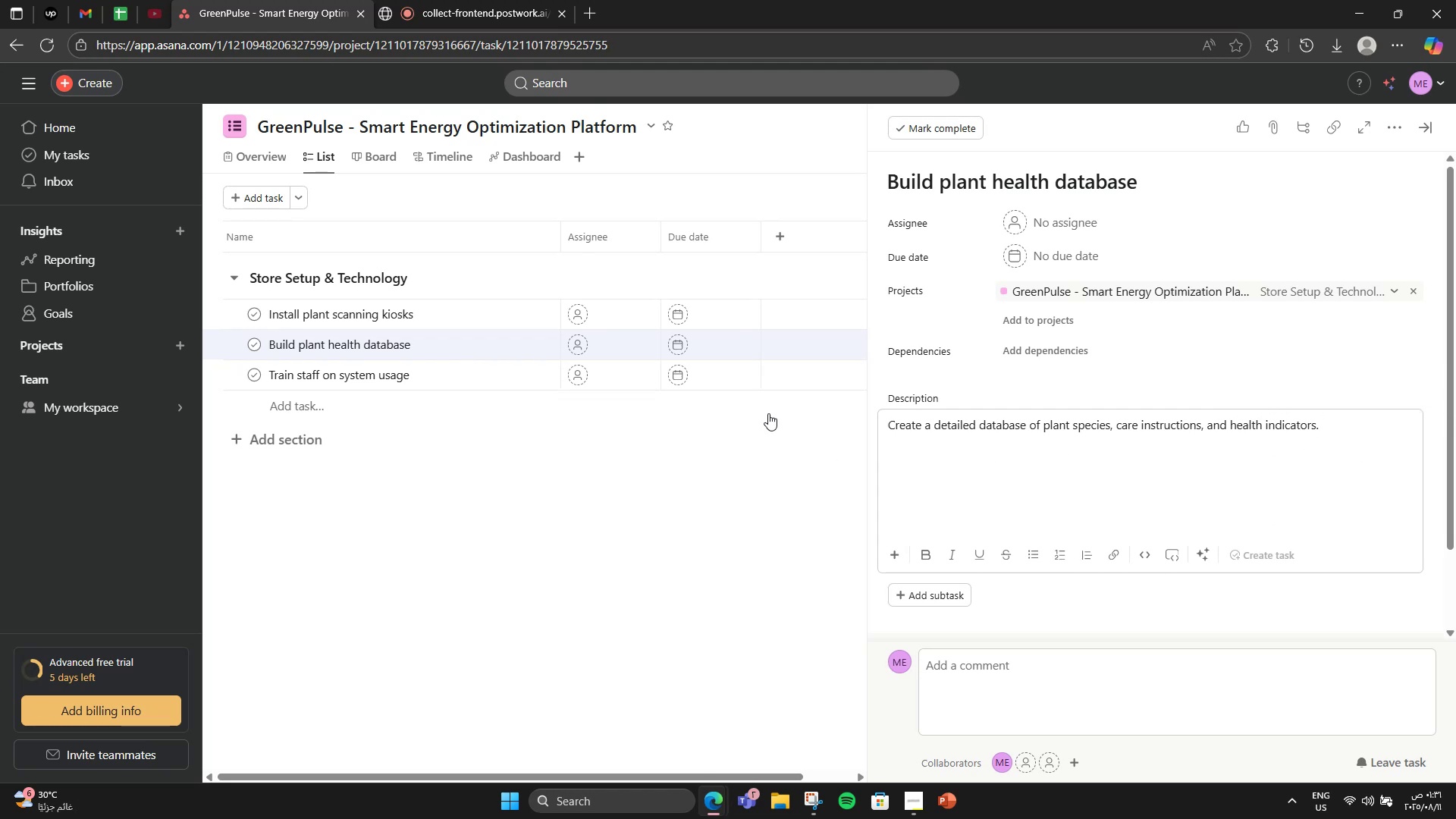 
wait(5.12)
 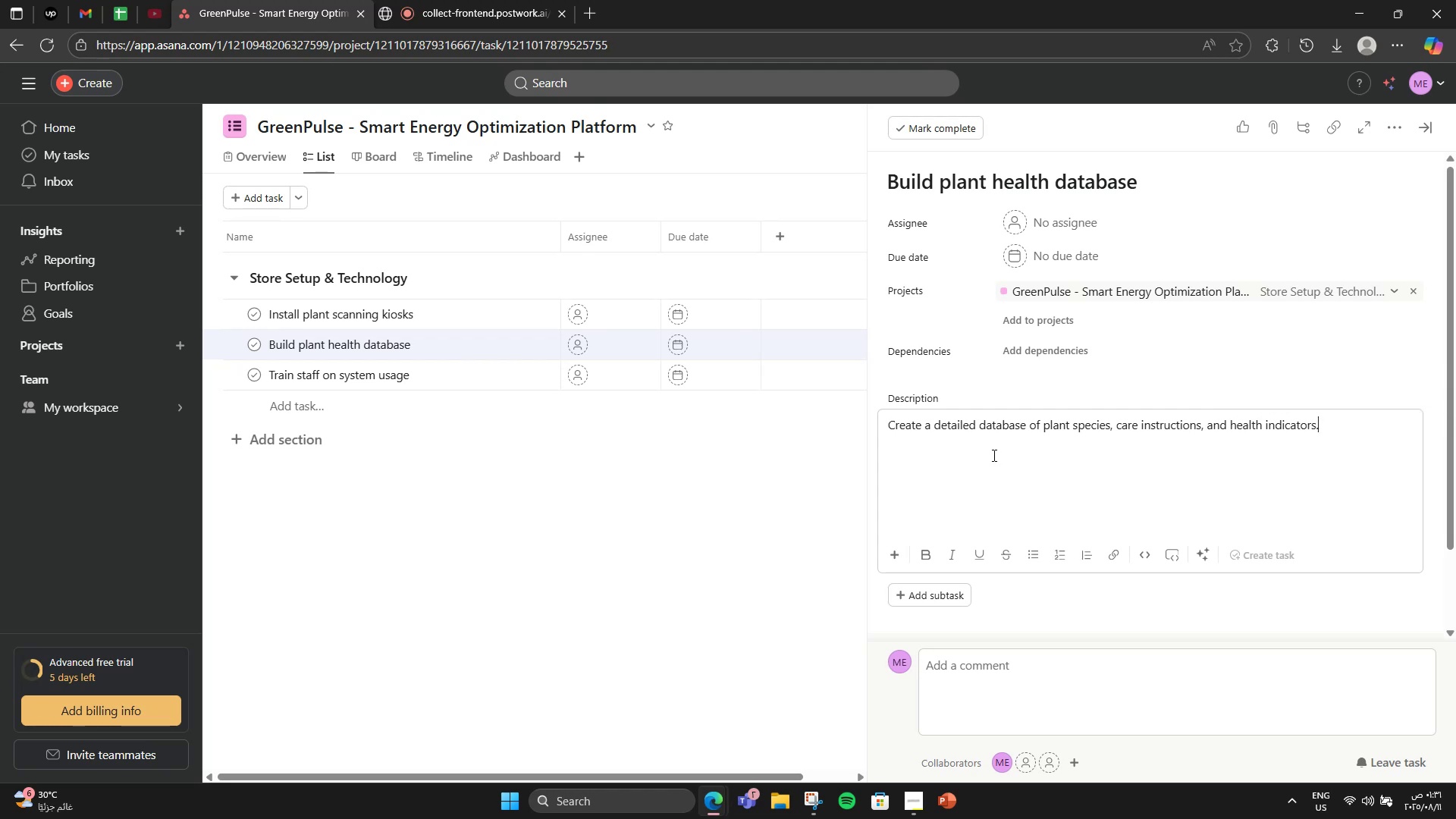 
left_click([469, 378])
 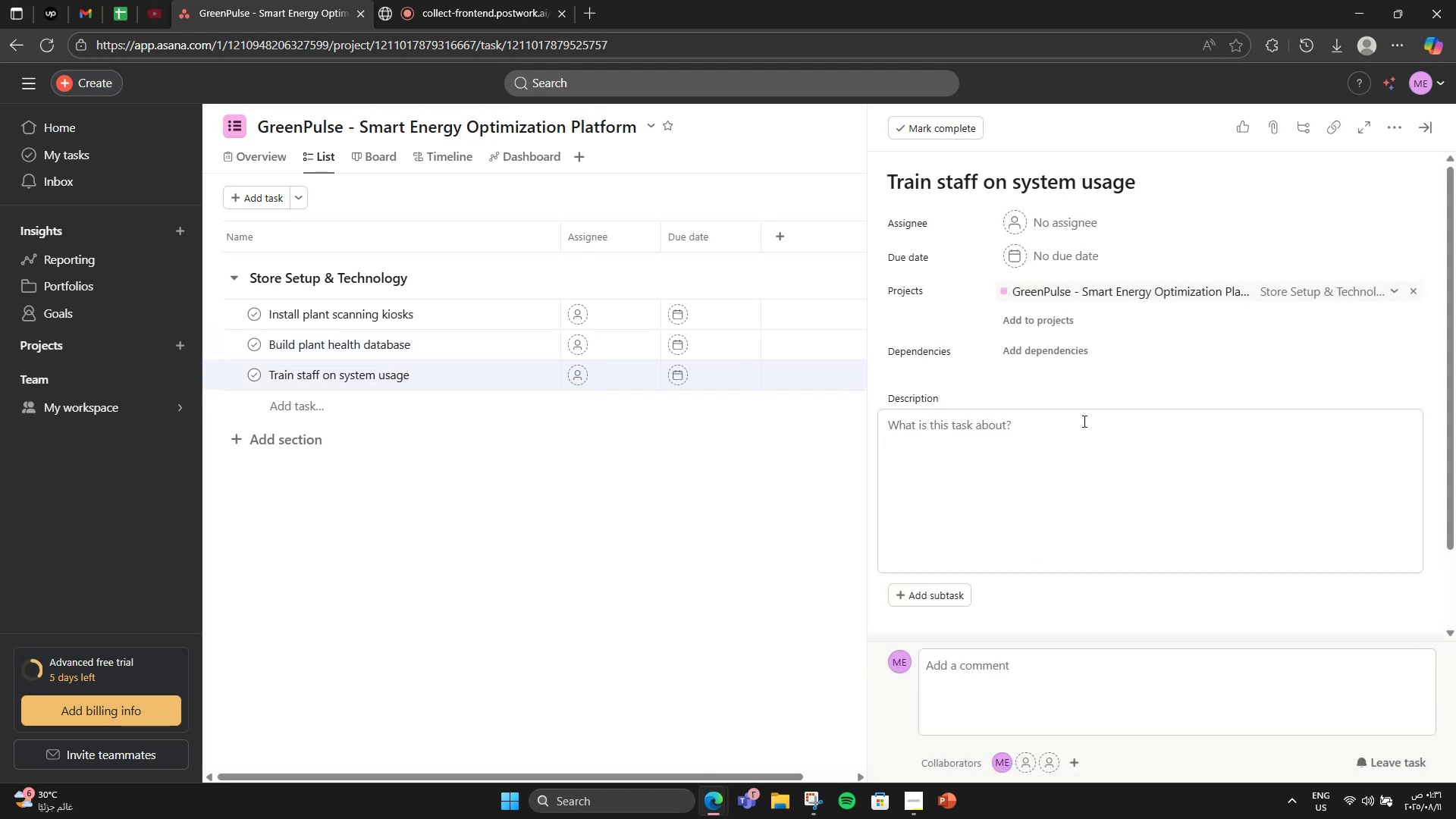 
left_click([1059, 453])
 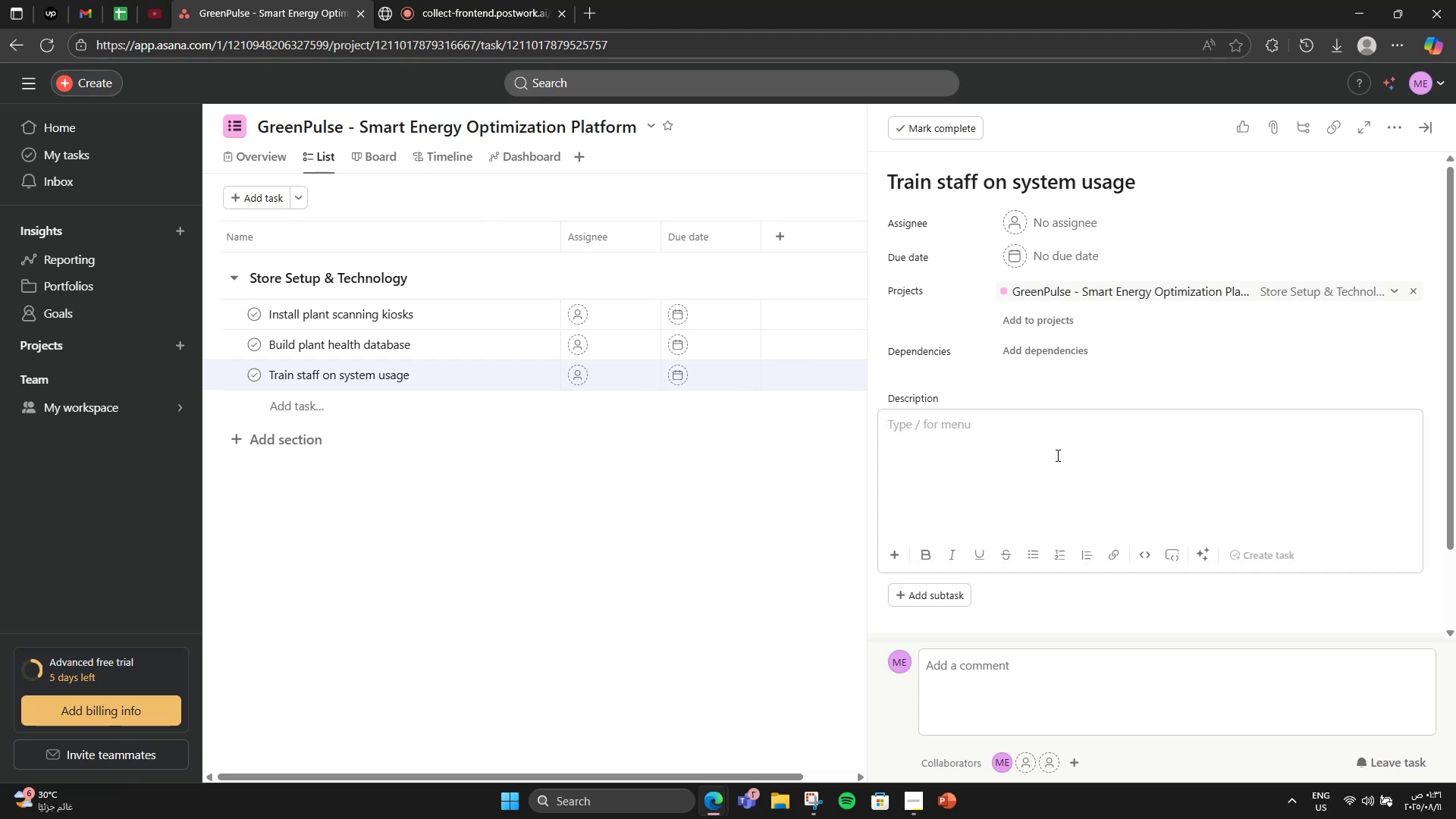 
key(Tab)
 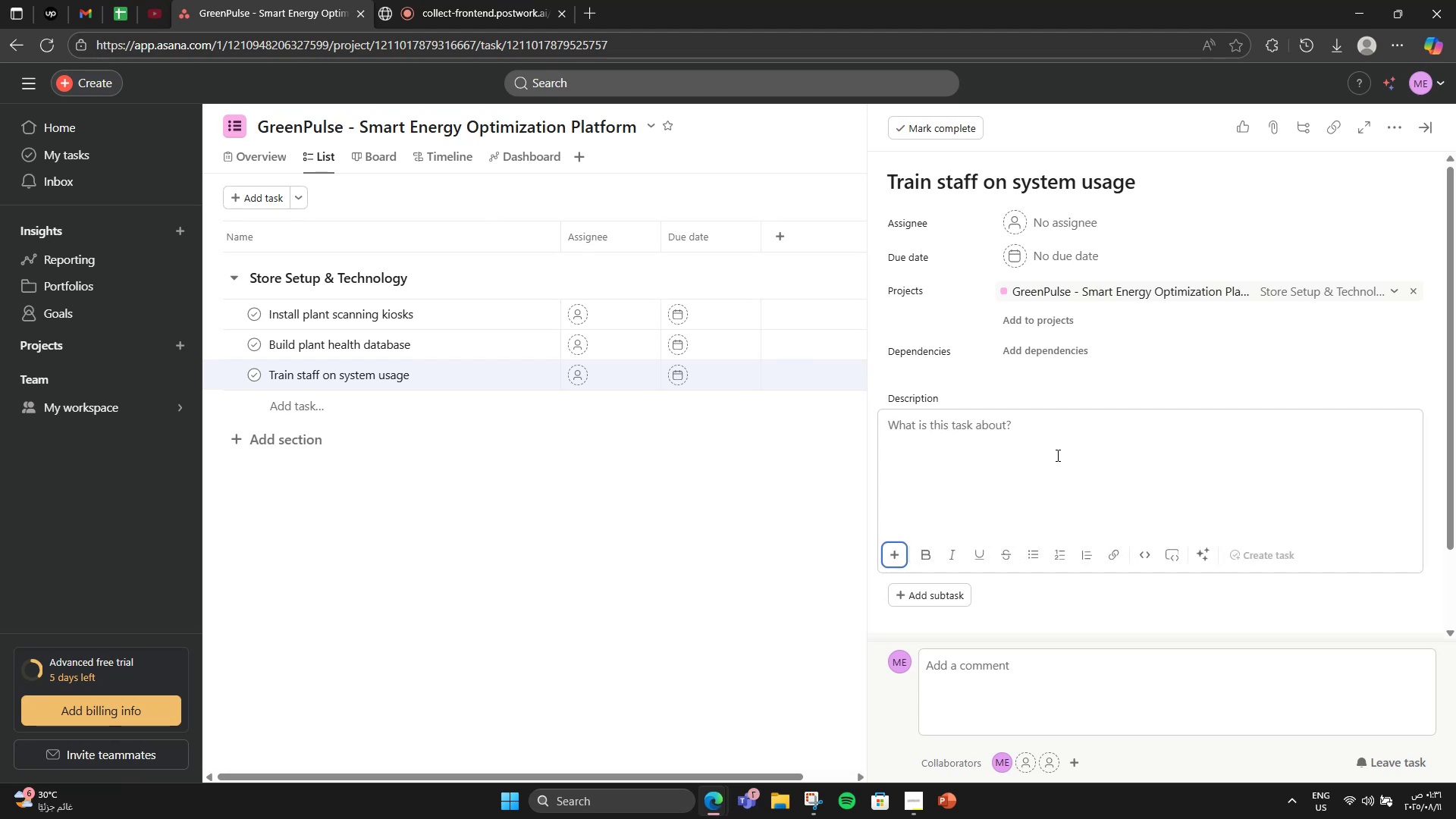 
key(T)
 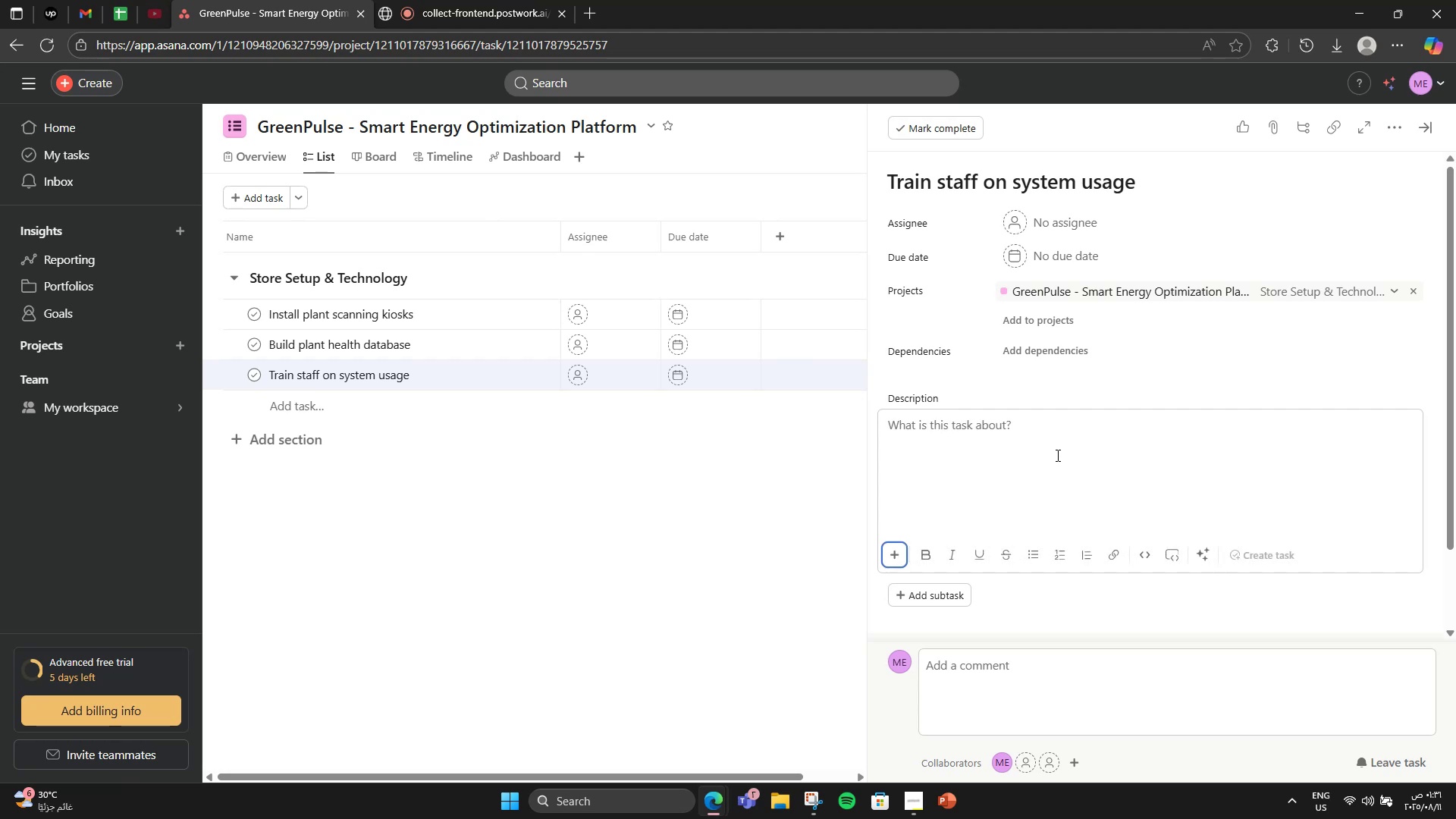 
key(CapsLock)
 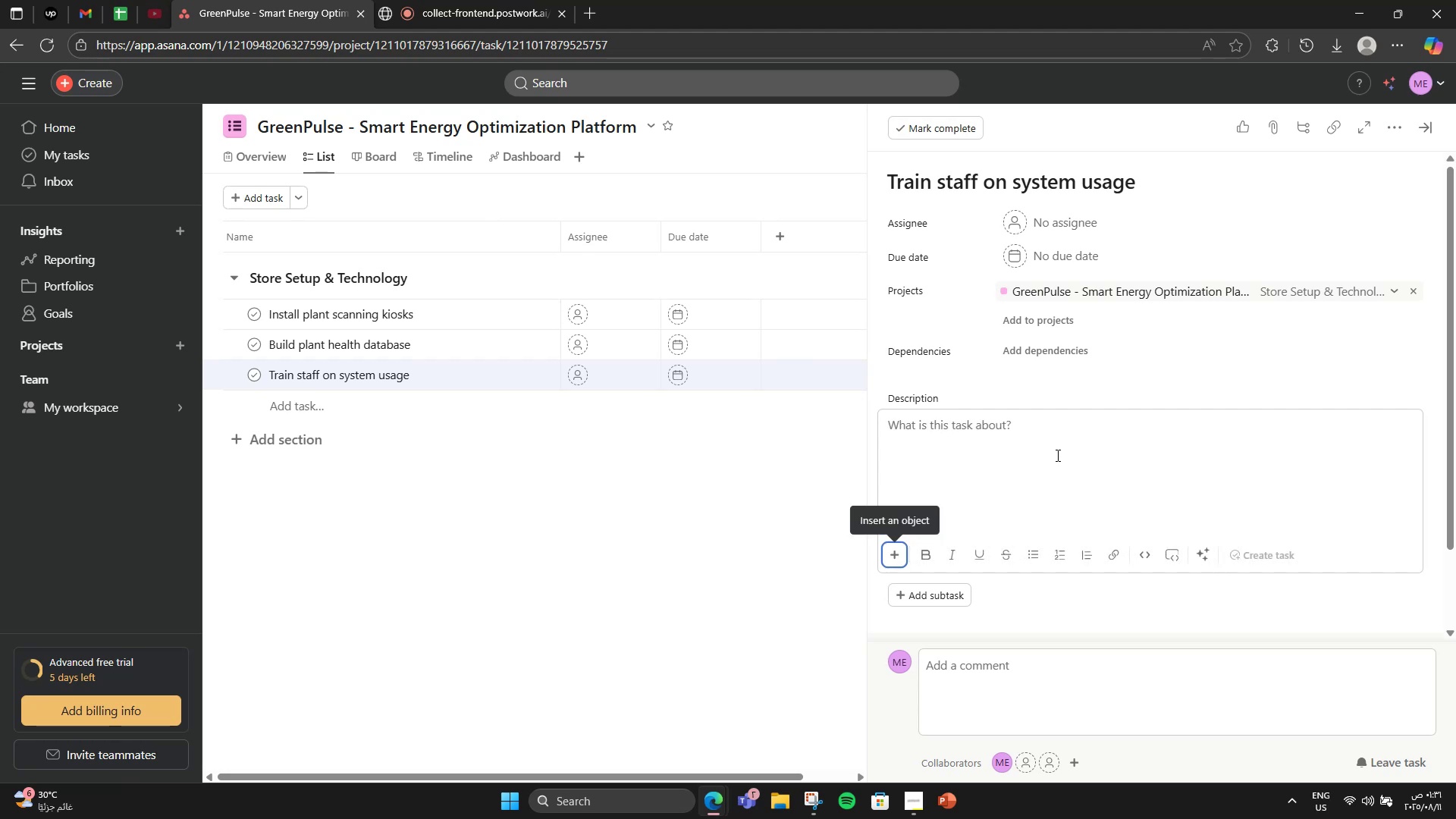 
left_click([1056, 455])
 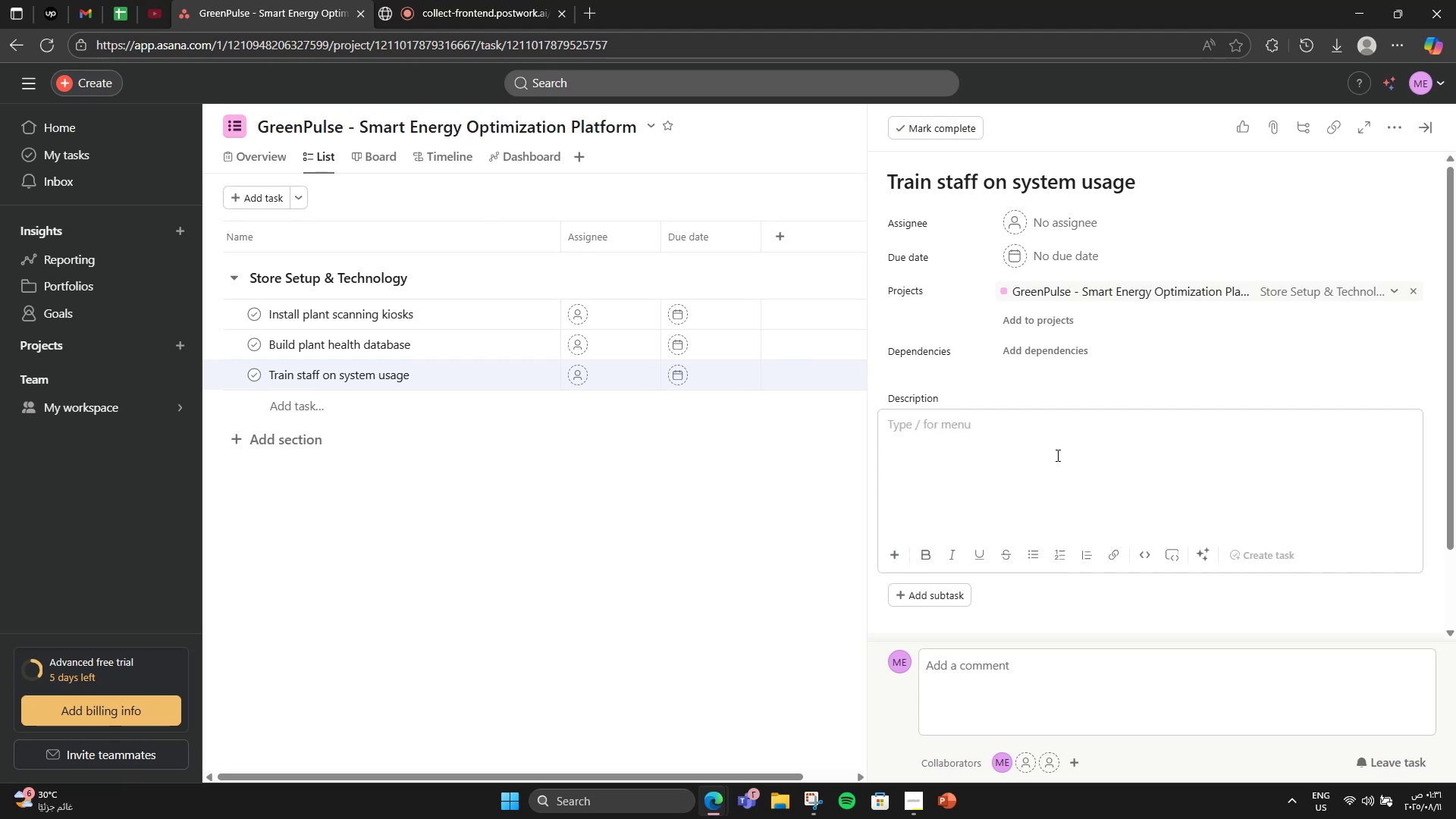 
type(Teach )
 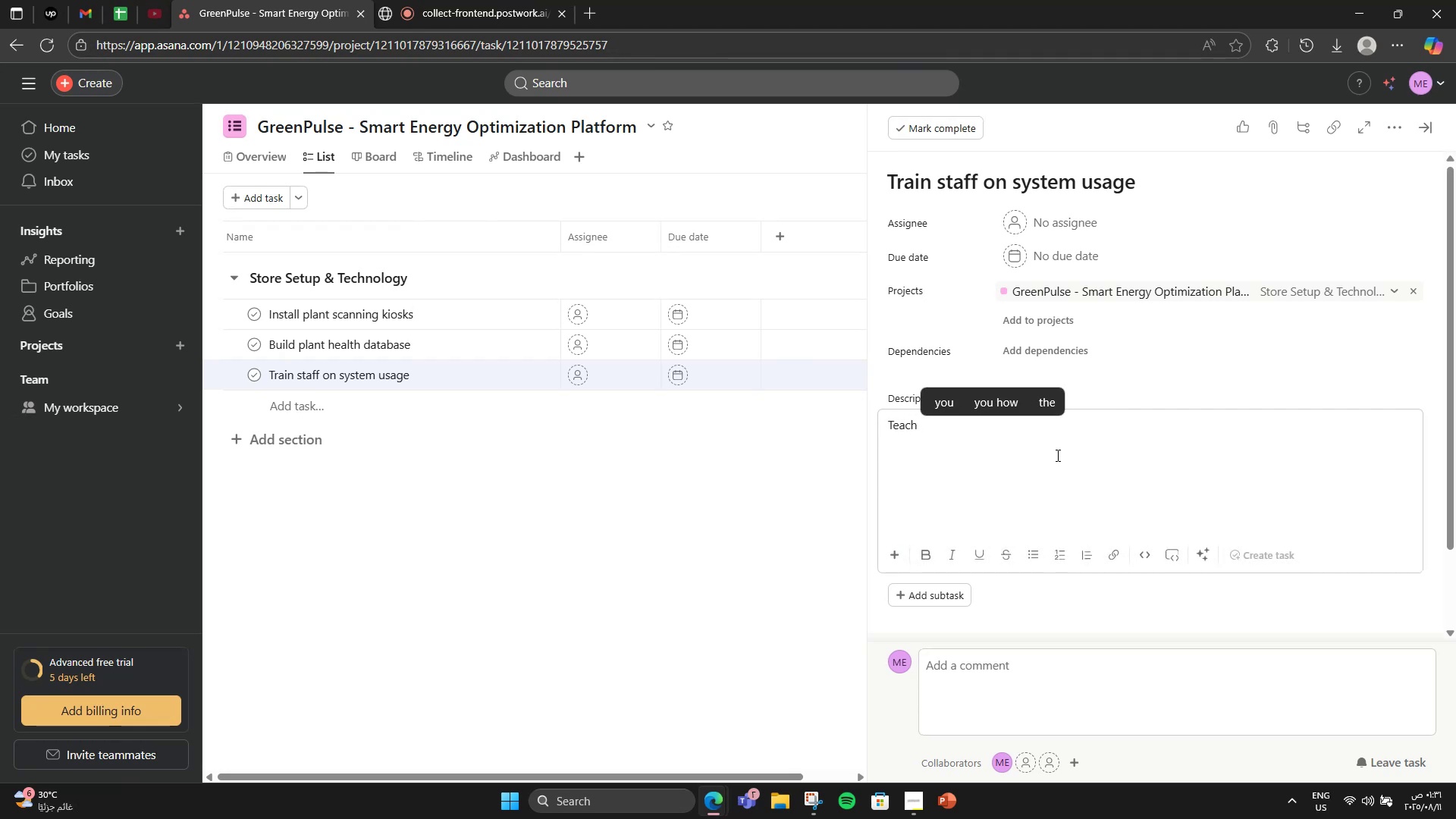 
type(staff to use the scanning kiosks )
key(Backspace)
type(\)
key(Backspace)
type(, tor)
key(Backspace)
key(Backspace)
type(rou)
 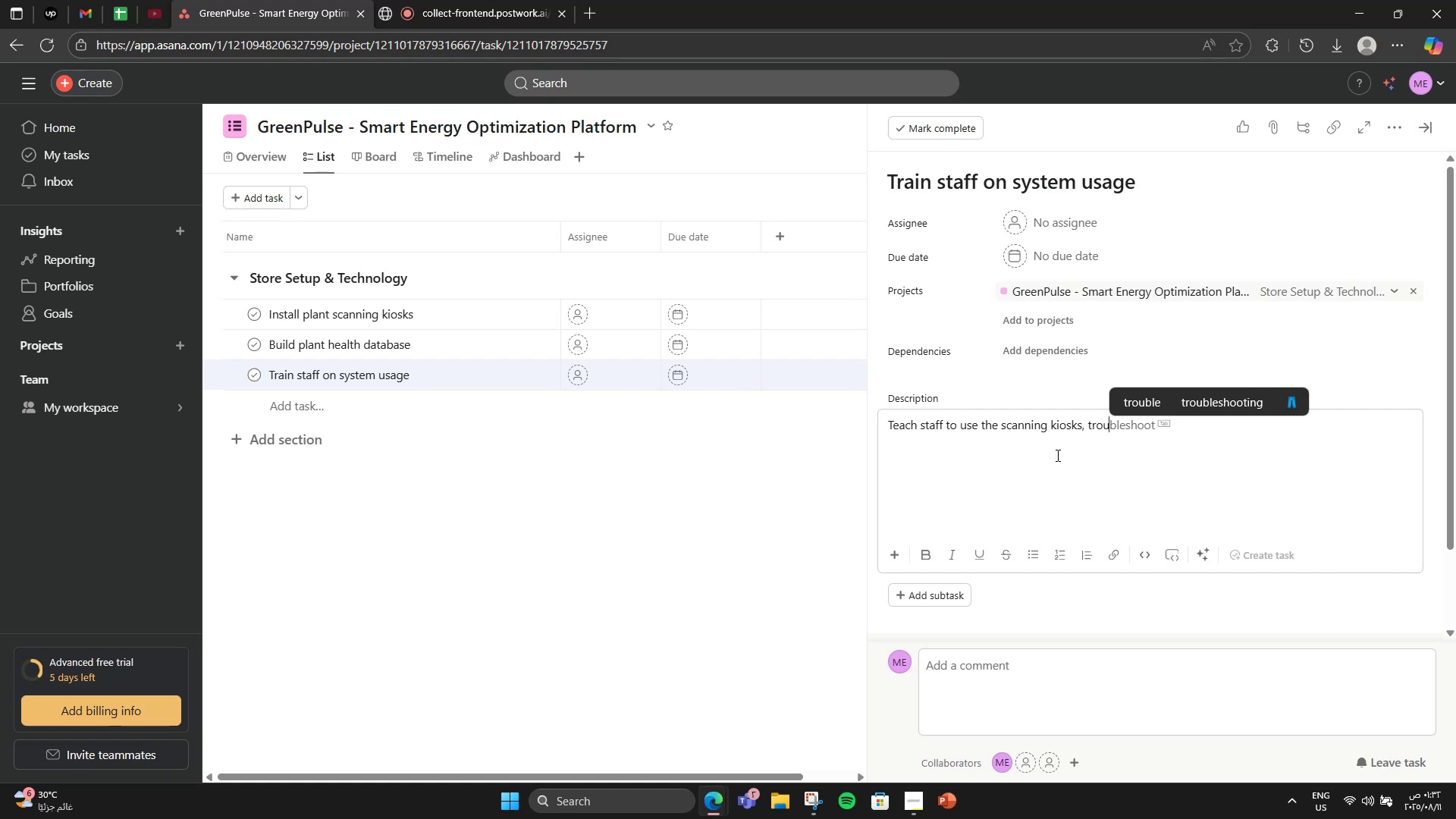 
key(ArrowRight)
 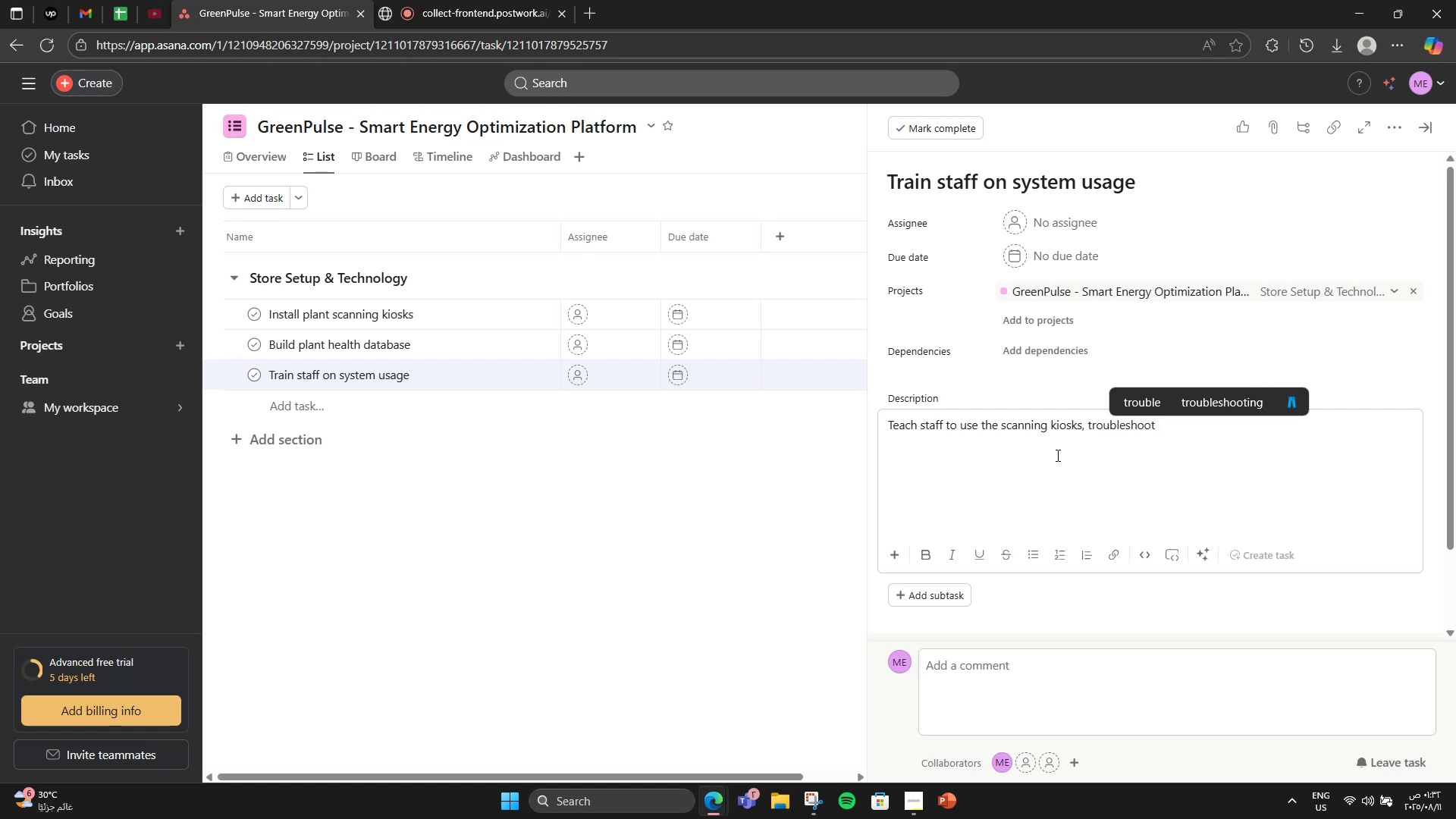 
type(, and AAIAT )
key(Backspace)
key(Backspace)
type(assist customers.)
 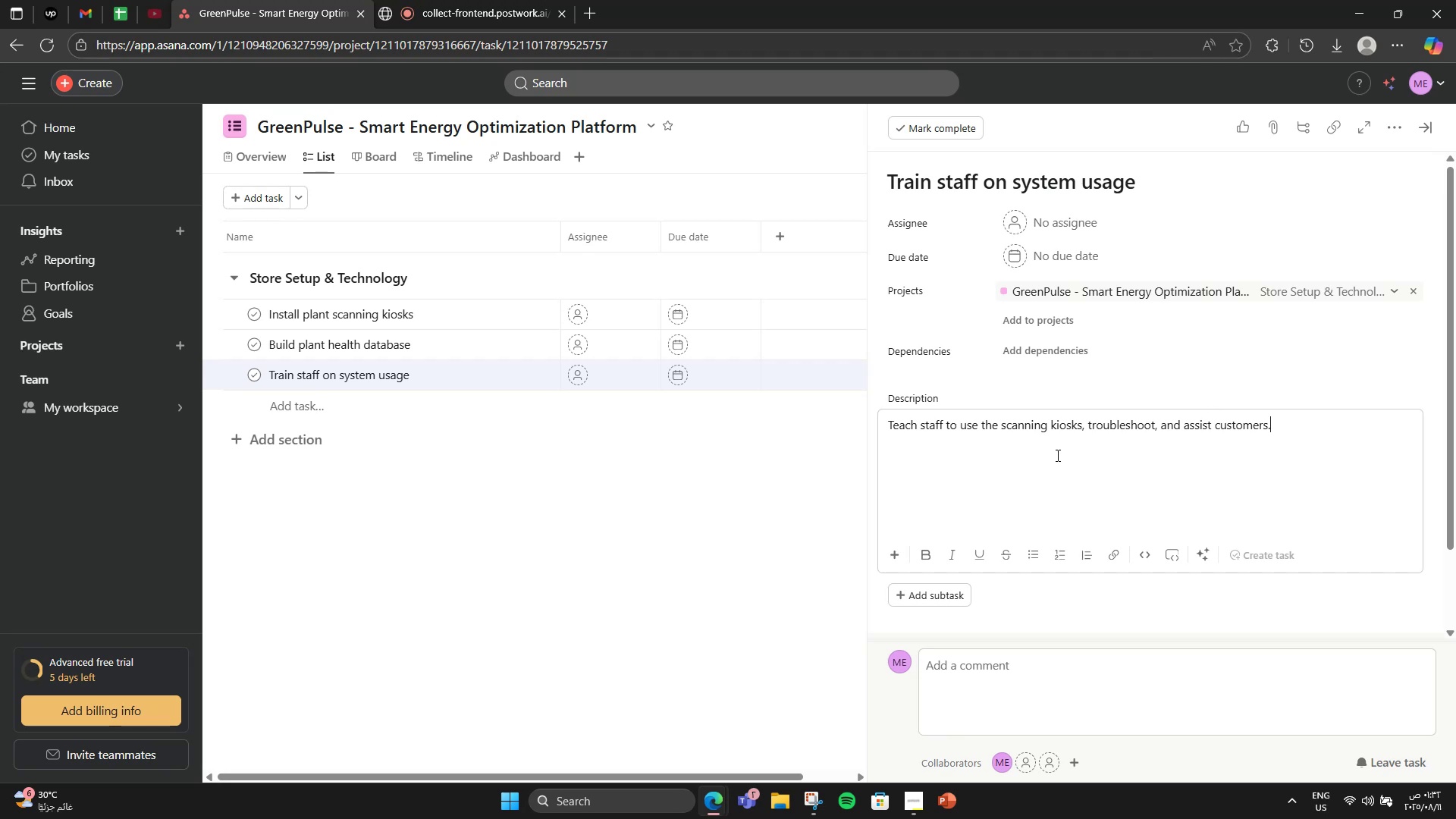 
left_click([706, 474])
 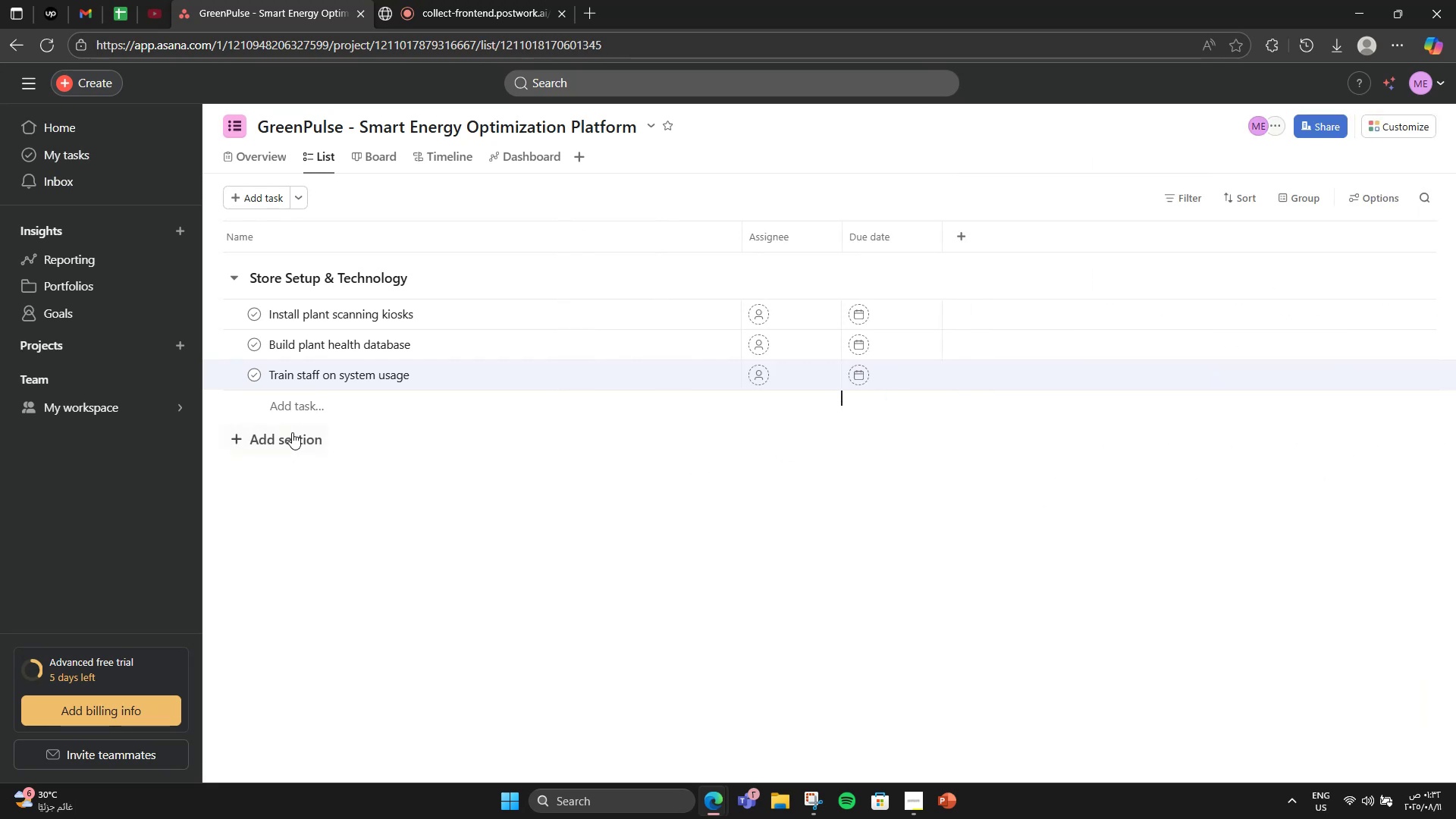 
left_click([292, 432])
 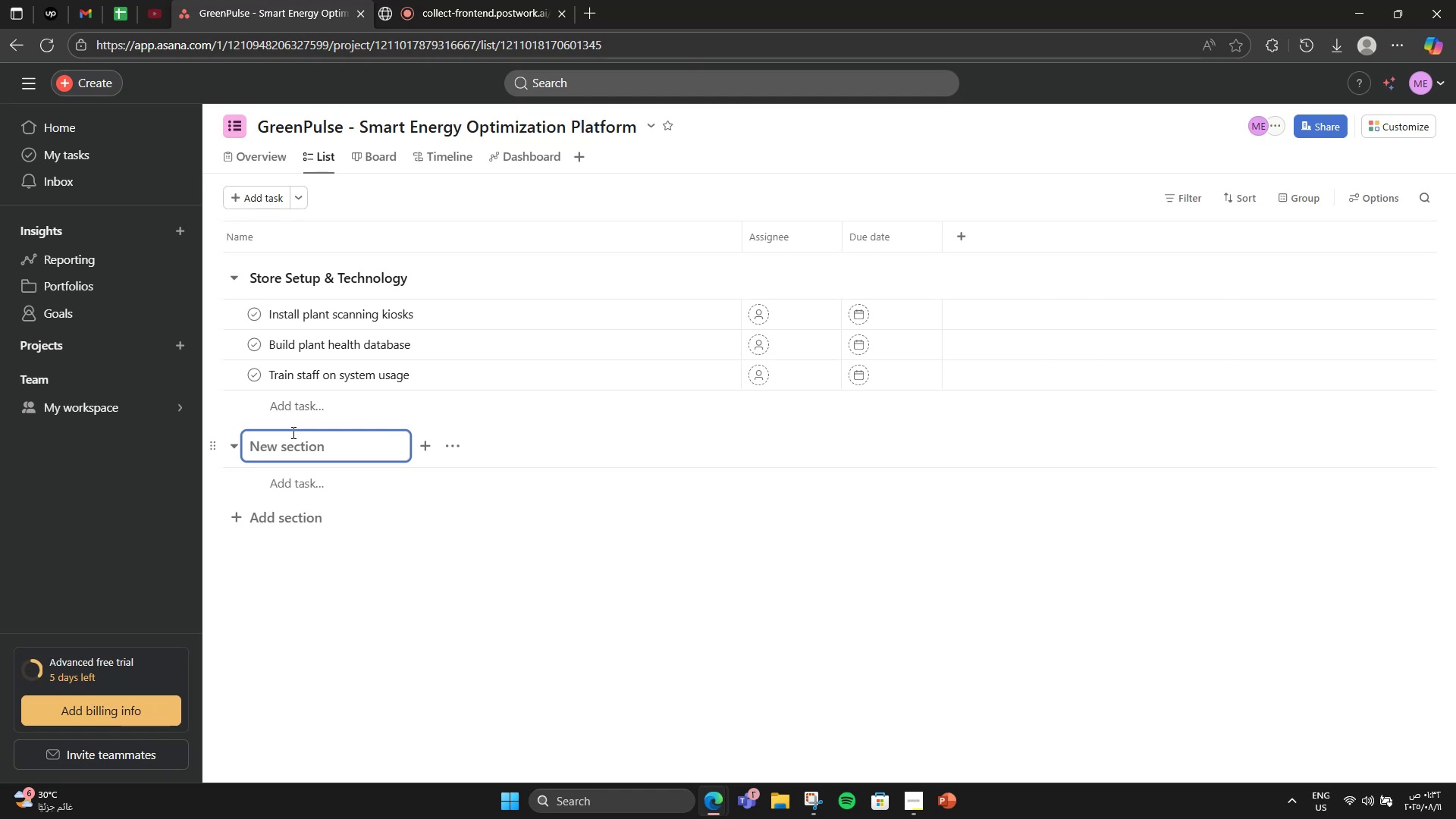 
wait(6.71)
 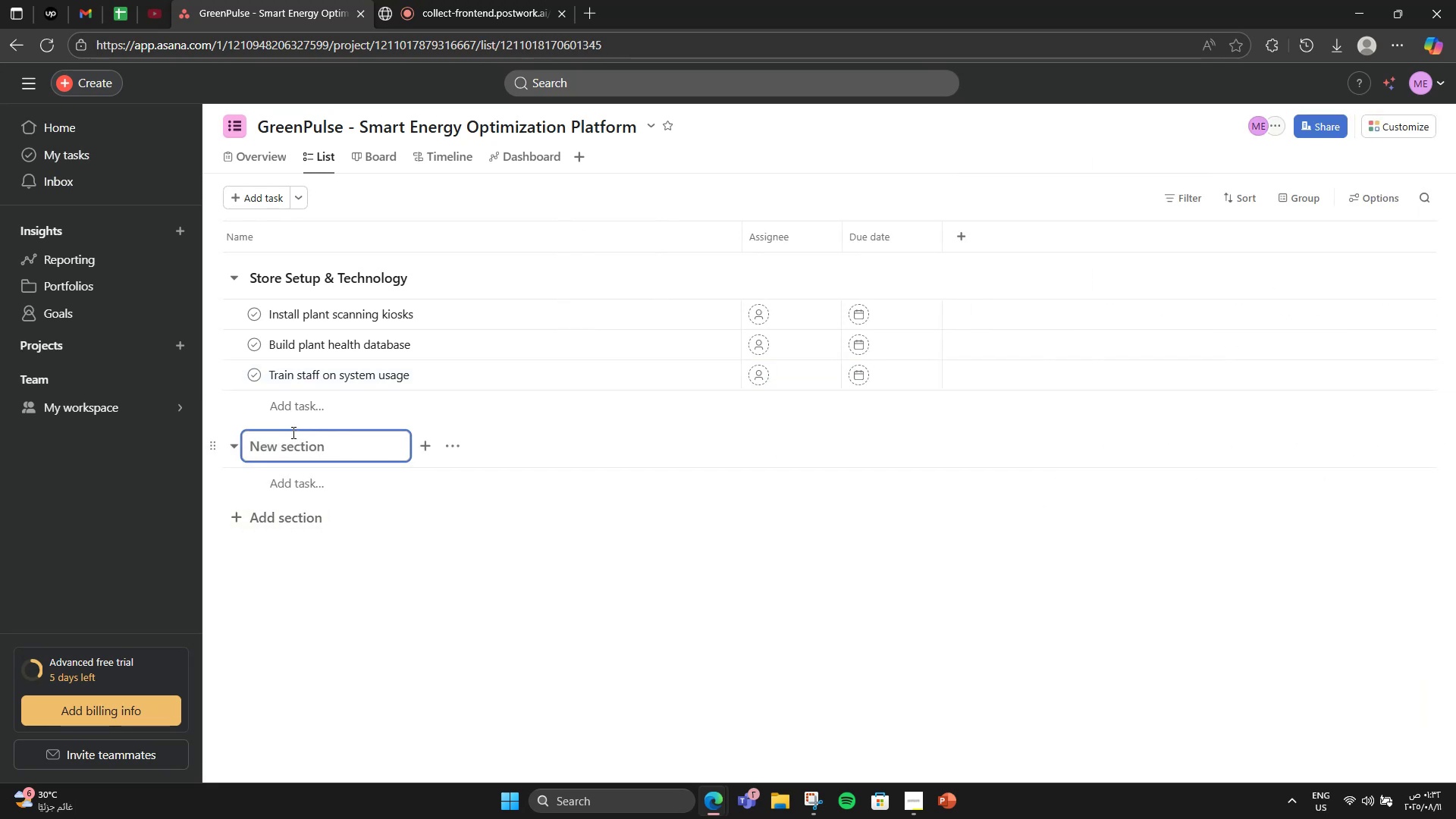 
type(Digital Platform)
 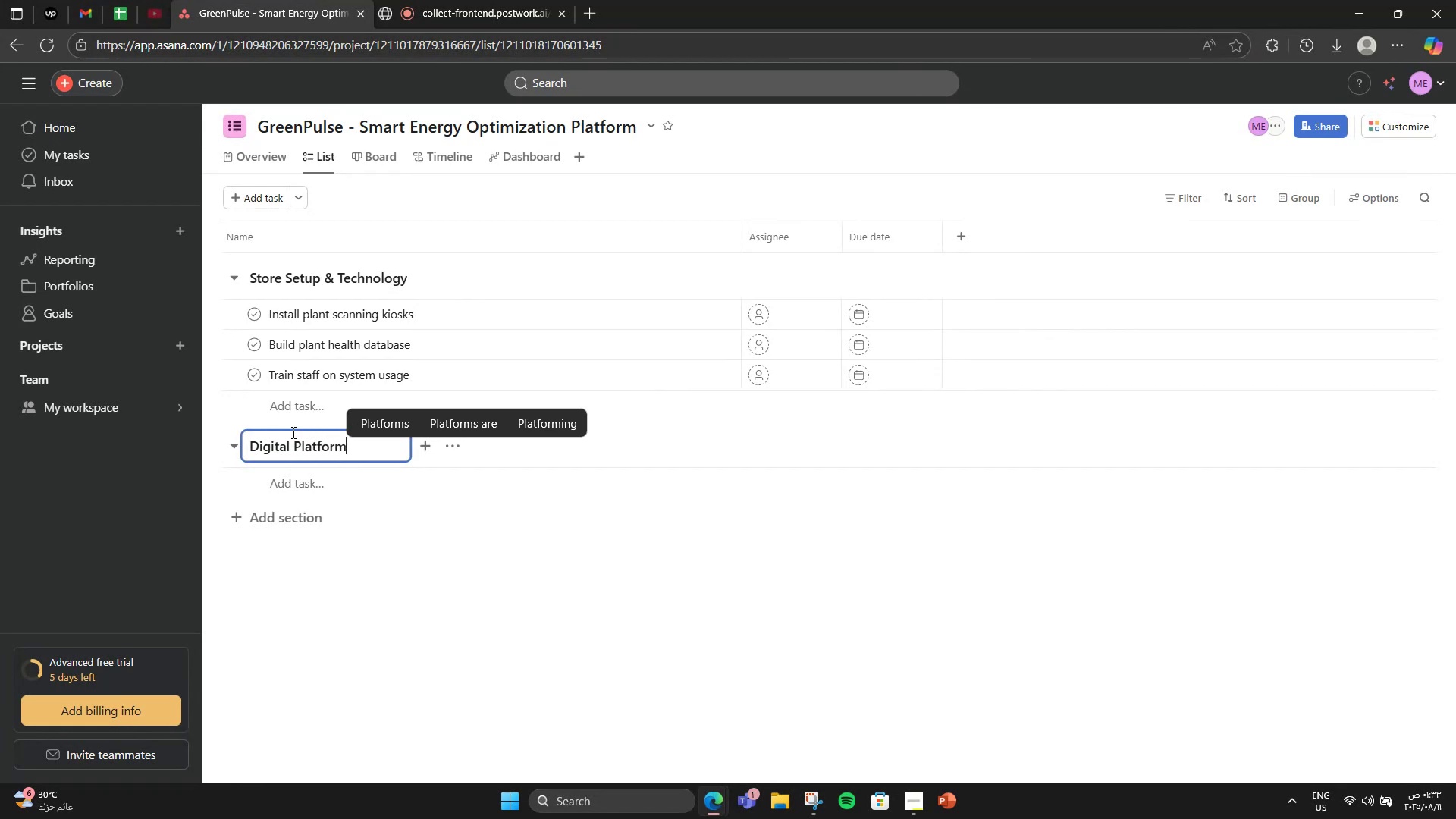 
key(Enter)
 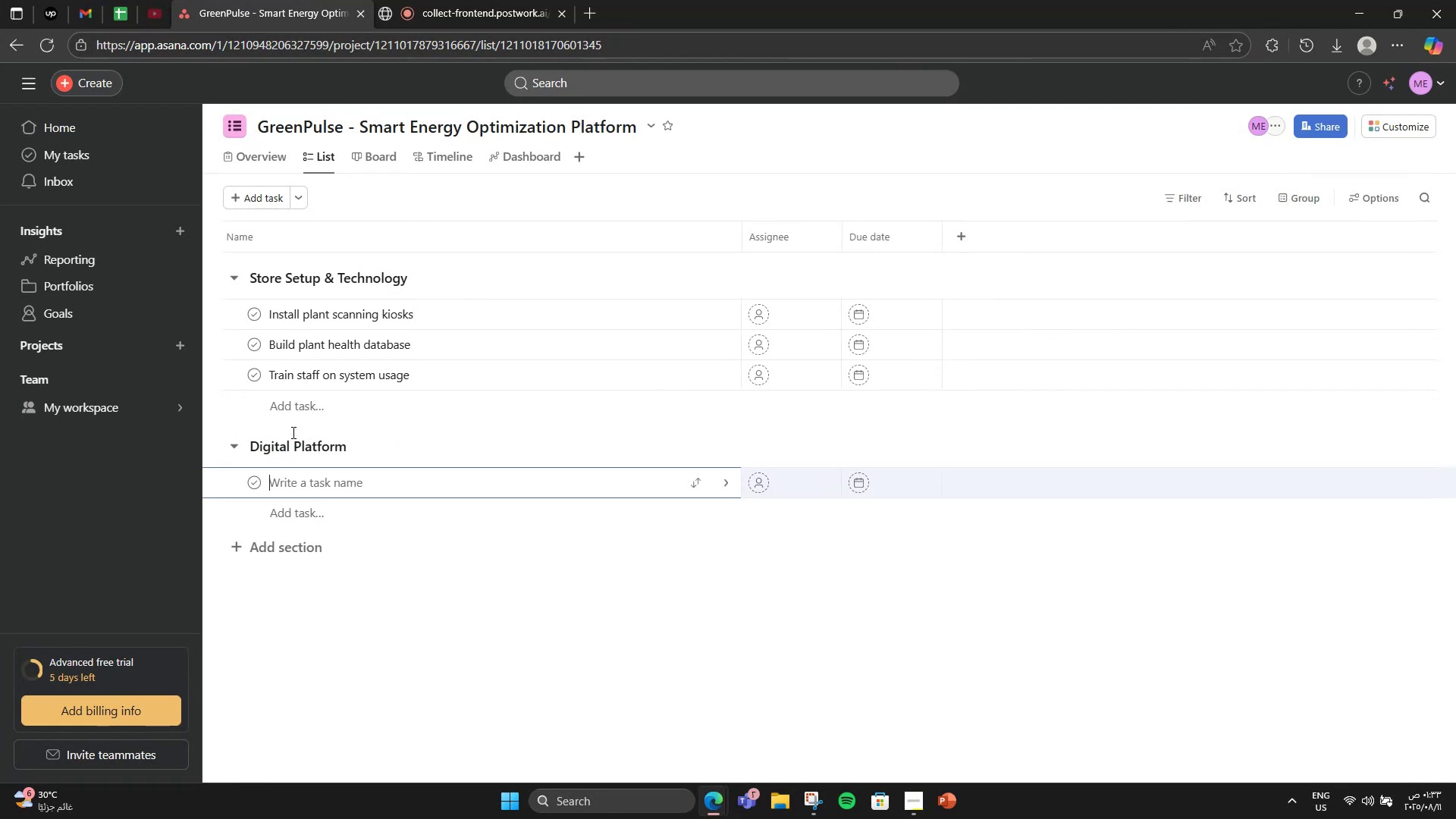 
type(Develop Grr)
key(Backspace)
type(eenPulse mobile app)
 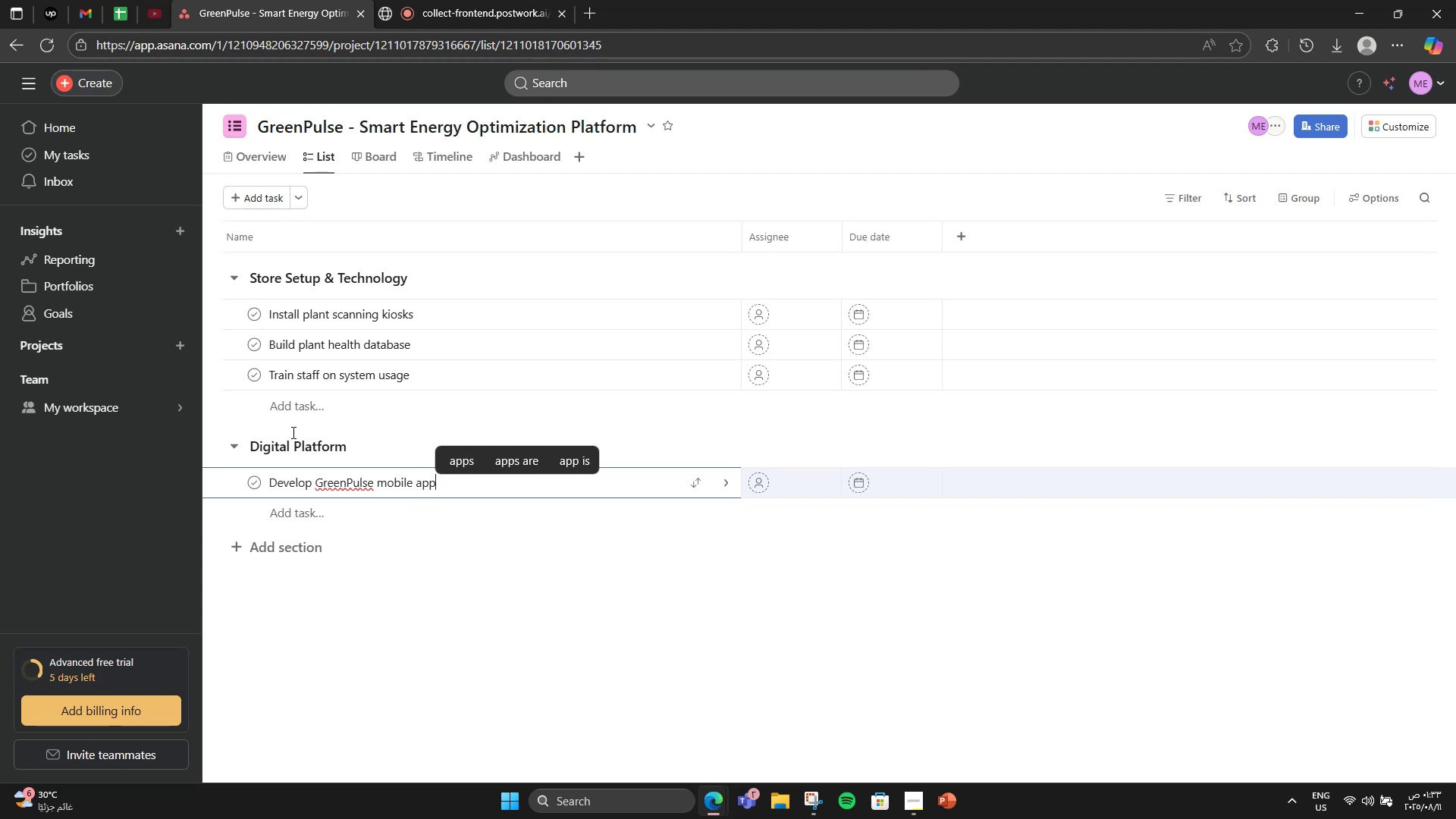 
key(Enter)
 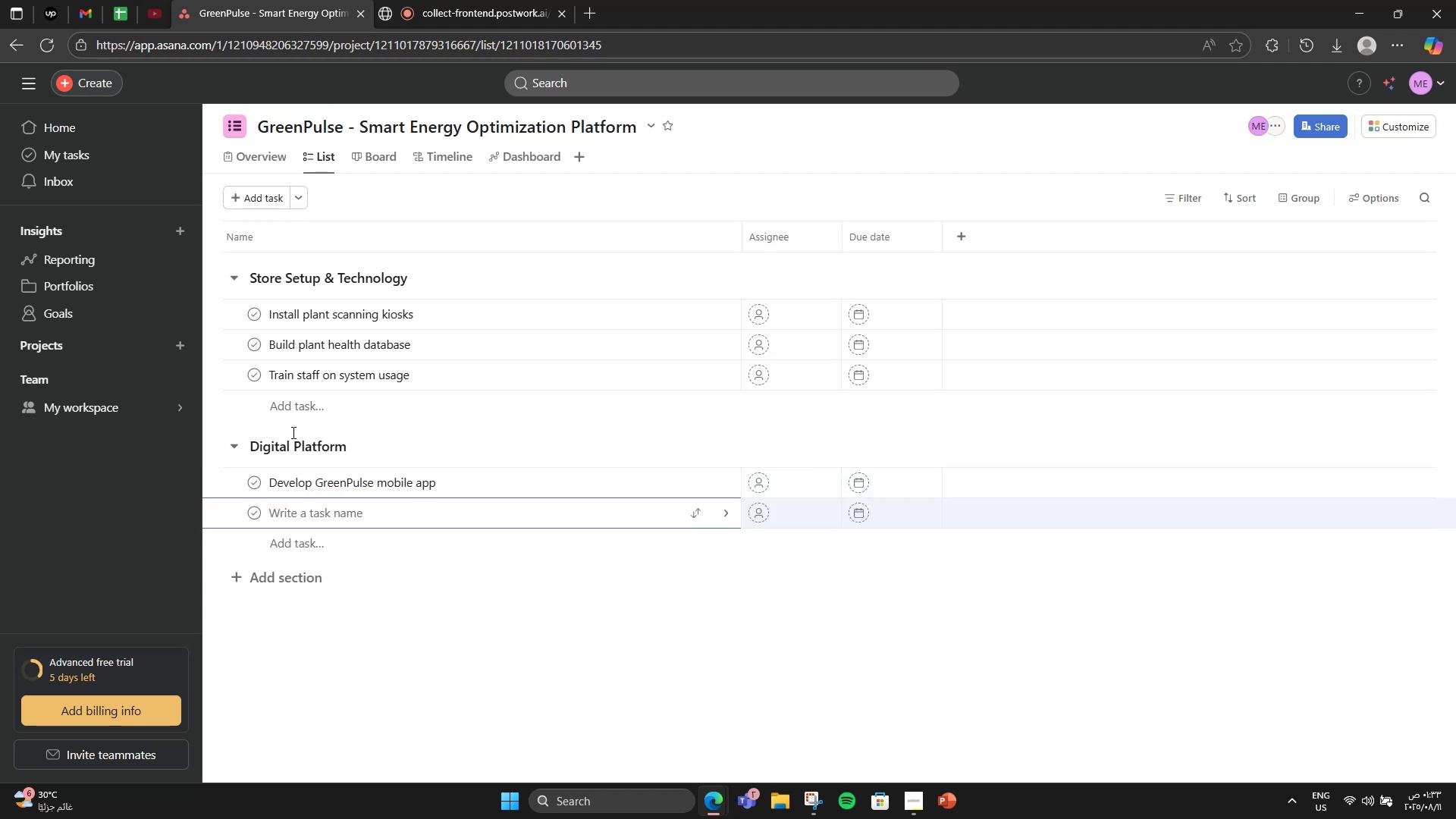 
type(Add plant scanning feature to app)
 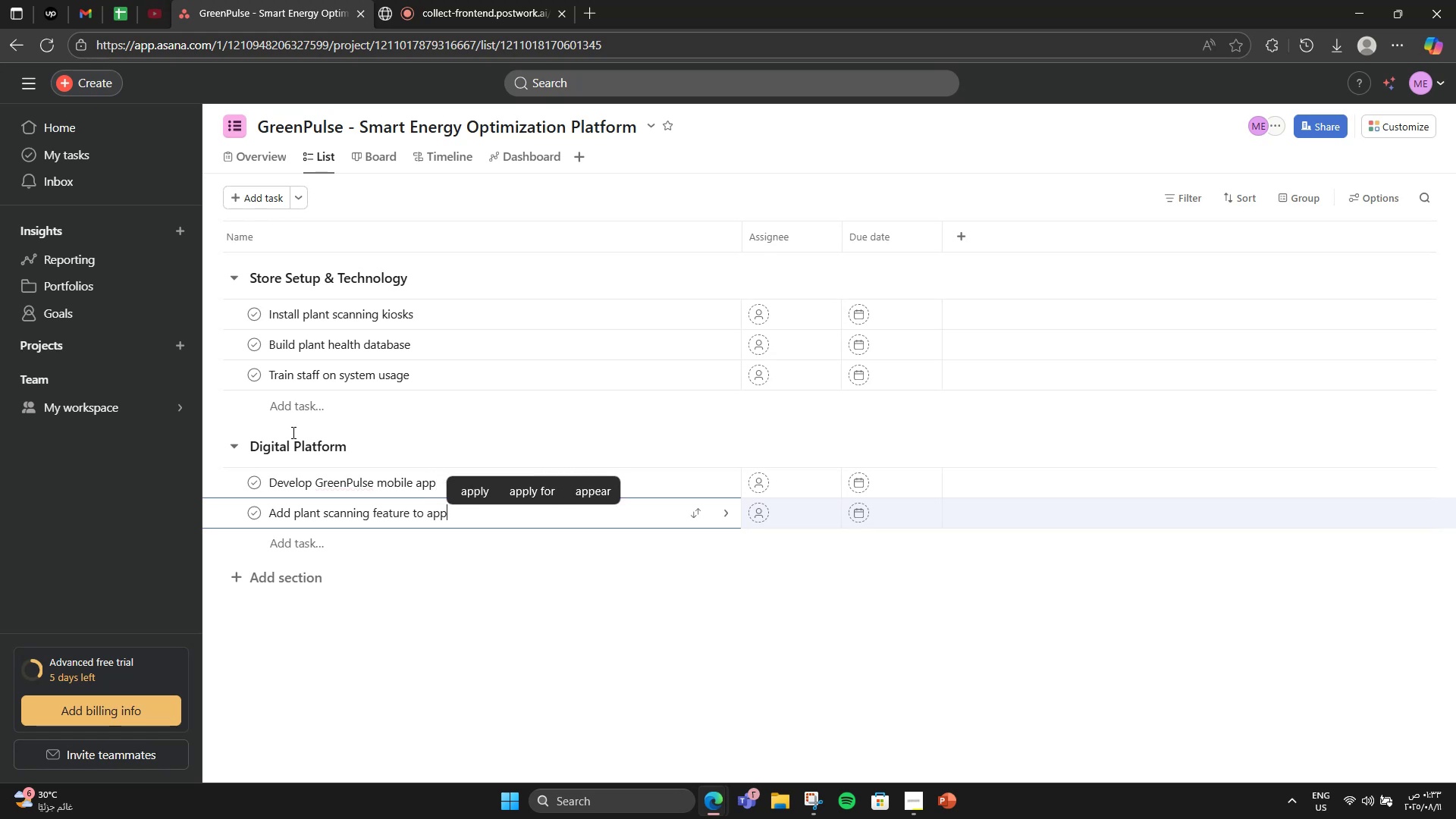 
key(Enter)
 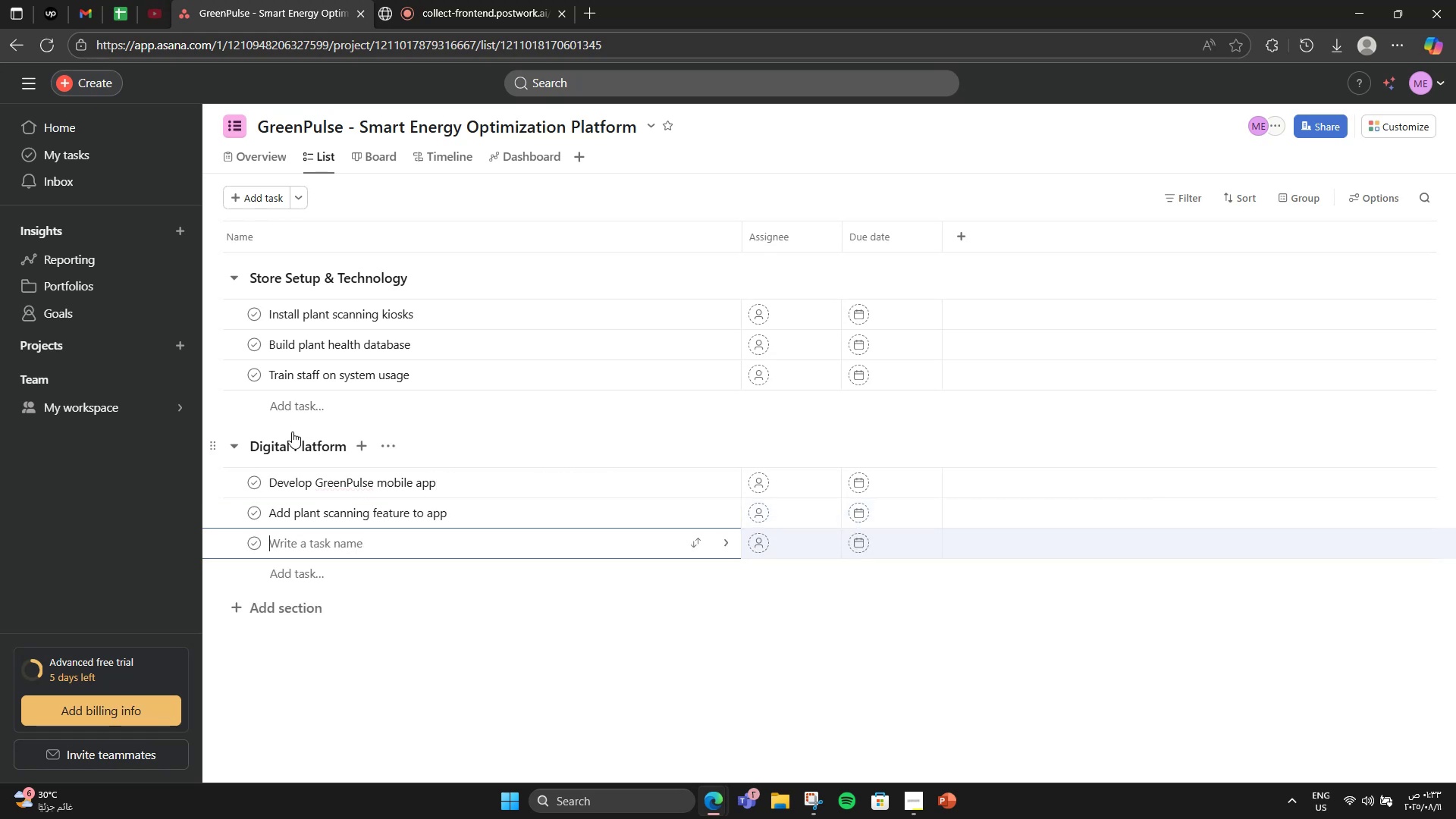 
wait(7.35)
 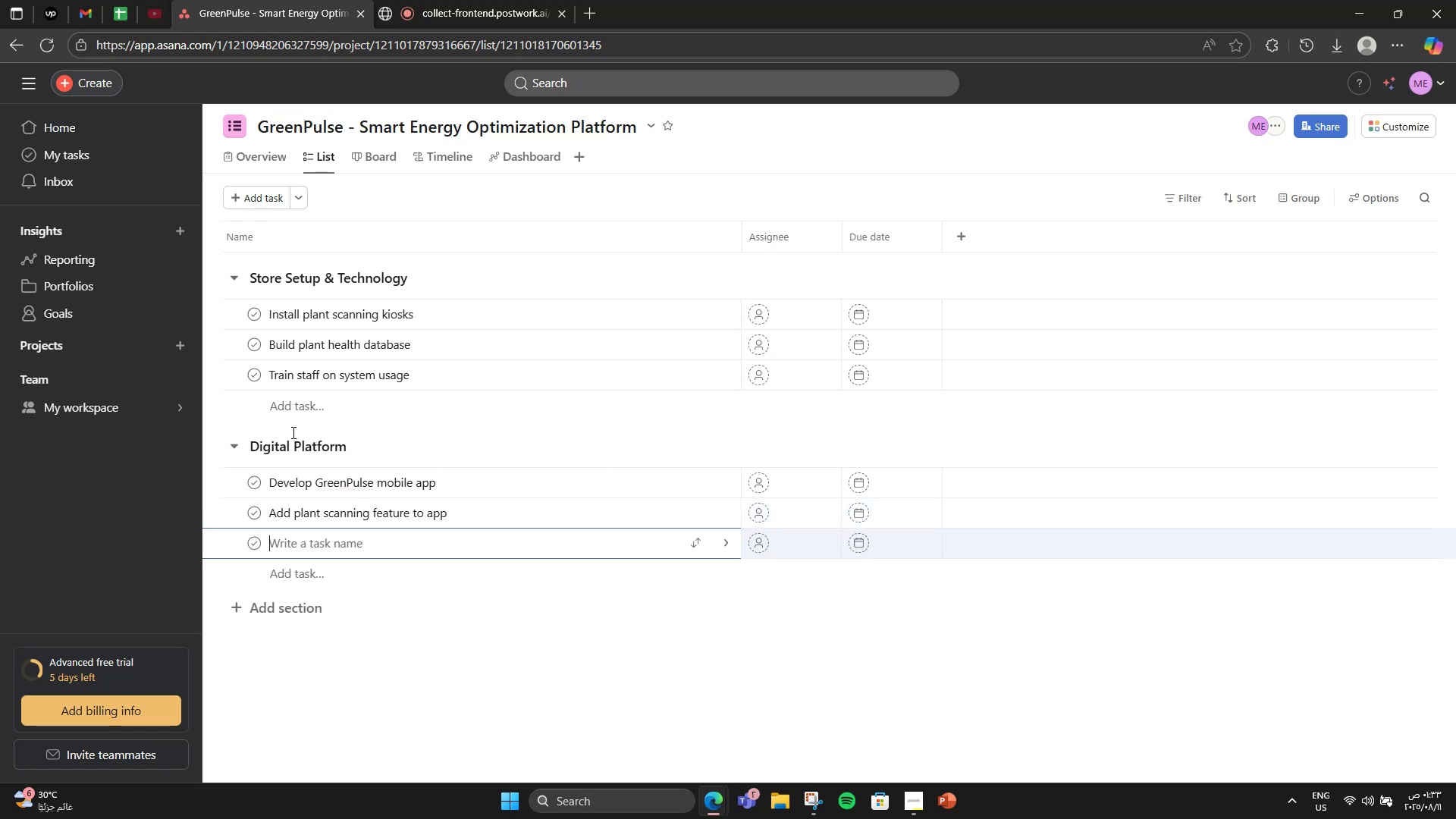 
type(Set up e-cpmmerce commerse )
key(Backspace)
key(Backspace)
type(ce )
key(Backspace)
key(Backspace)
key(Backspace)
key(Backspace)
type(cen)
key(Backspace)
type( )
 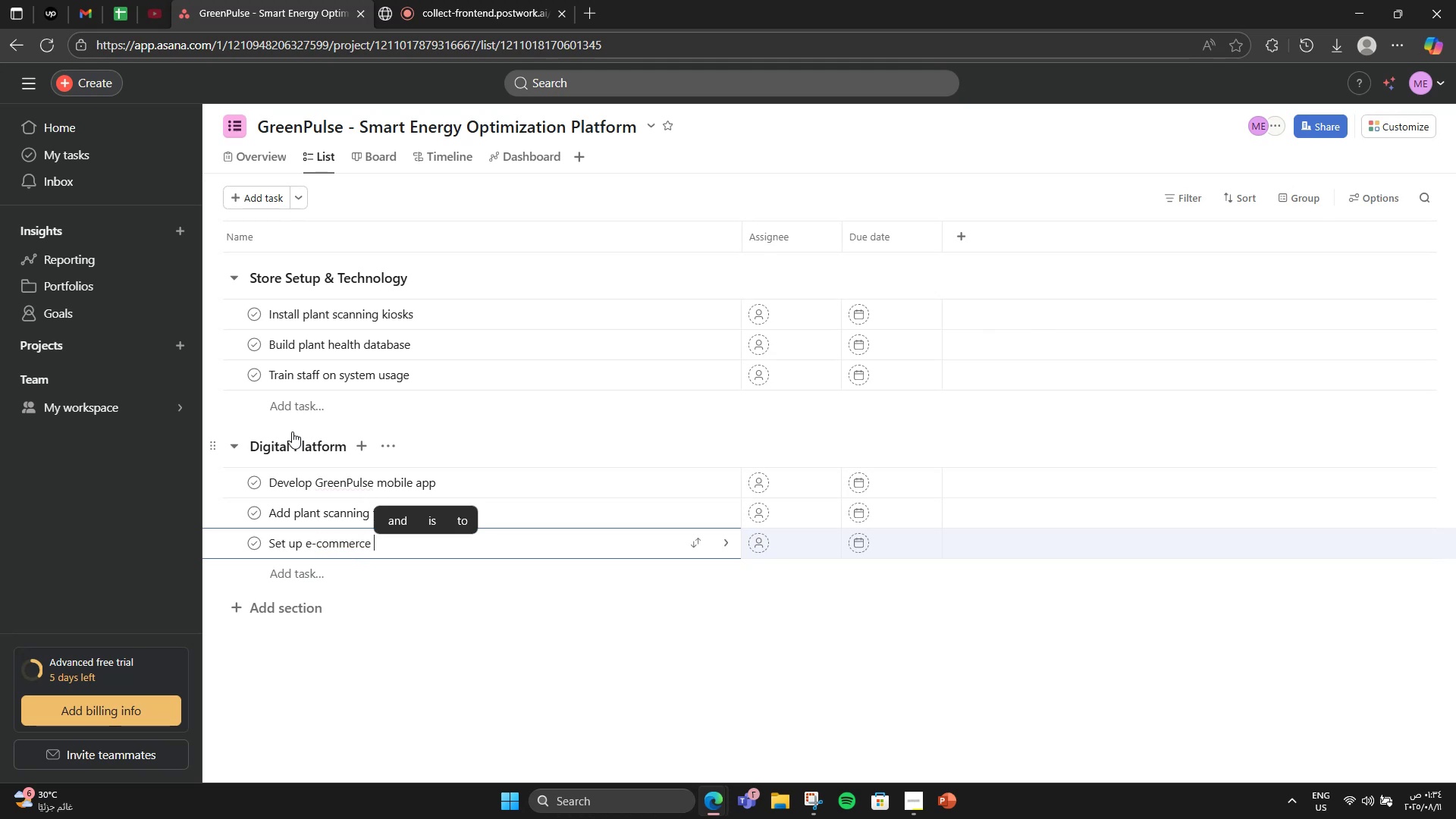 
type(website)
 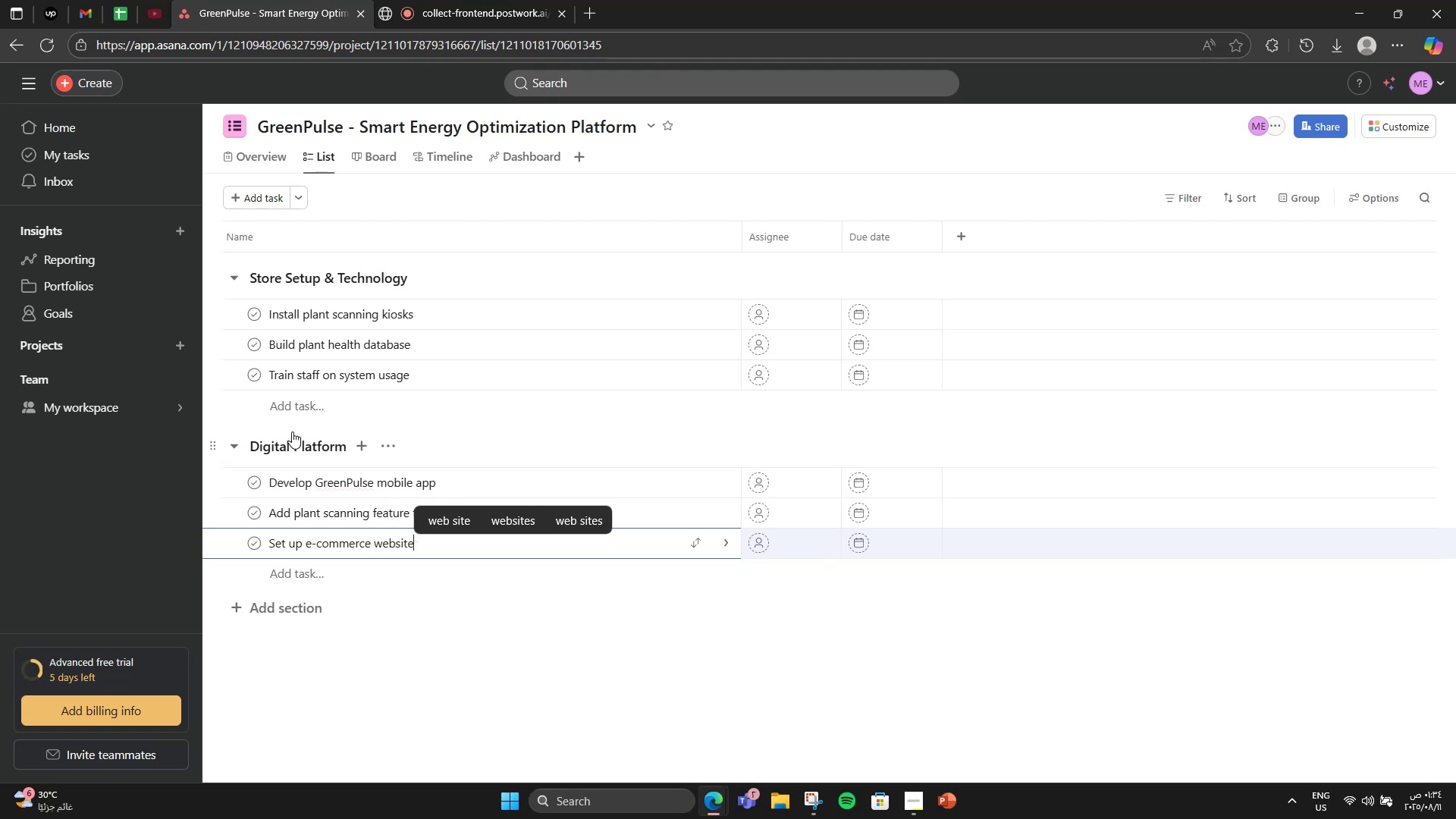 
scroll: coordinate [284, 460], scroll_direction: down, amount: 3.0
 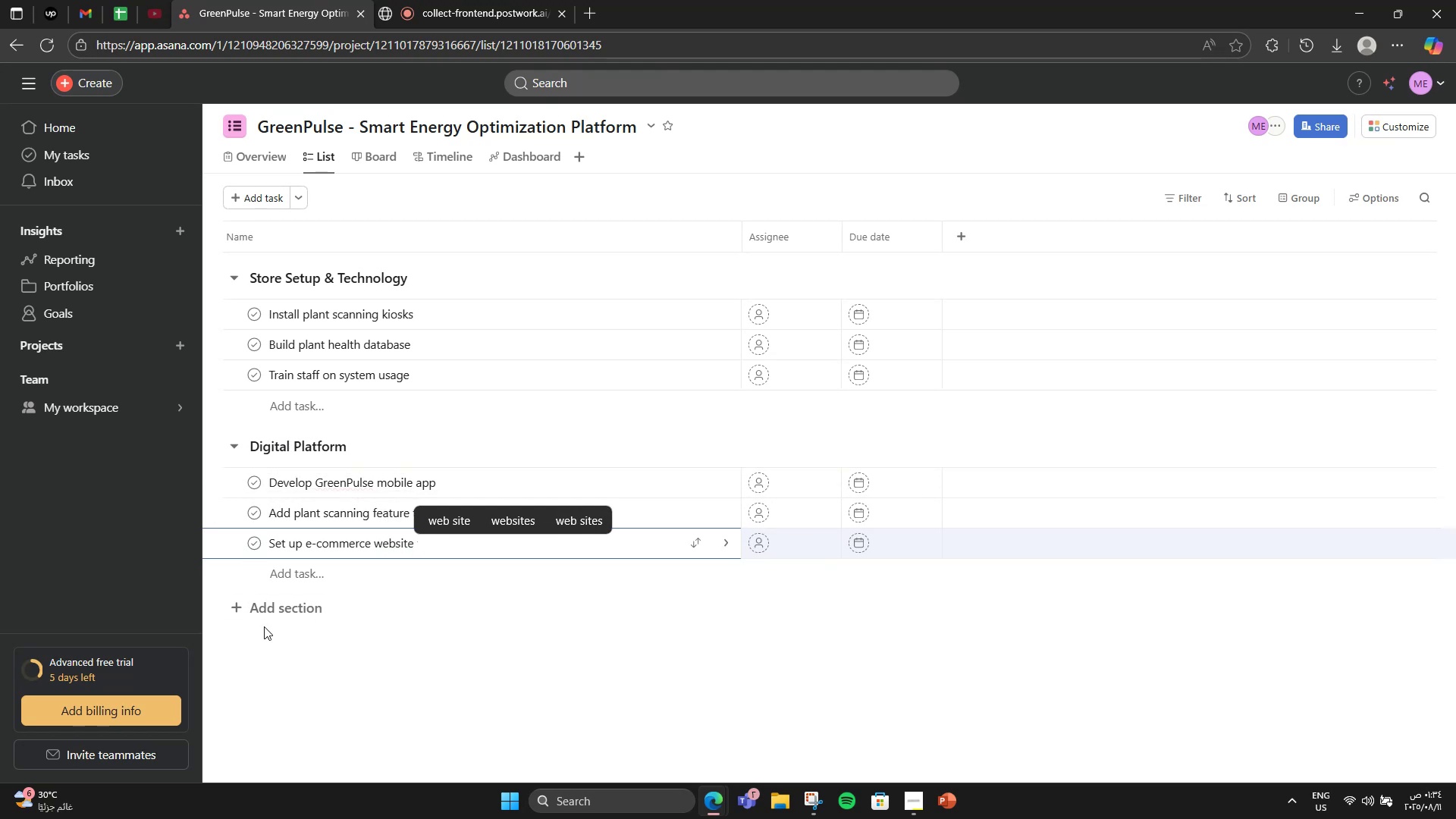 
left_click([292, 610])
 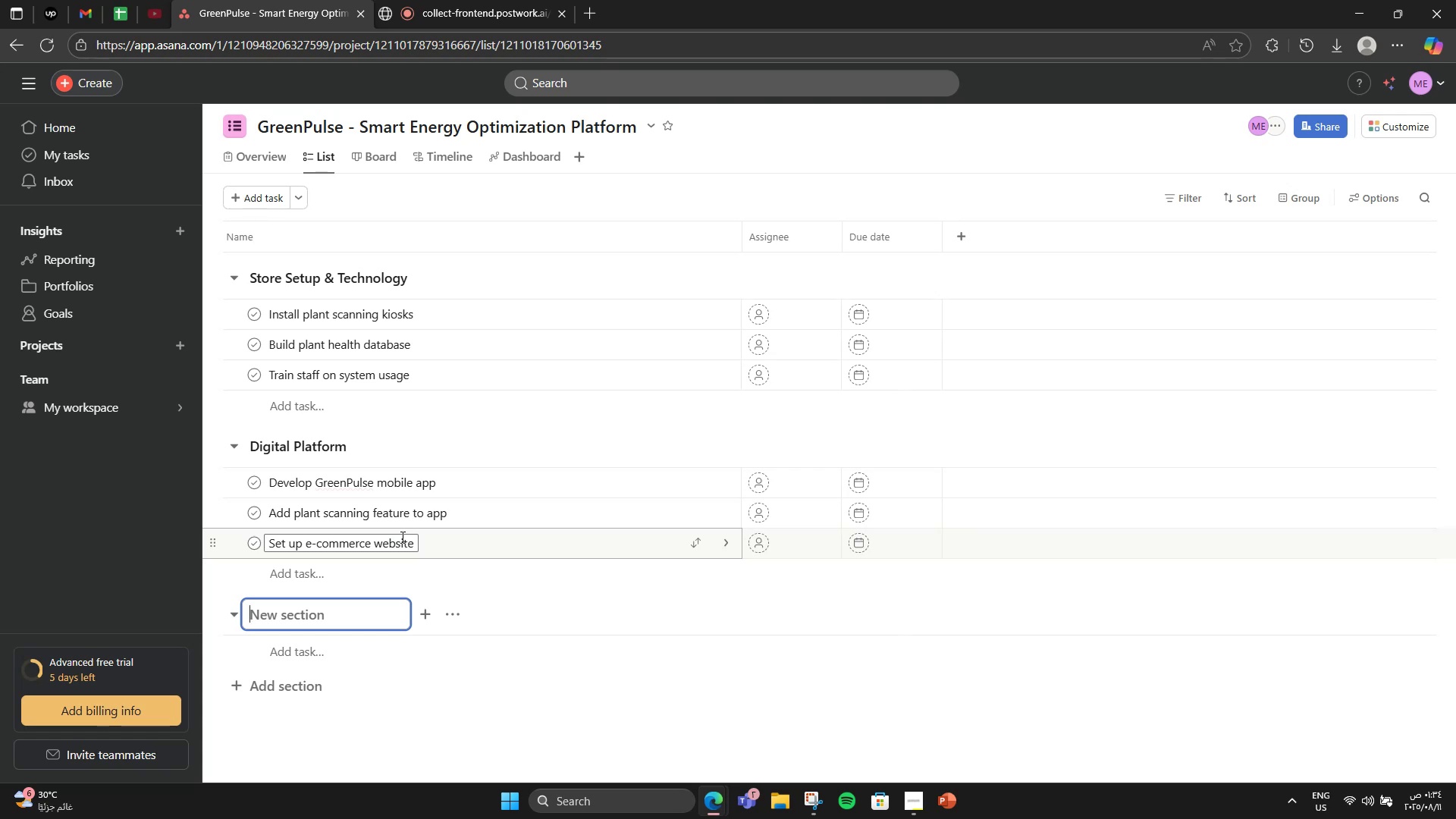 
type(Subscration )
key(Backspace)
key(Backspace)
type(ri)
 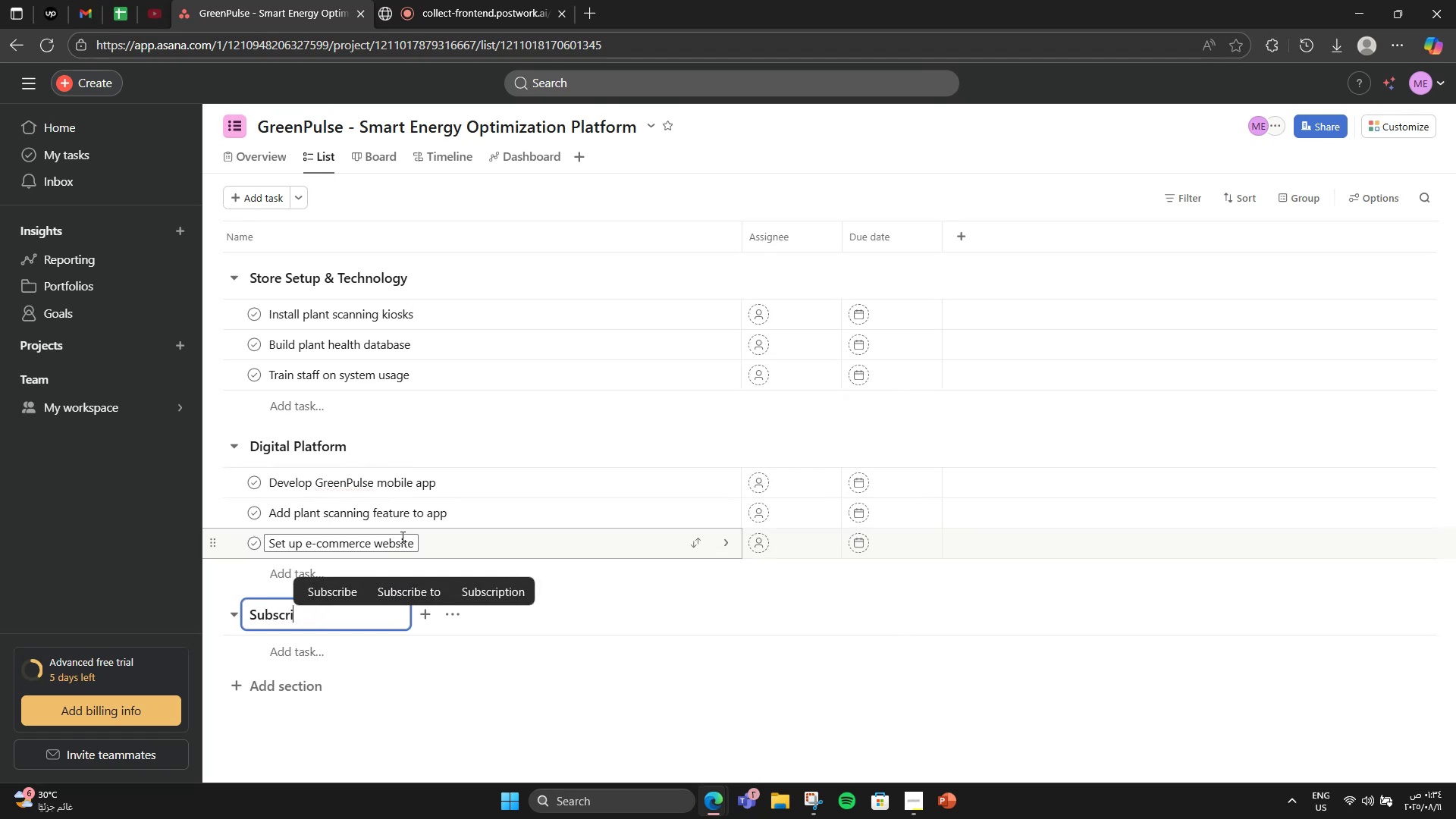 
type(ption service)
 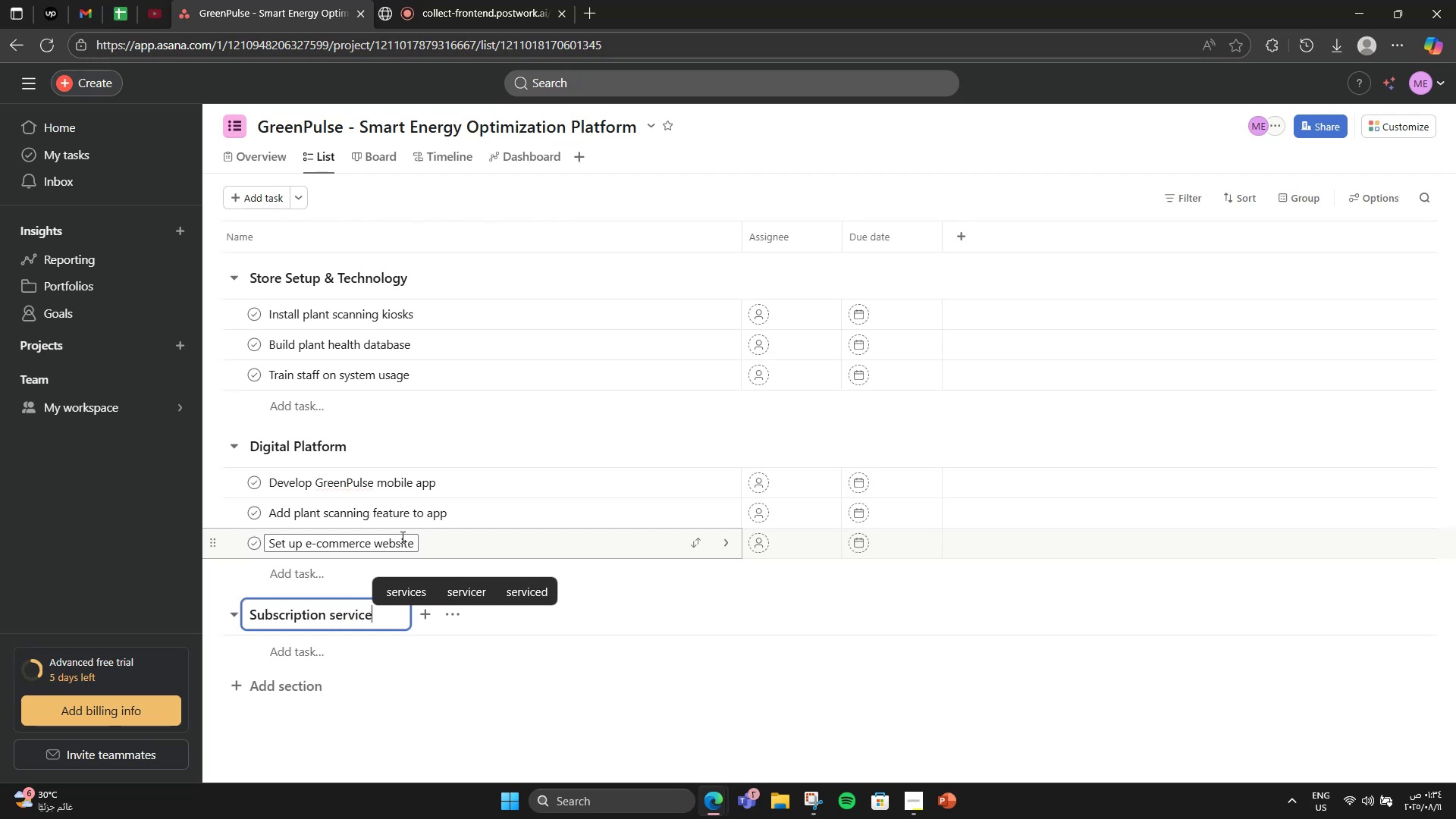 
key(Enter)
 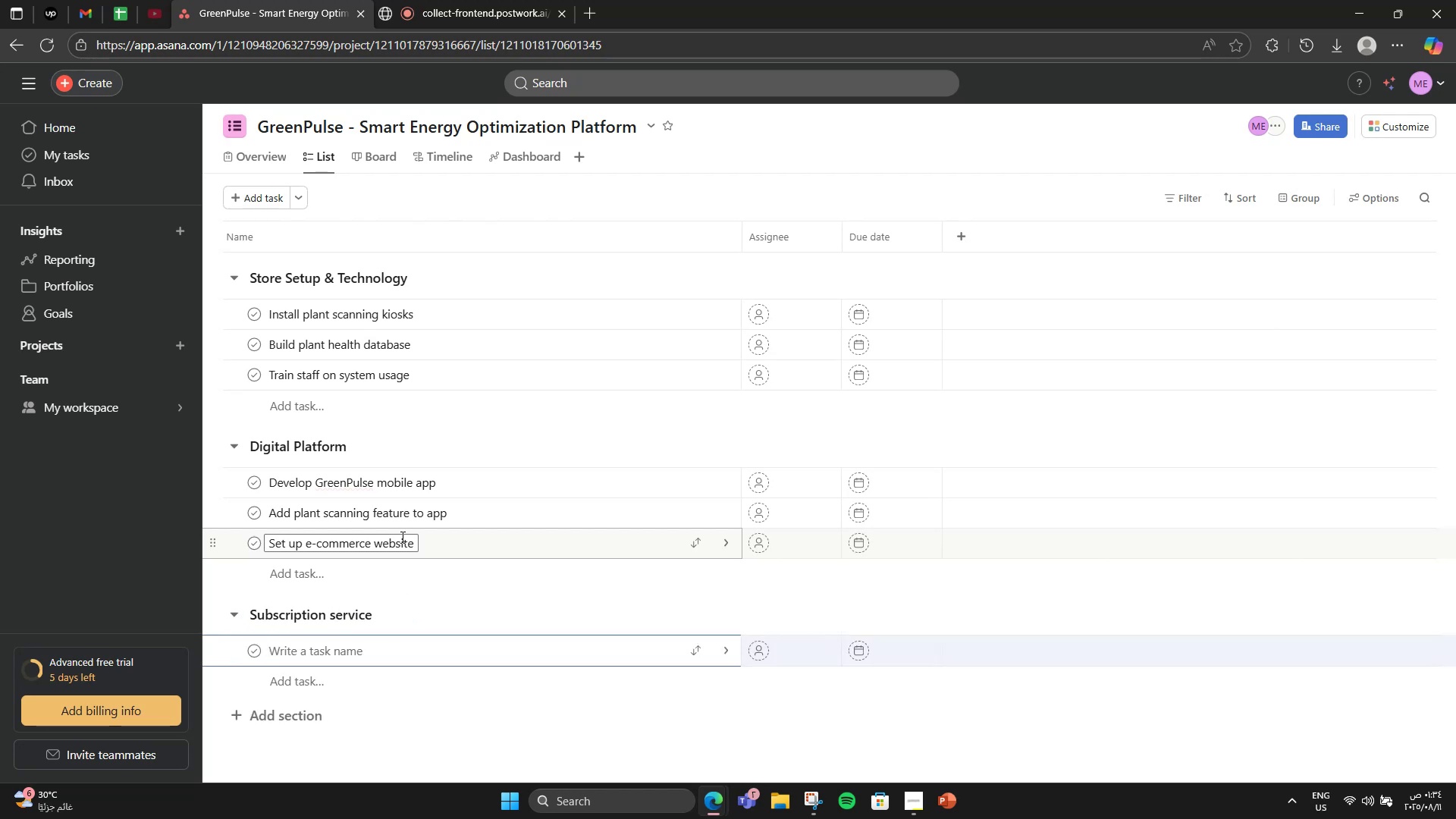 
wait(7.0)
 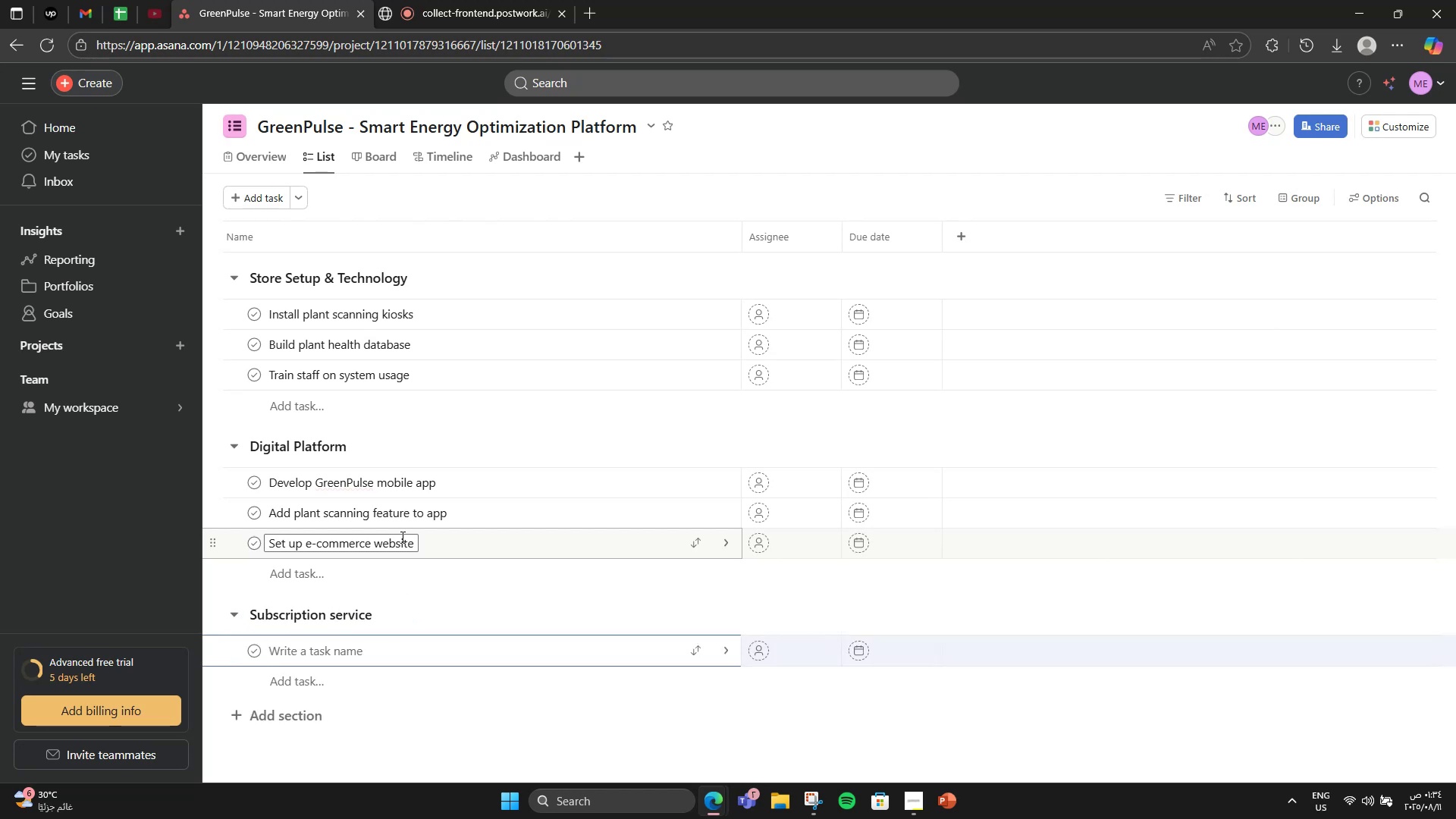 
type(Design subs)
 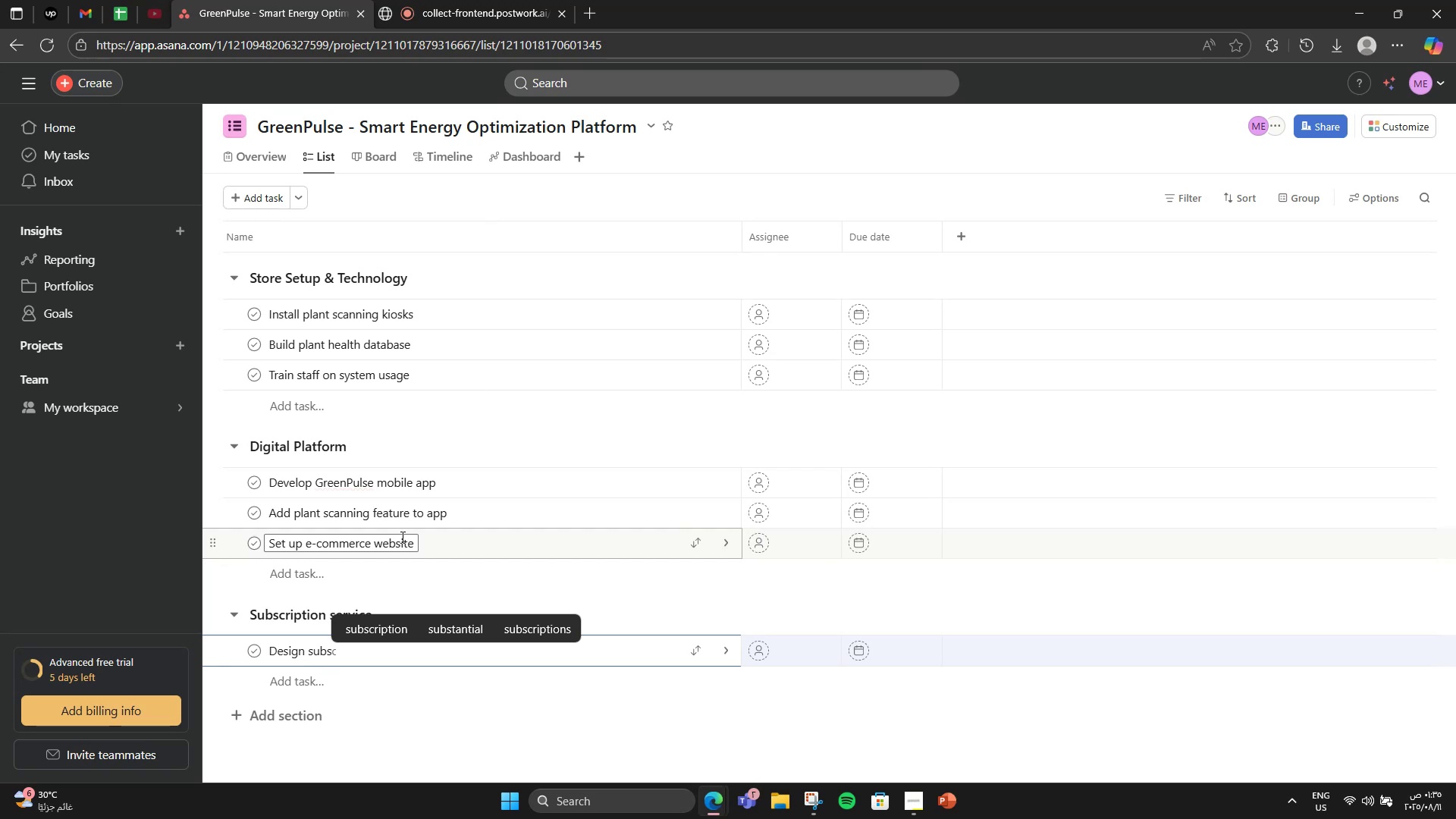 
type(crip)
 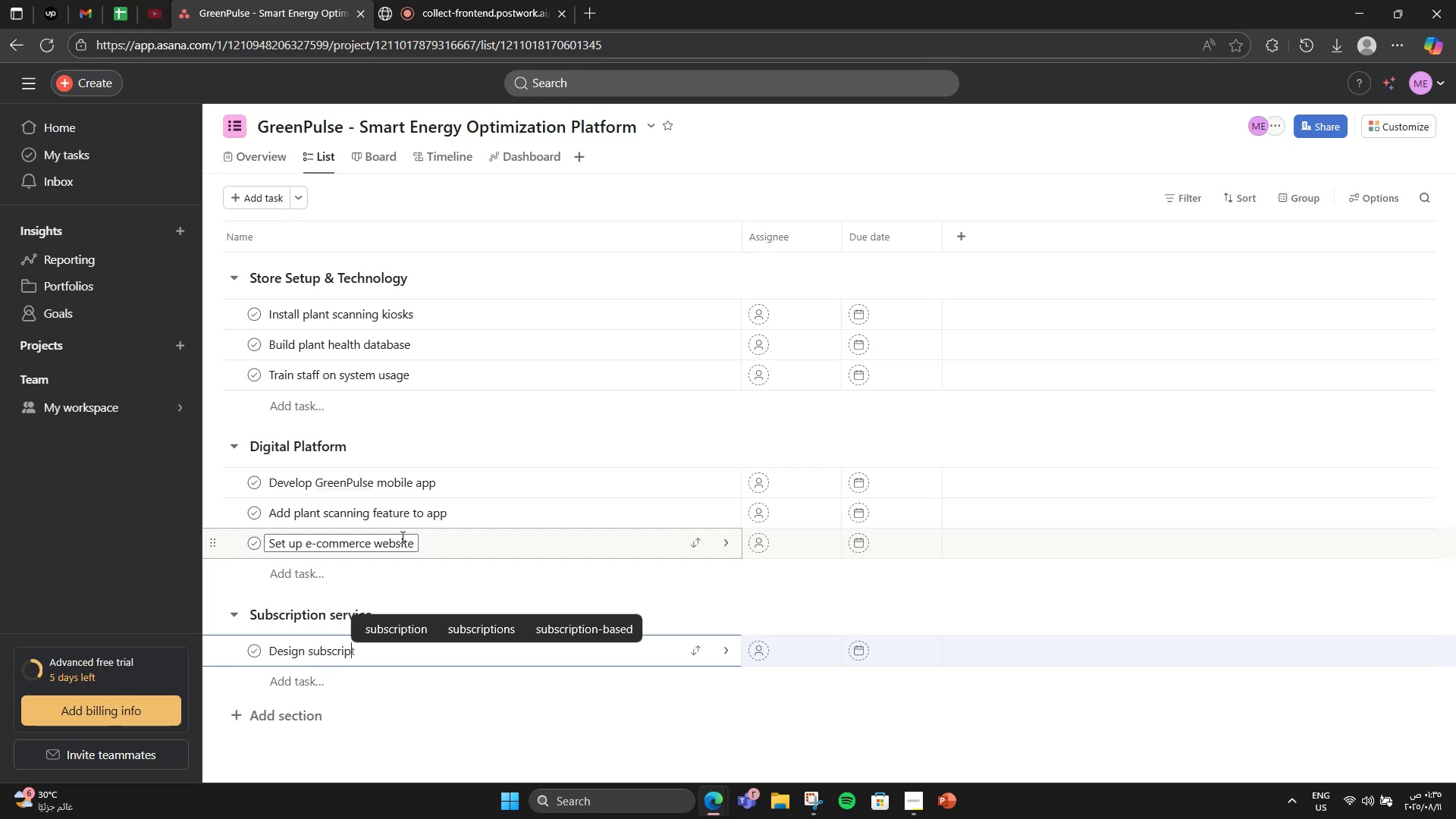 
type(tion )
 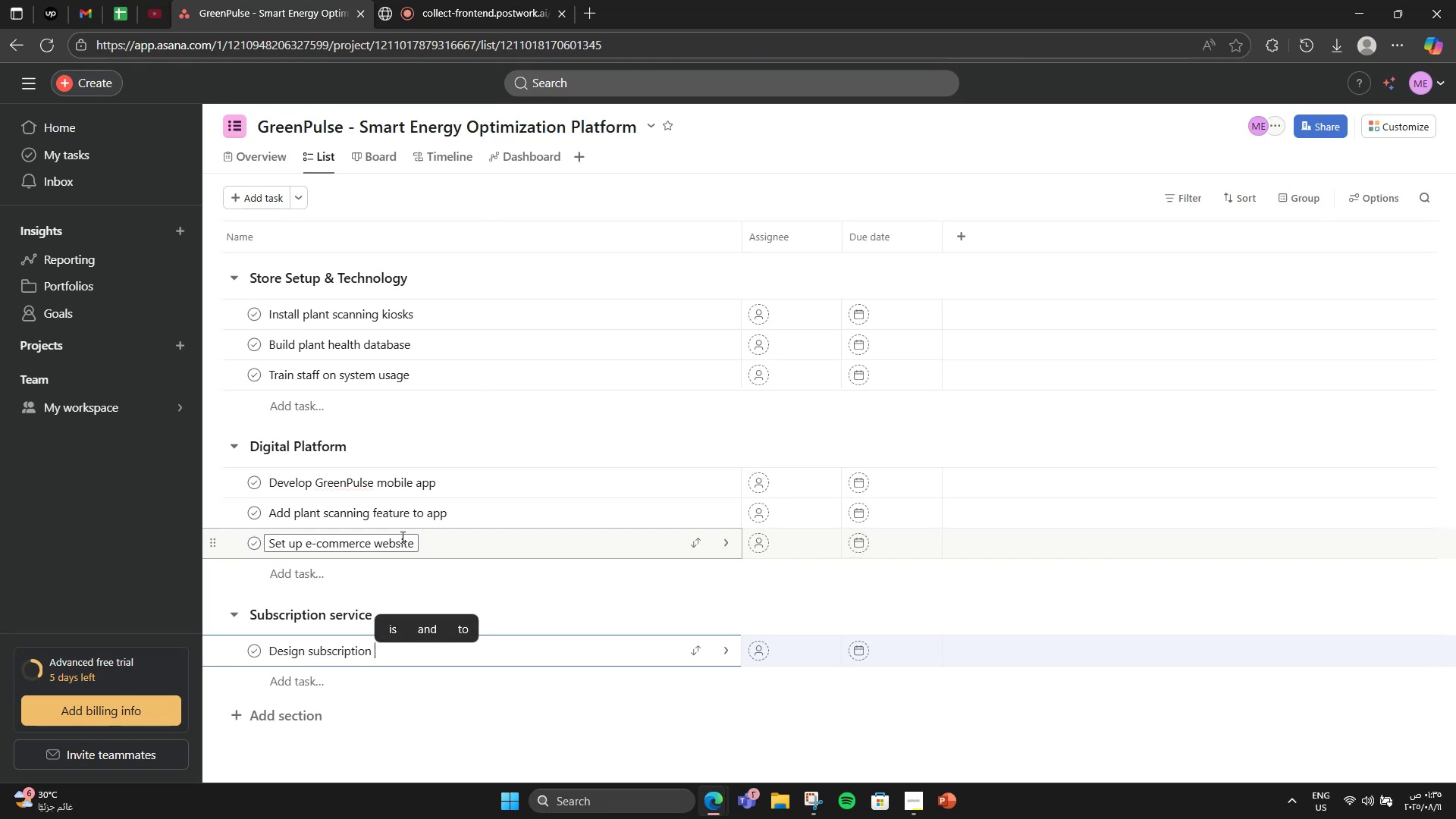 
type(tiers and p)
 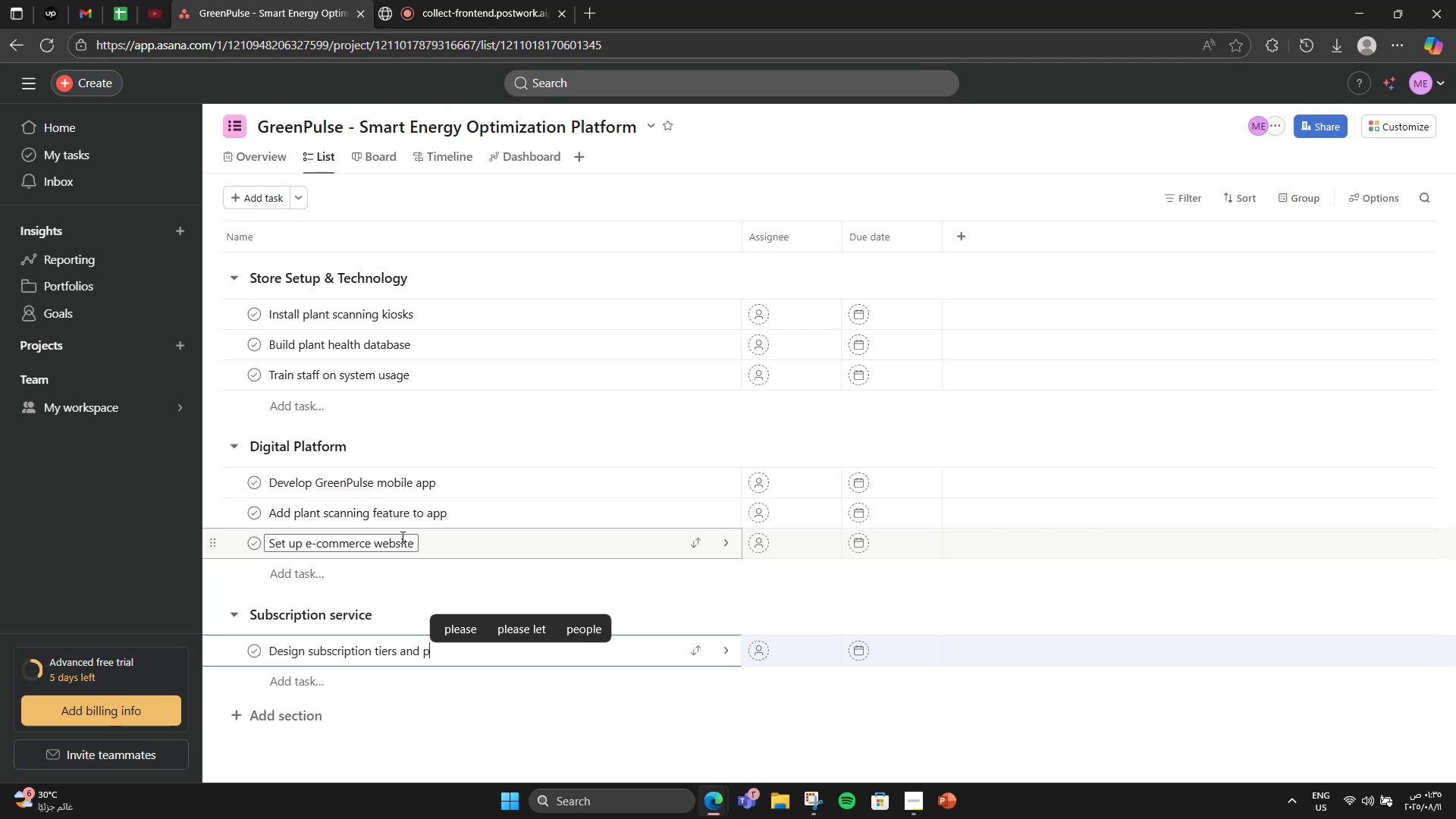 
type(ricing)
 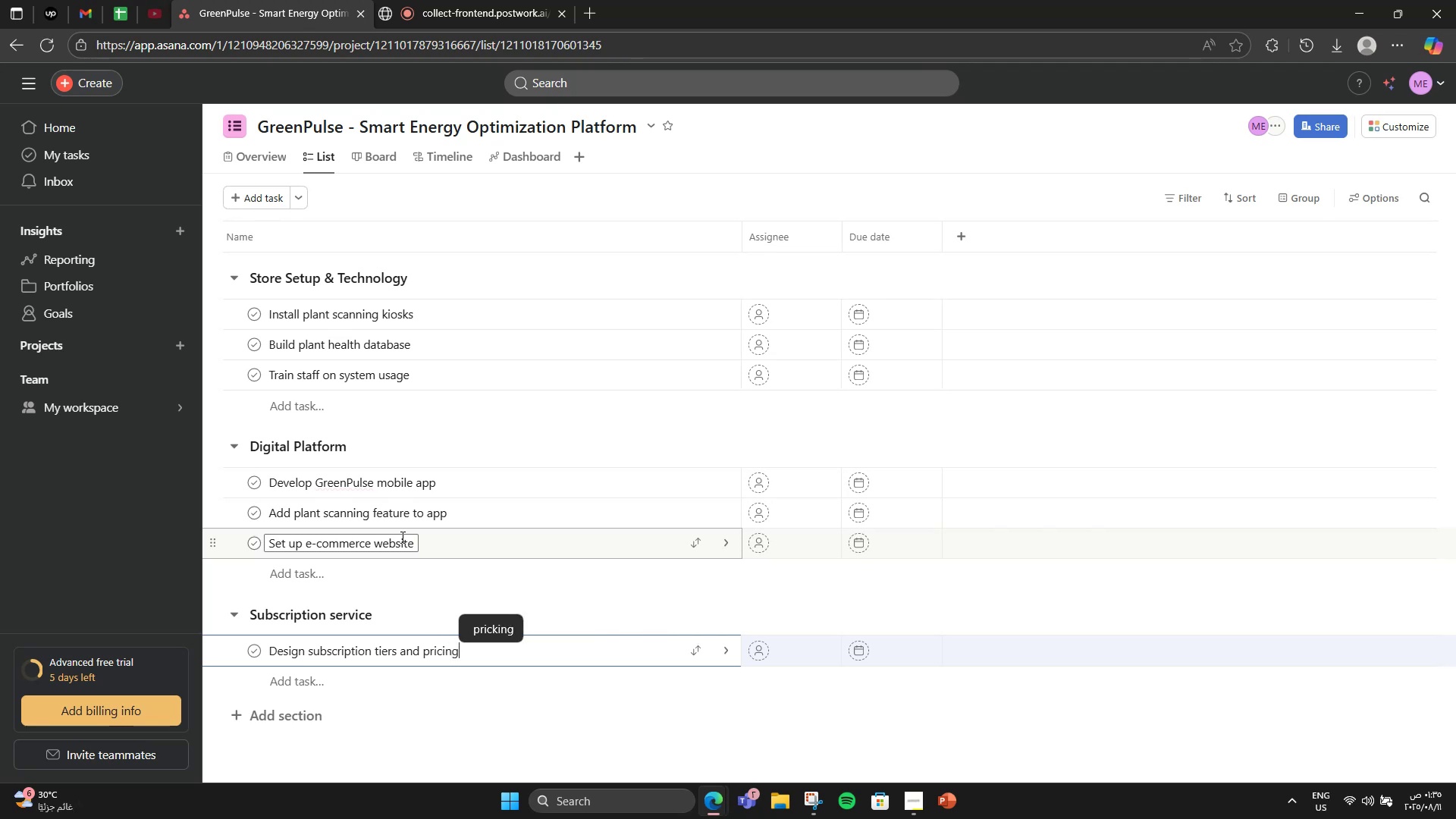 
key(Enter)
 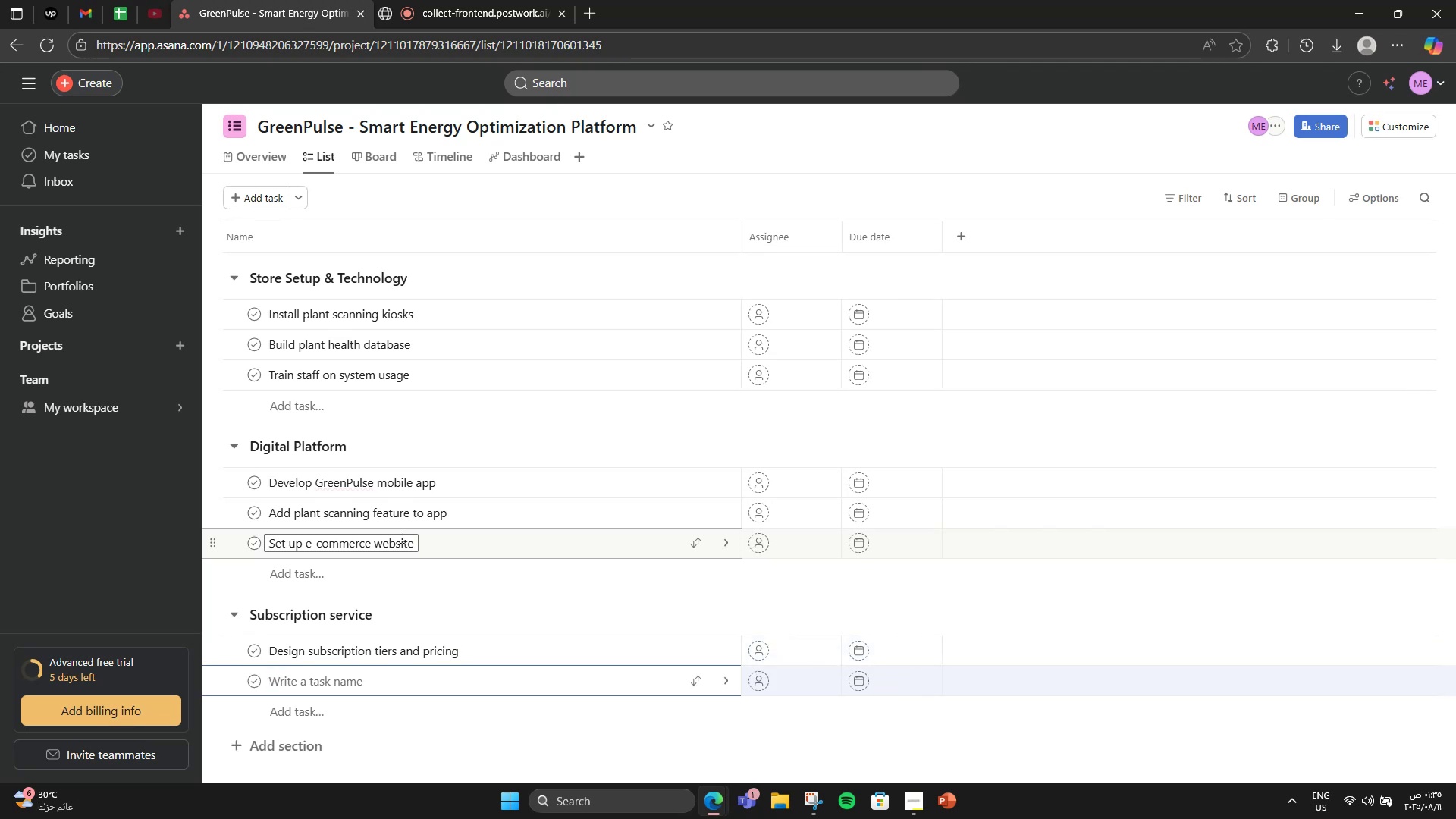 
type(Automte )
key(Backspace)
type( )
key(Backspace)
key(Backspace)
key(Backspace)
type(ate billing )
 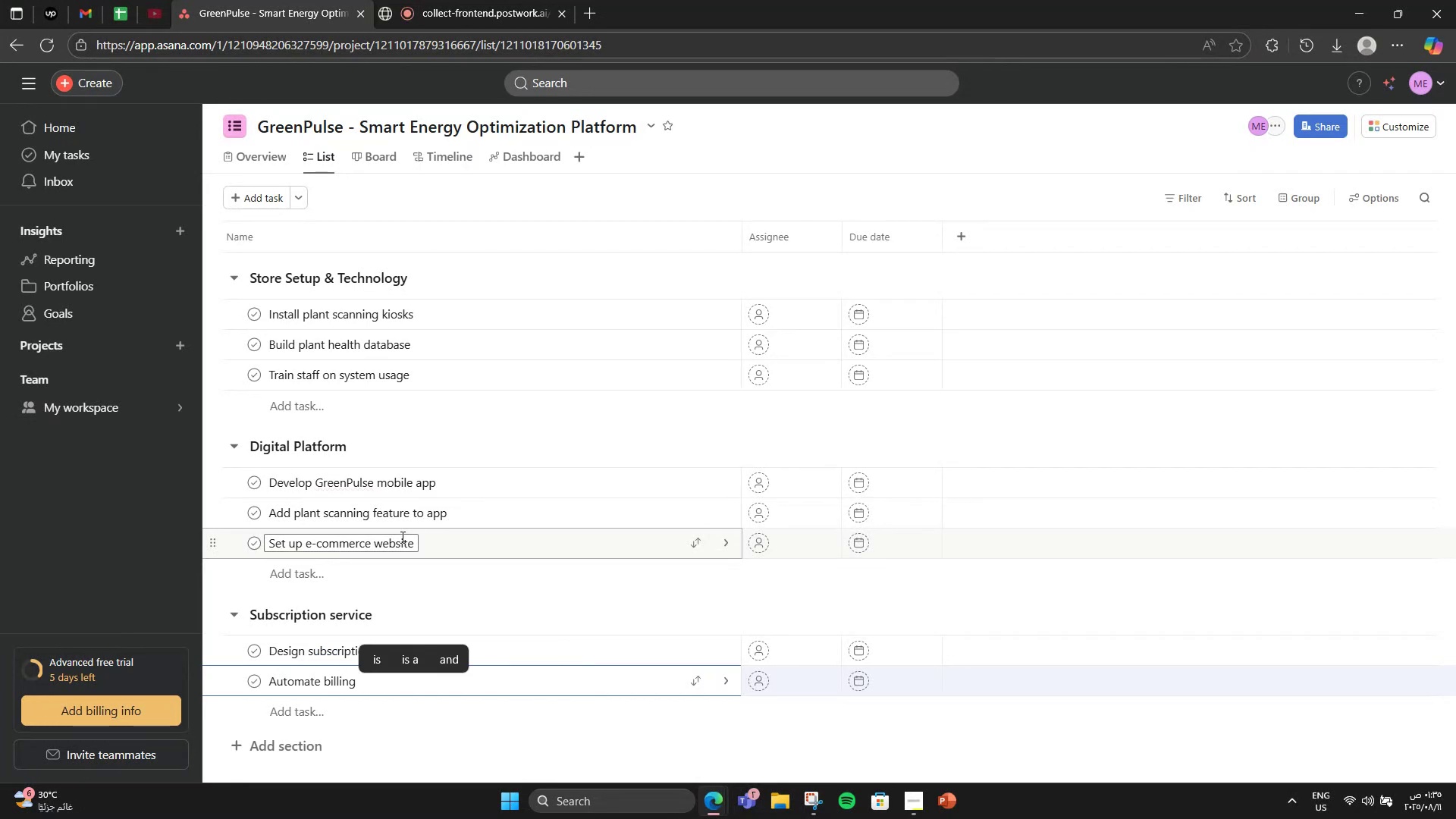 
type(and delivery)
 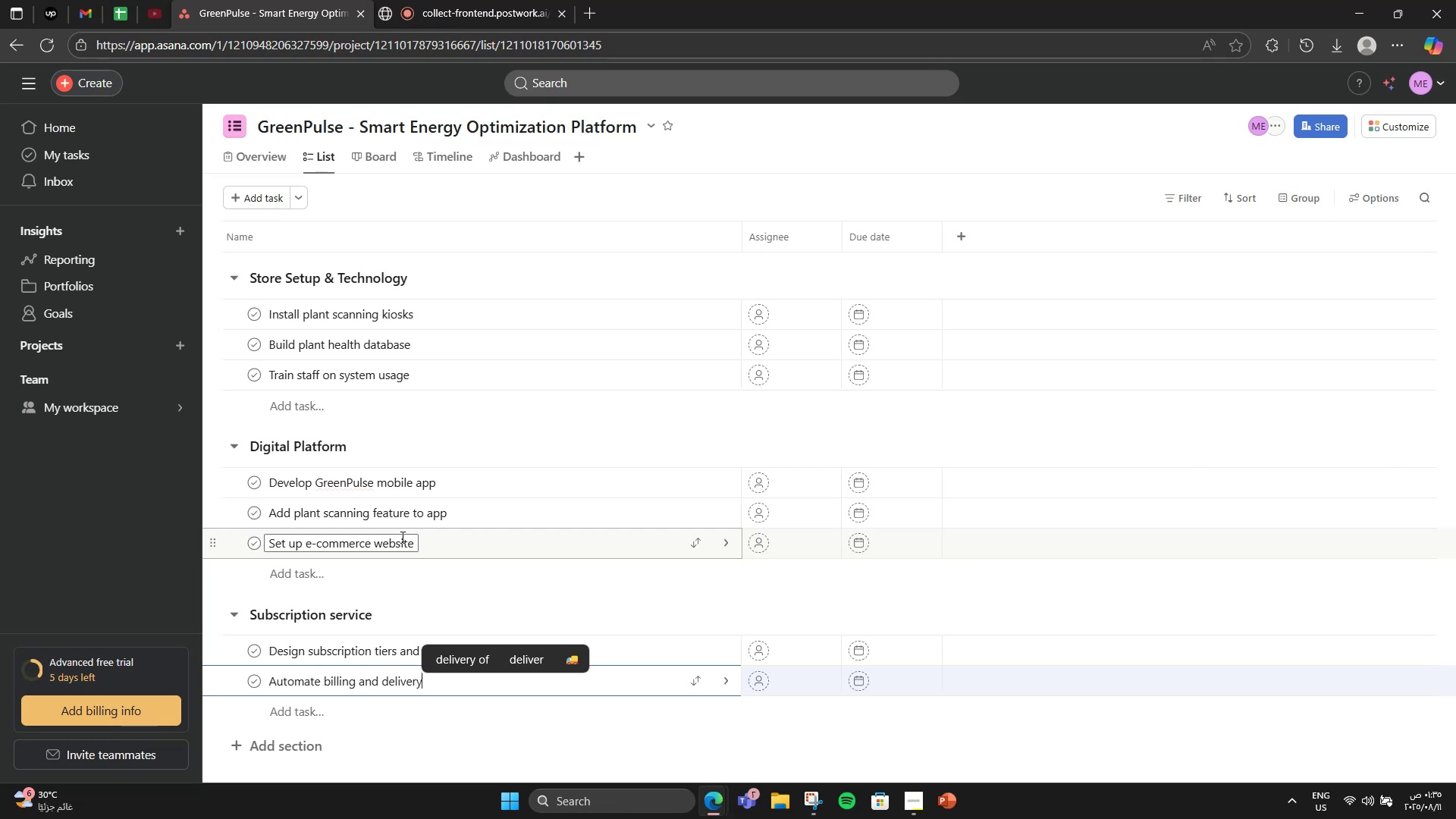 
wait(7.14)
 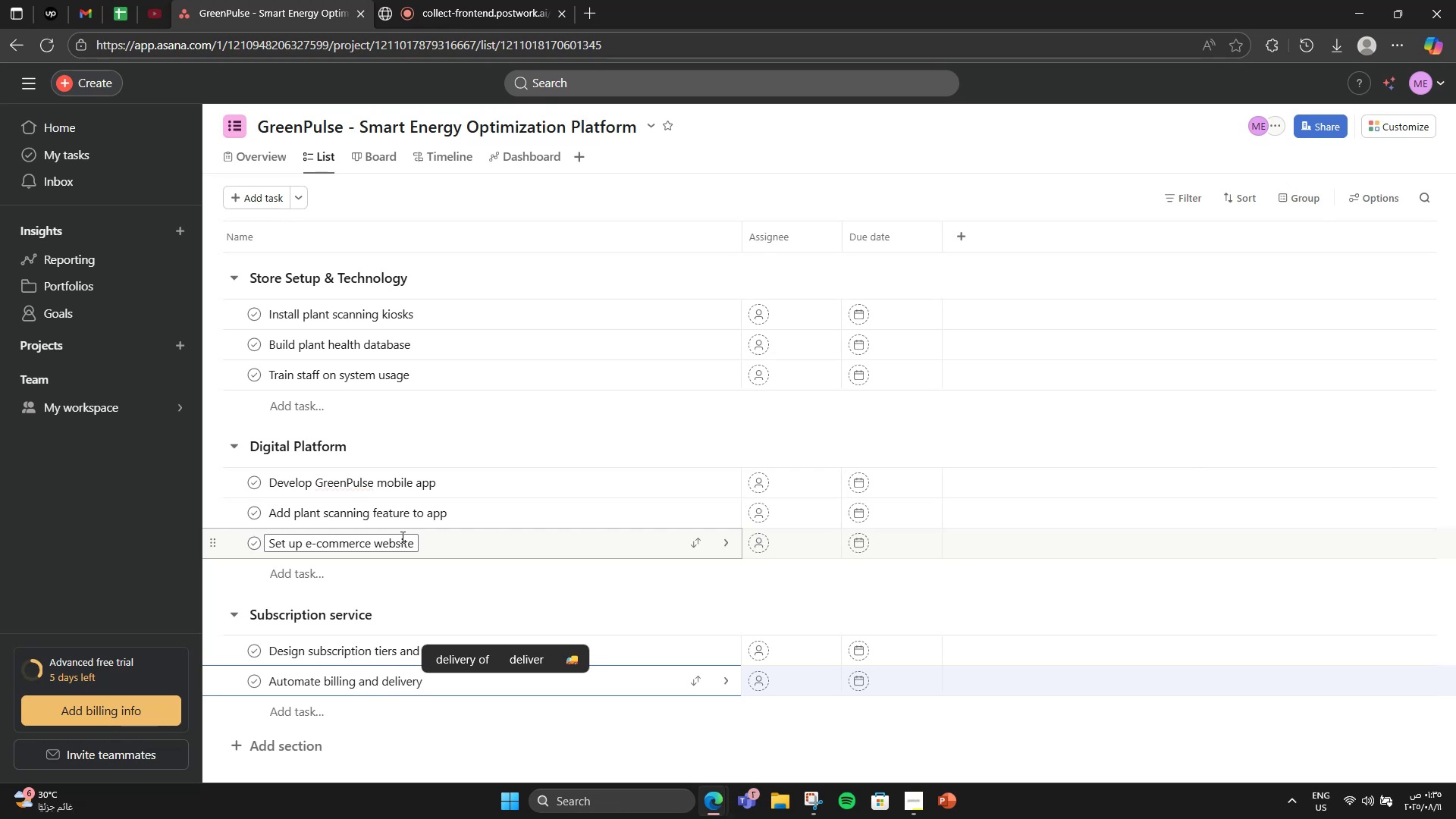 
left_click([454, 470])
 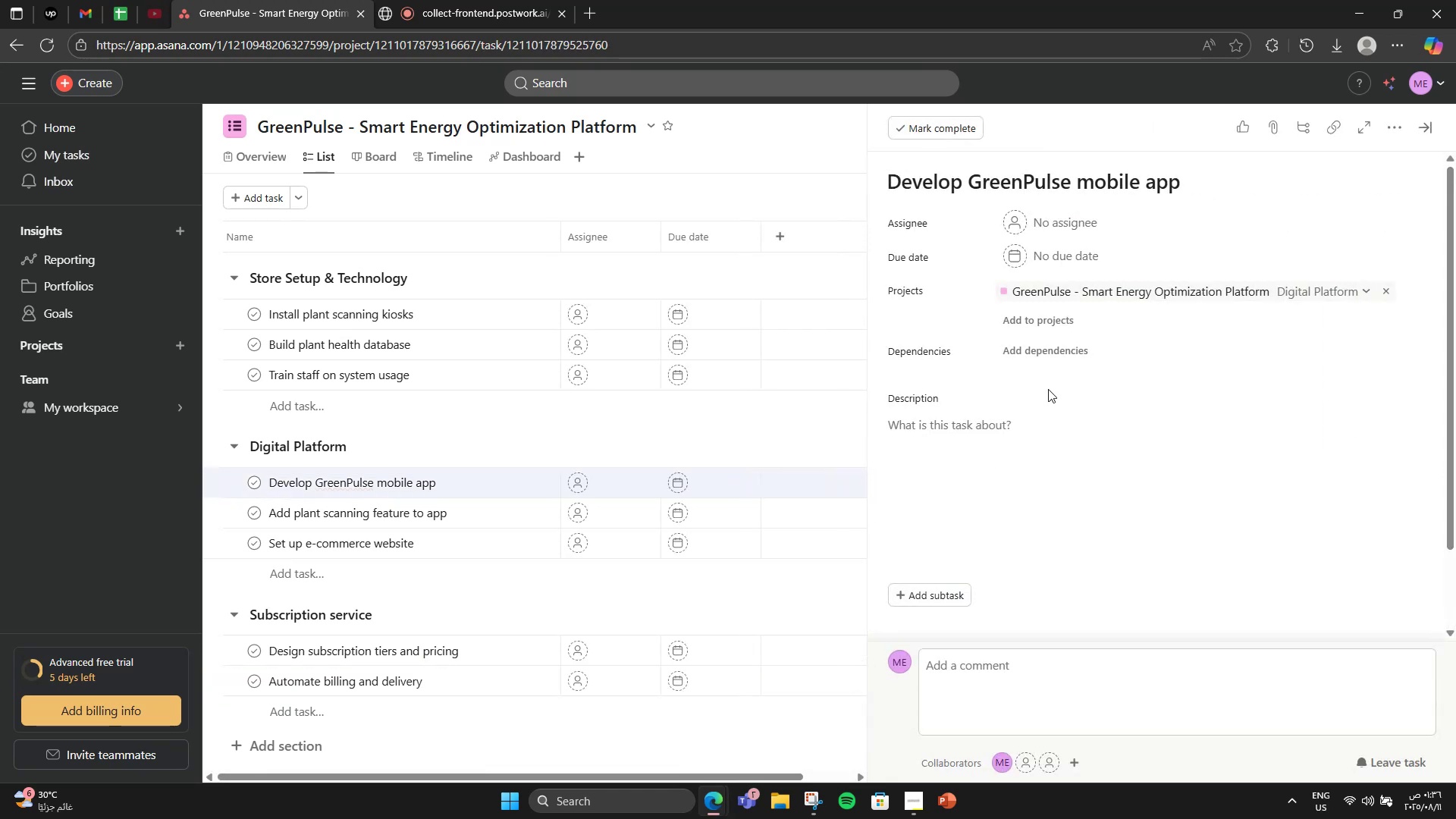 
double_click([977, 479])
 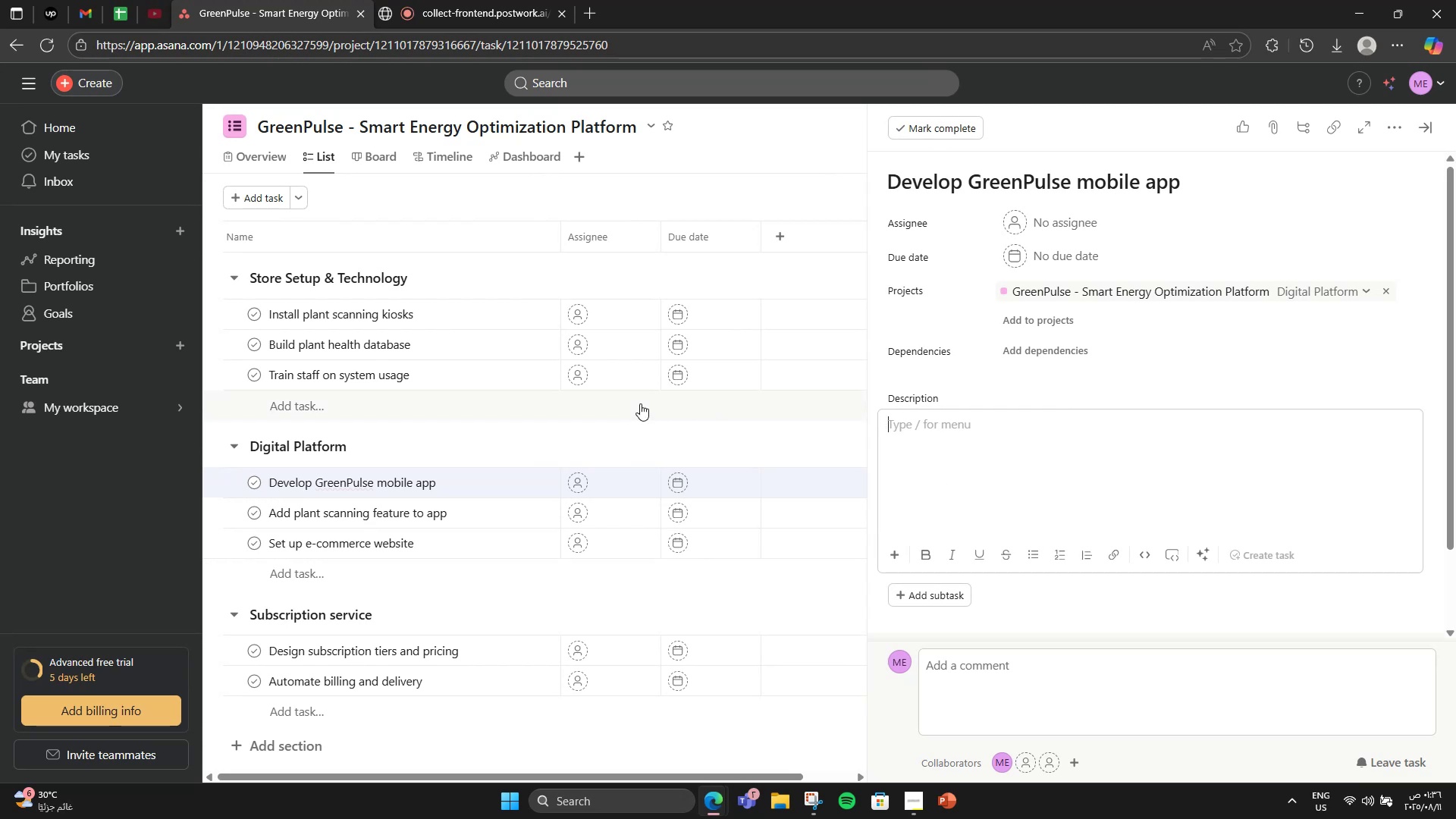 
wait(18.15)
 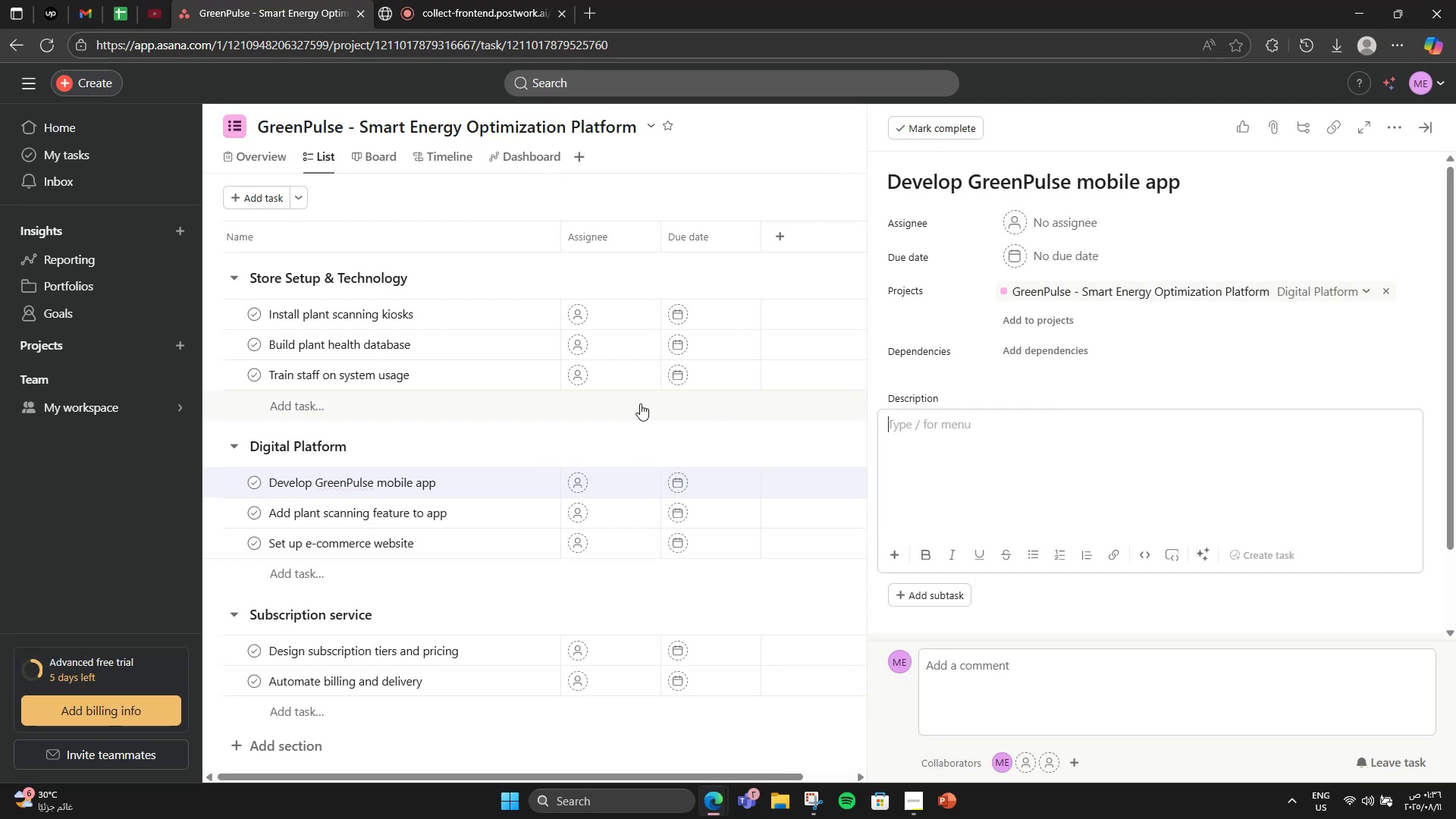 
left_click([1028, 425])
 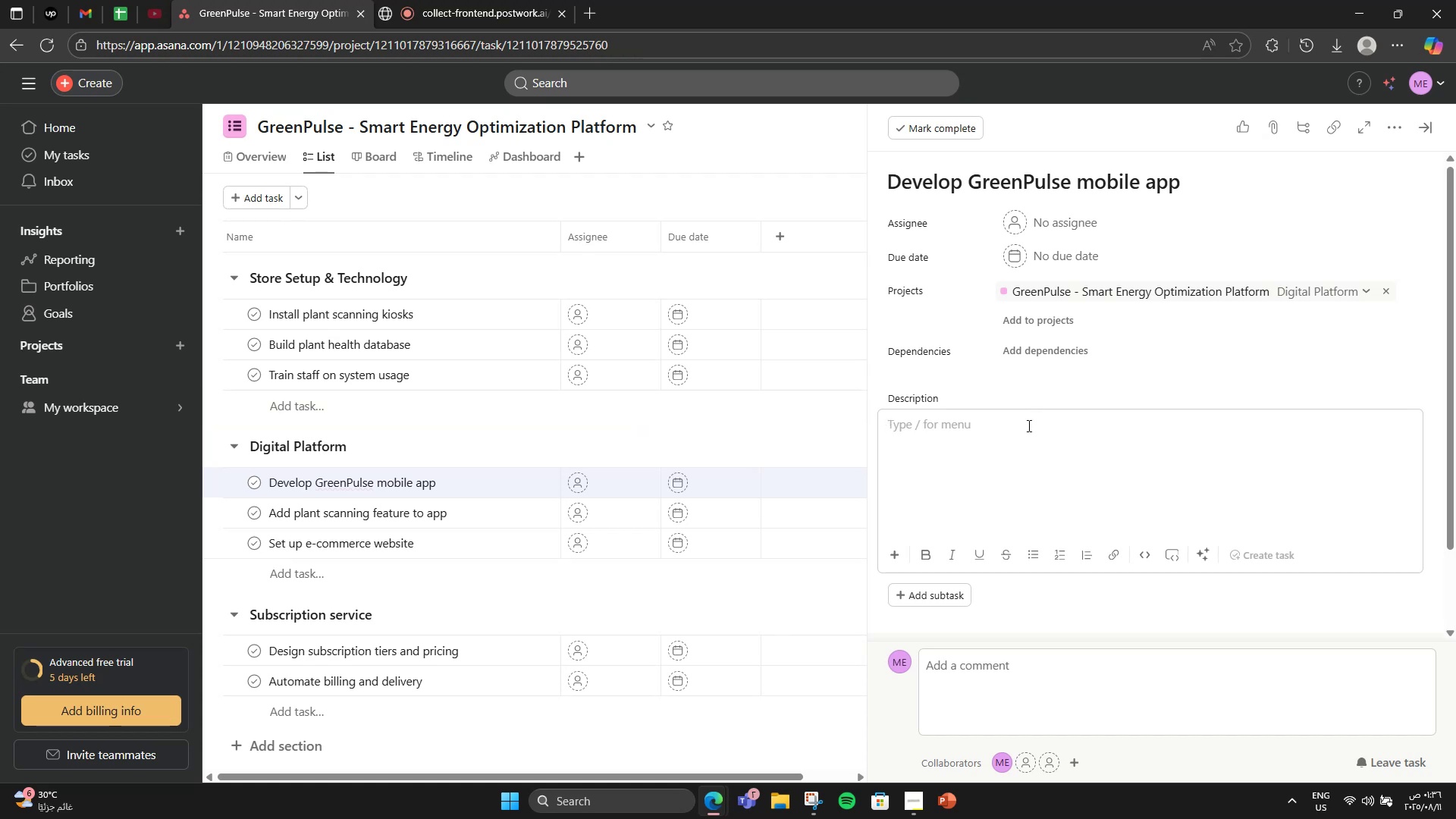 
type(Create mobile app with plant)
 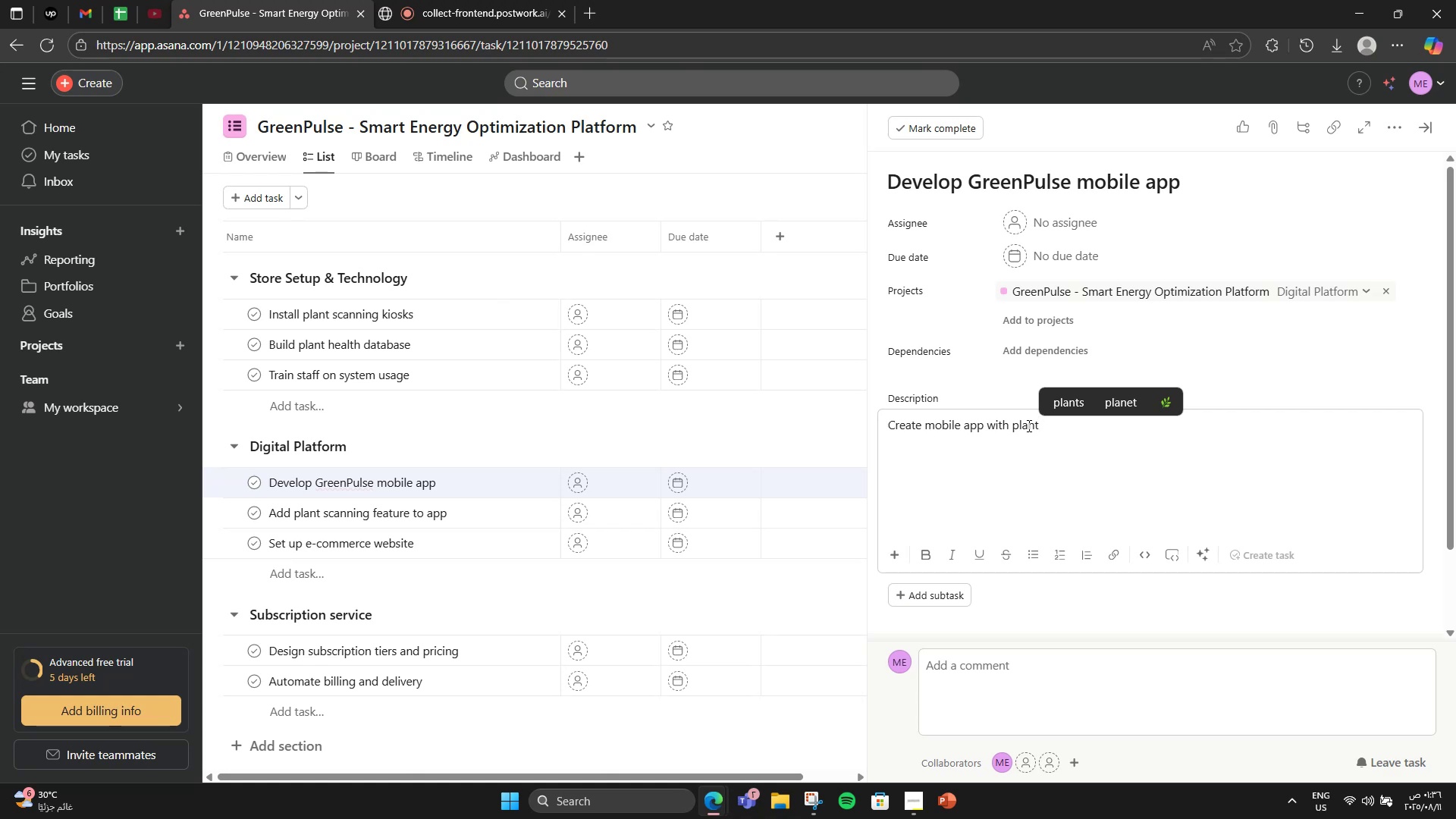 
type( scanning )
key(Backspace)
type(, care info, ans shop)
 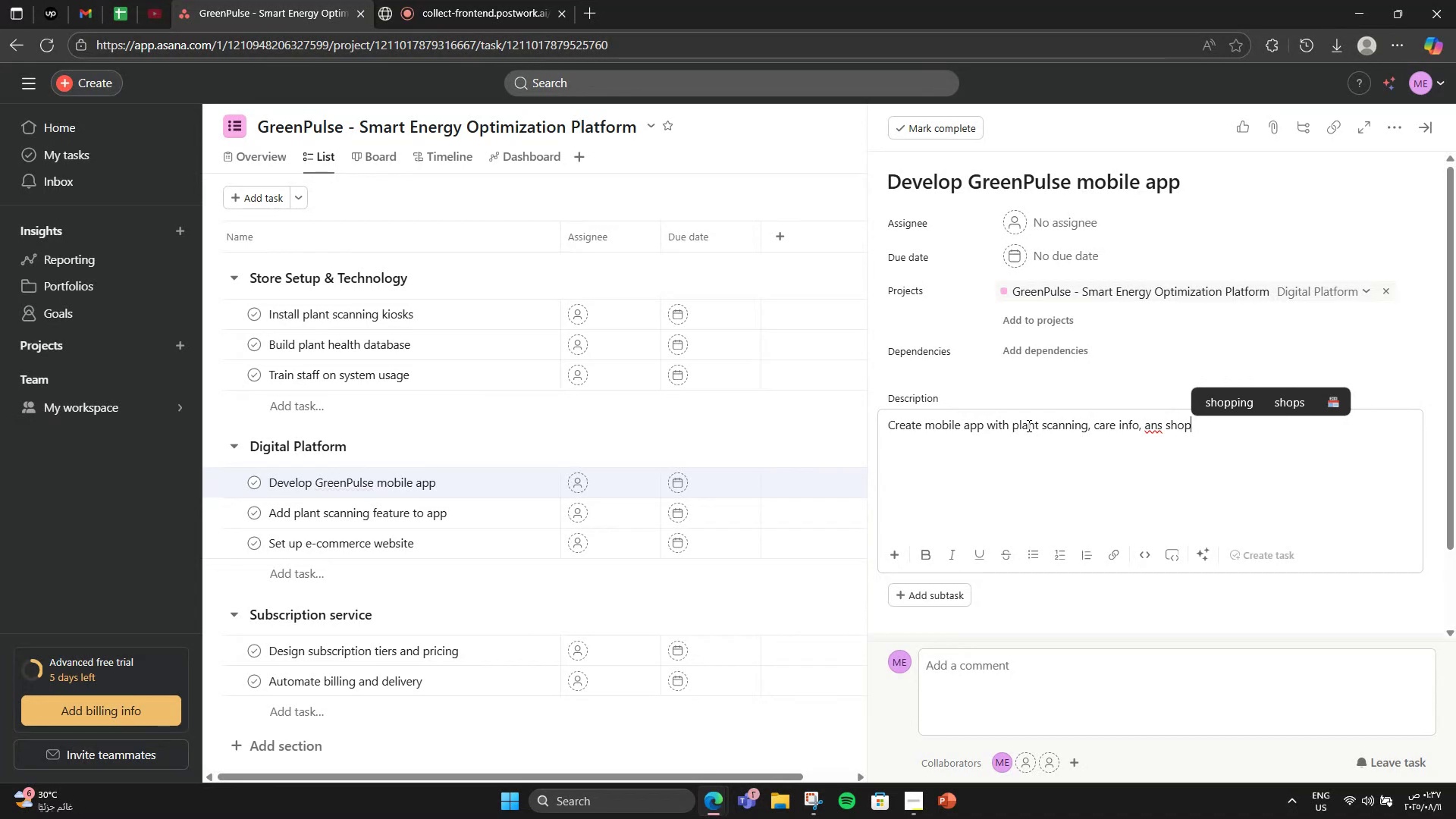 
hold_key(key=ArrowLeft, duration=0.62)
 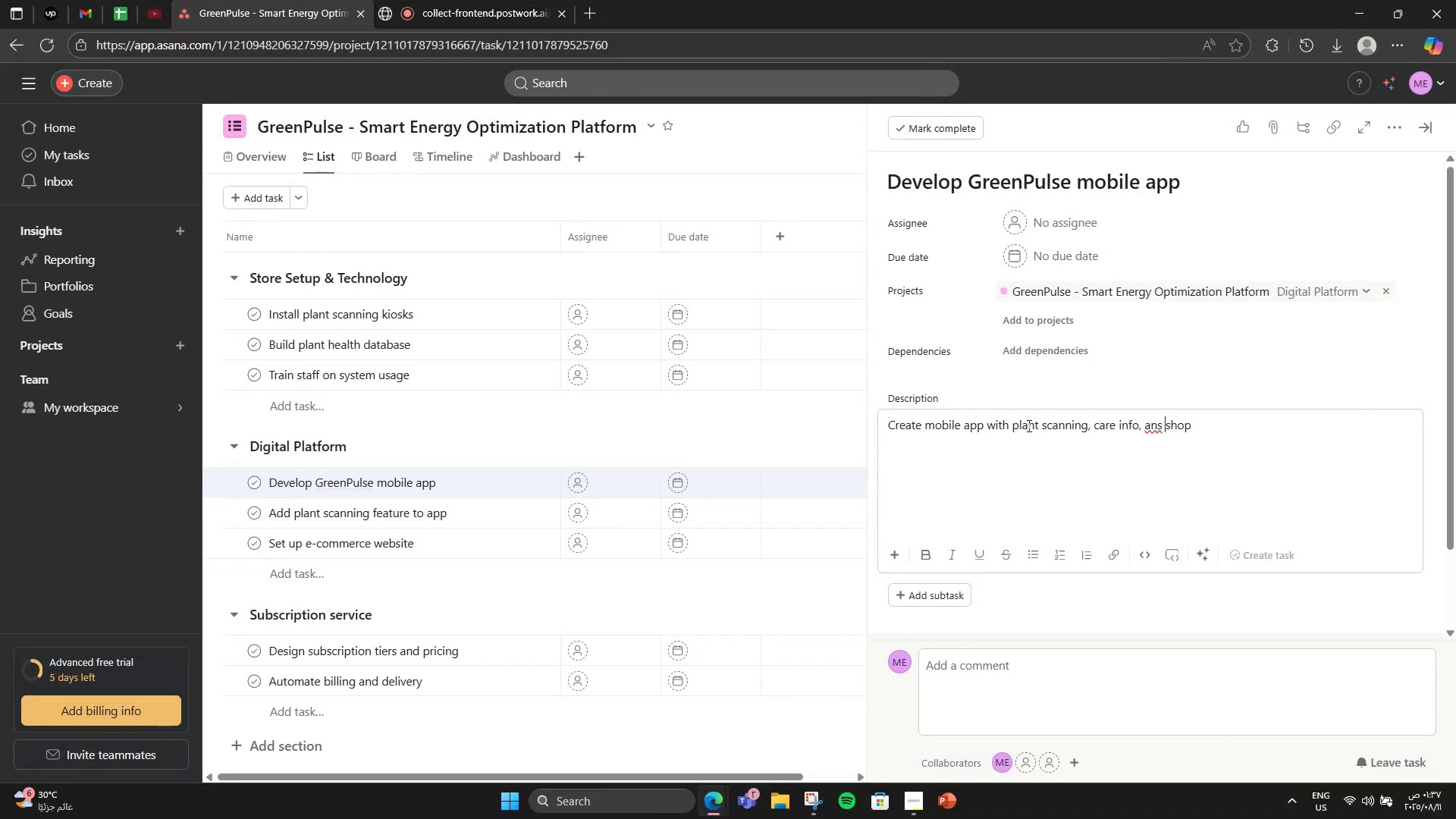 
key(ArrowLeft)
 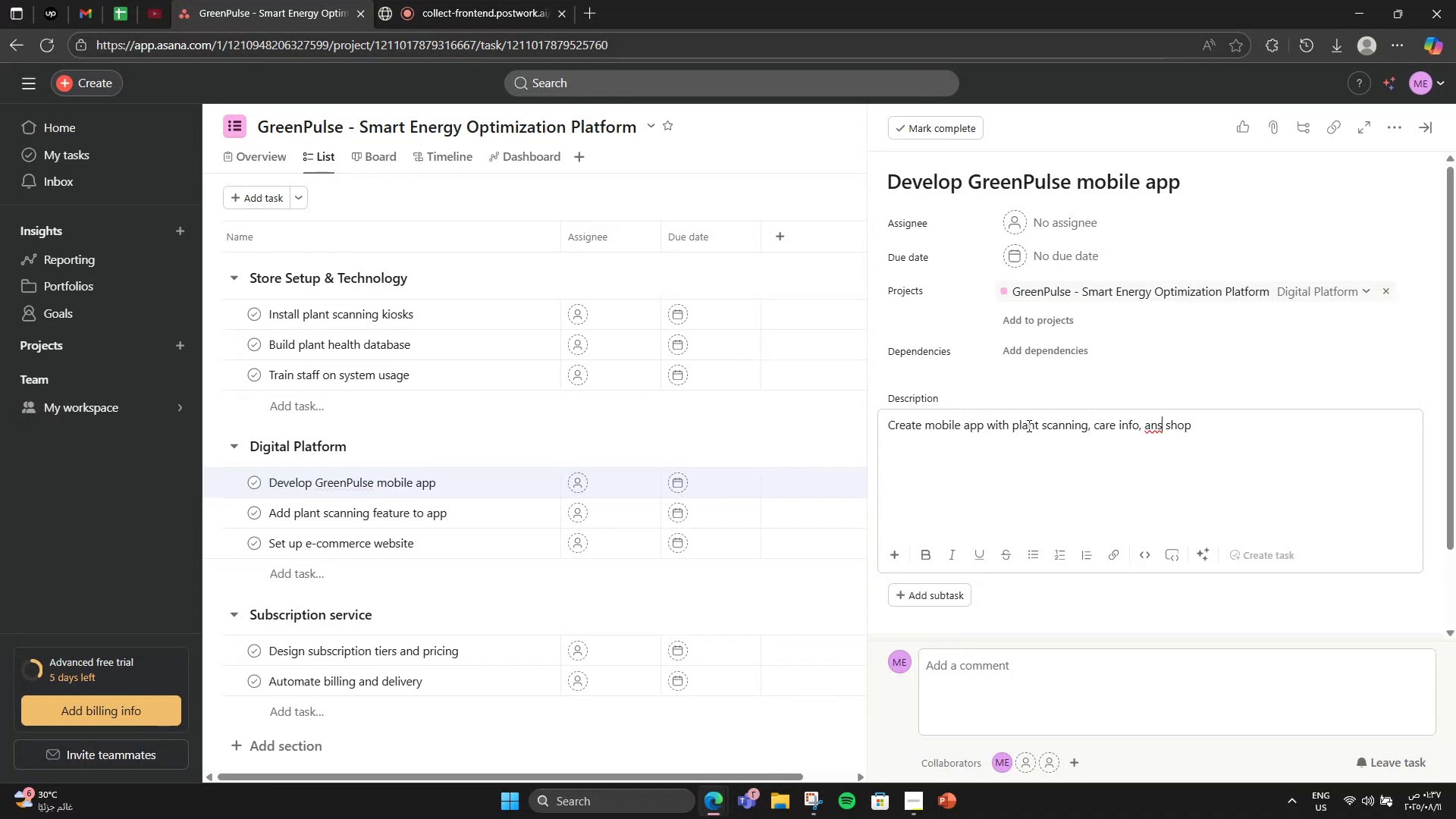 
key(Backspace)
 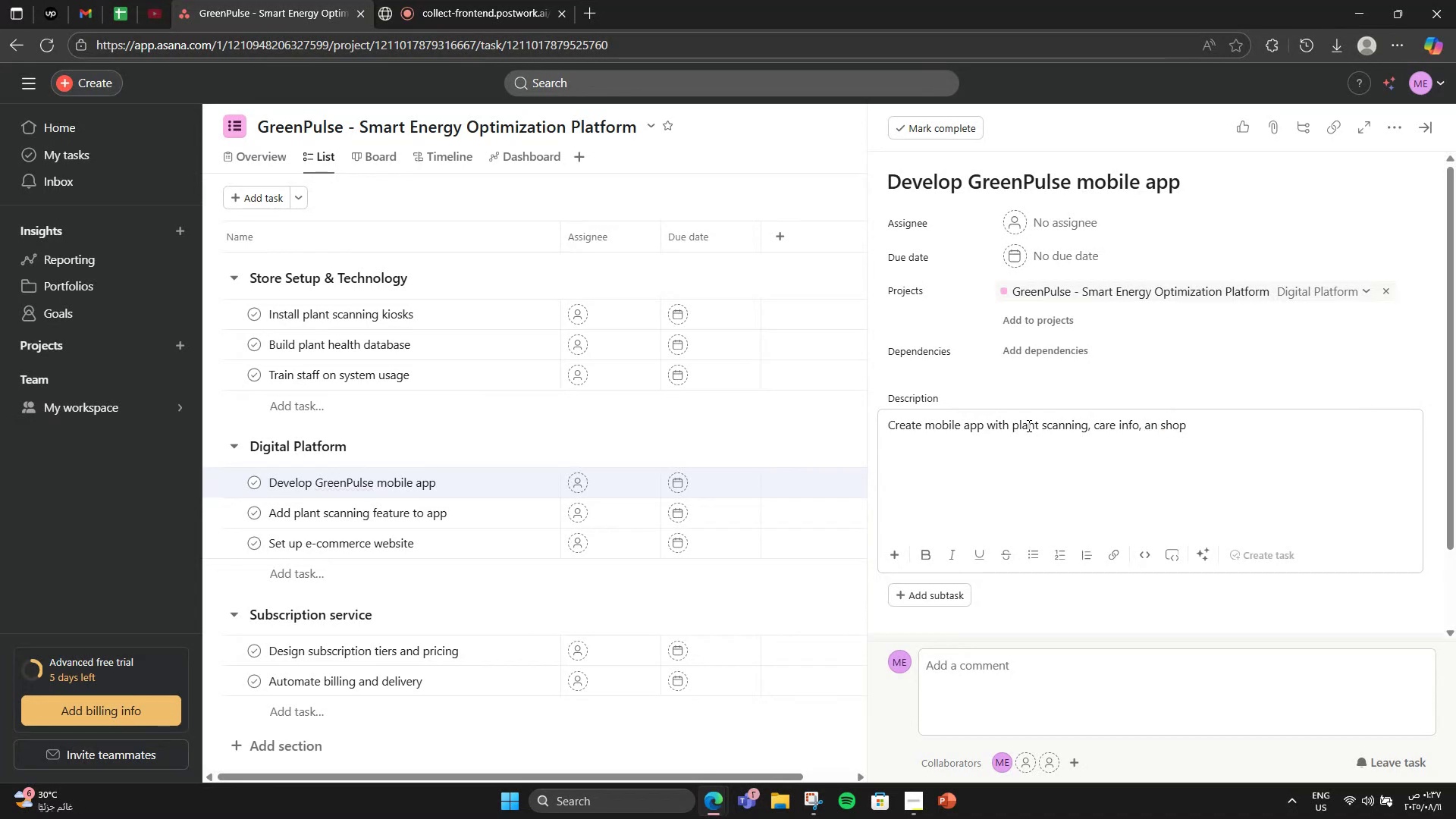 
key(D)
 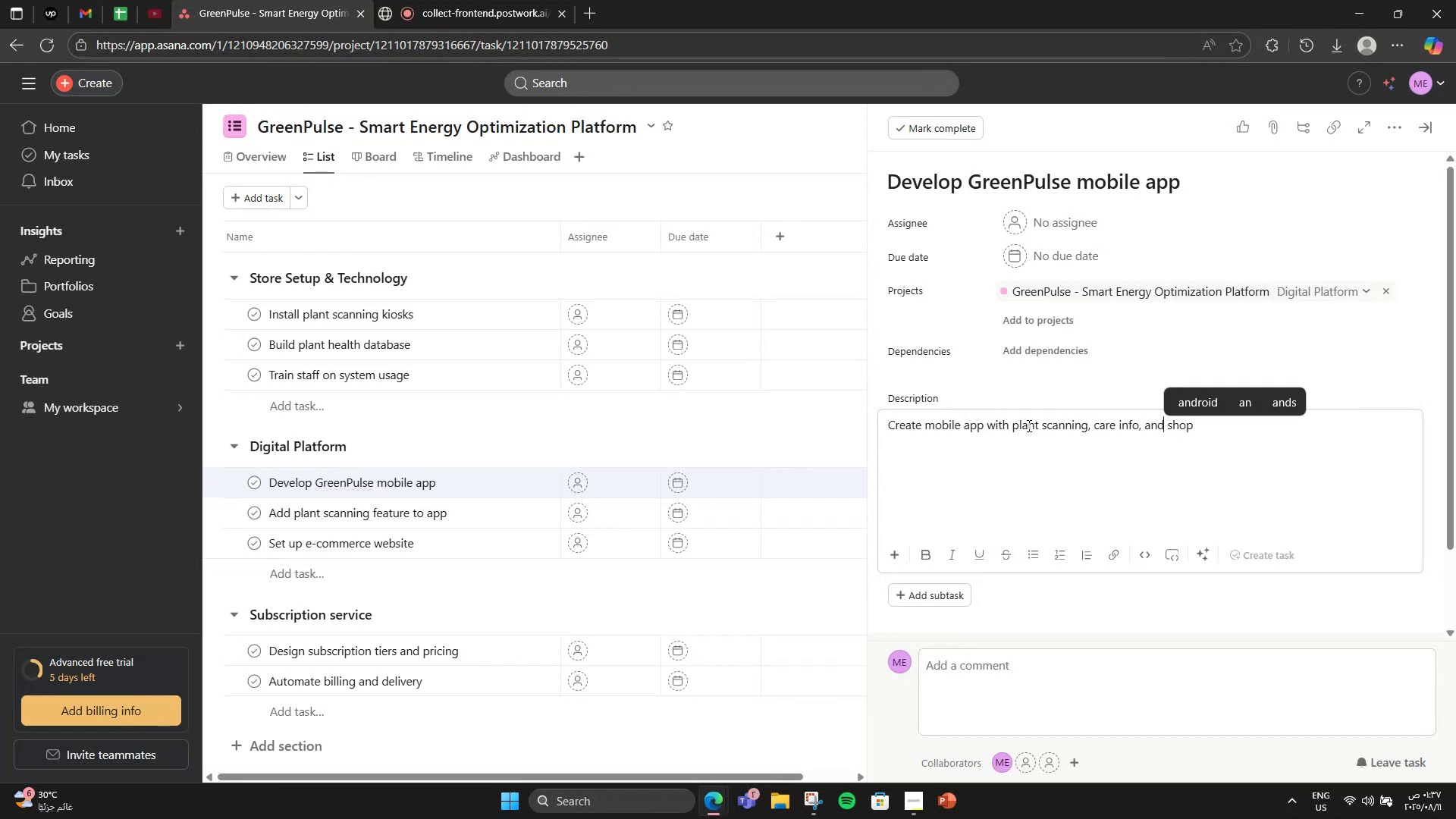 
hold_key(key=ArrowRight, duration=1.23)
 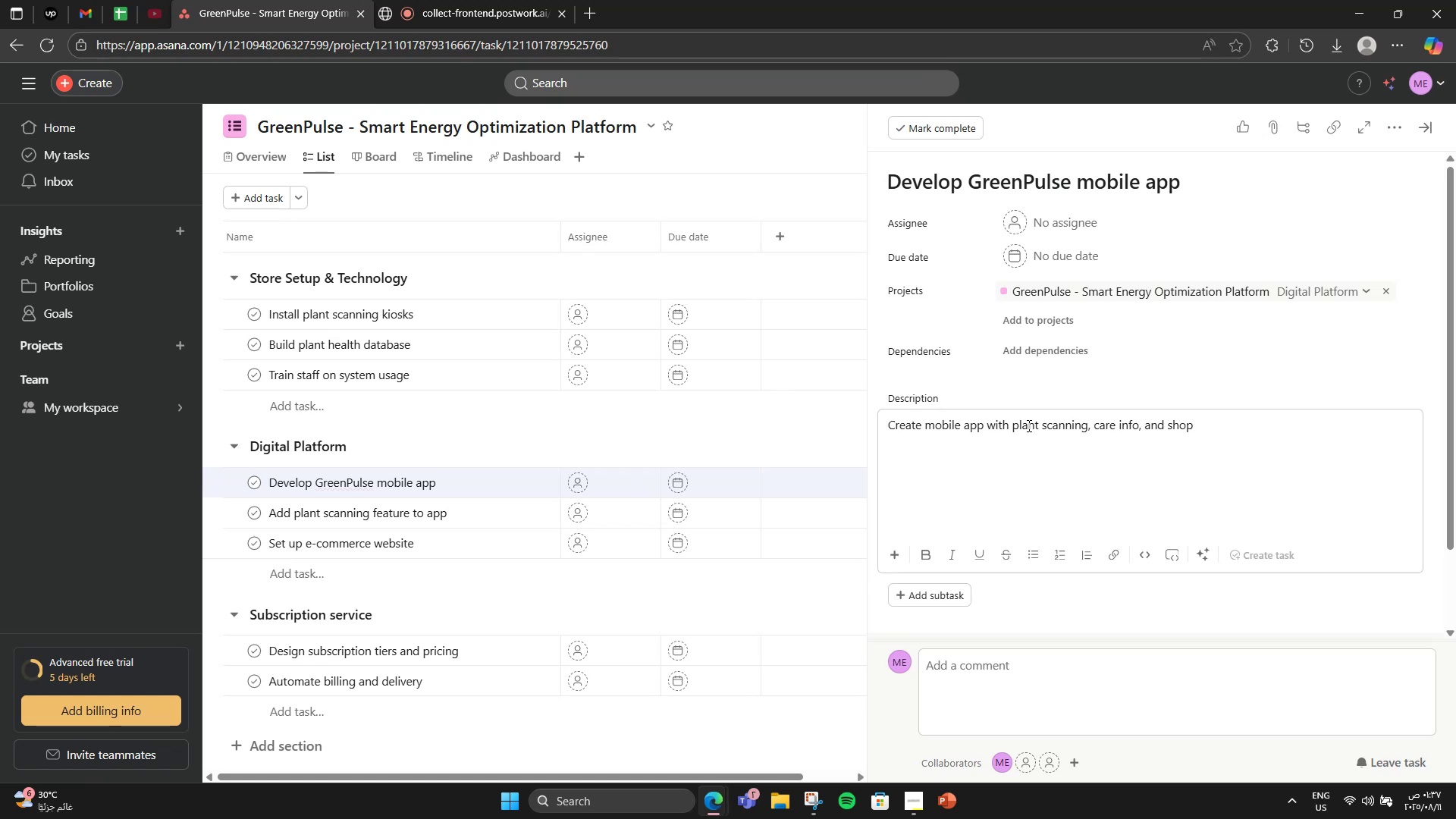 
wait(10.7)
 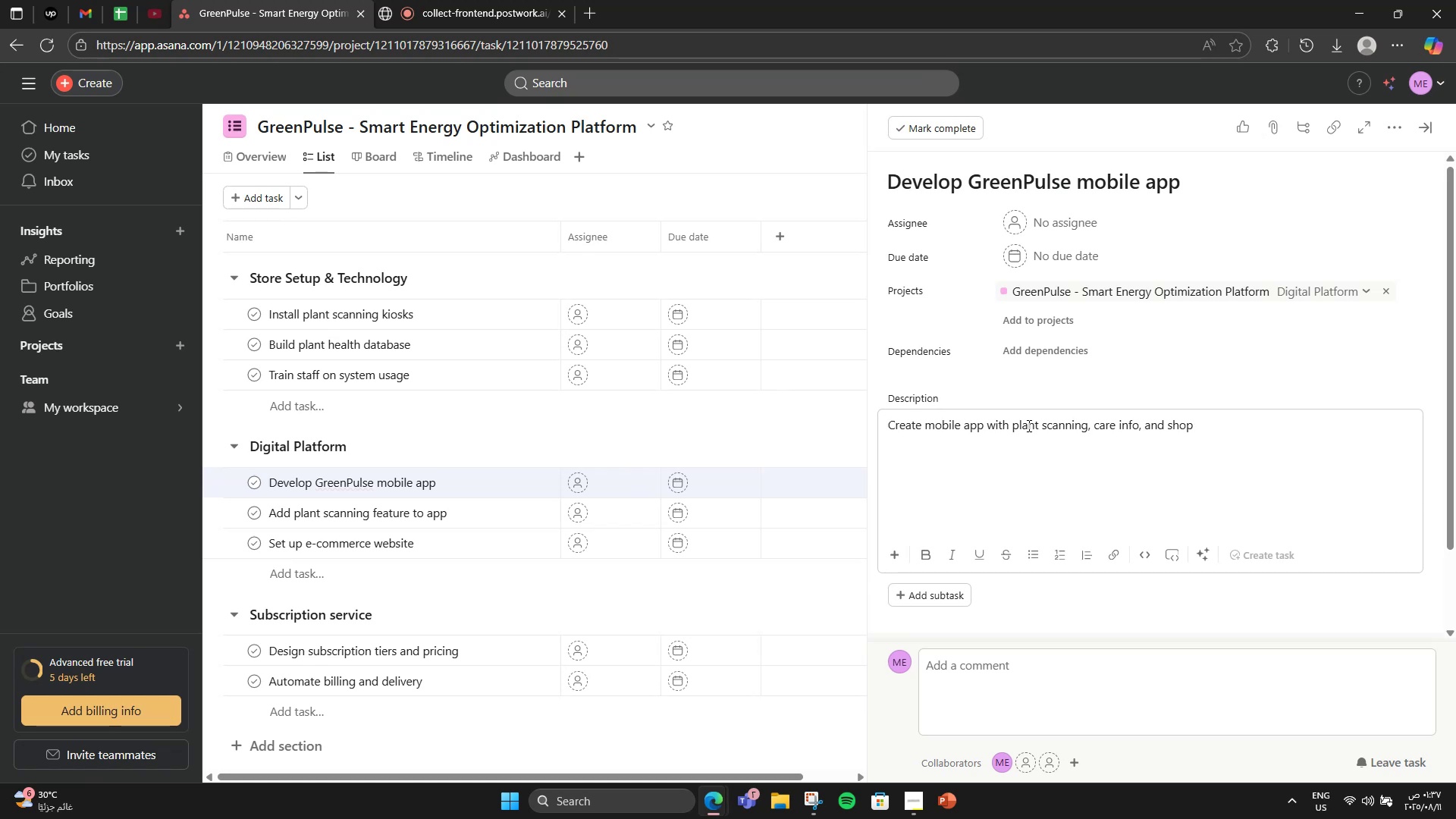 
type( integration.)
 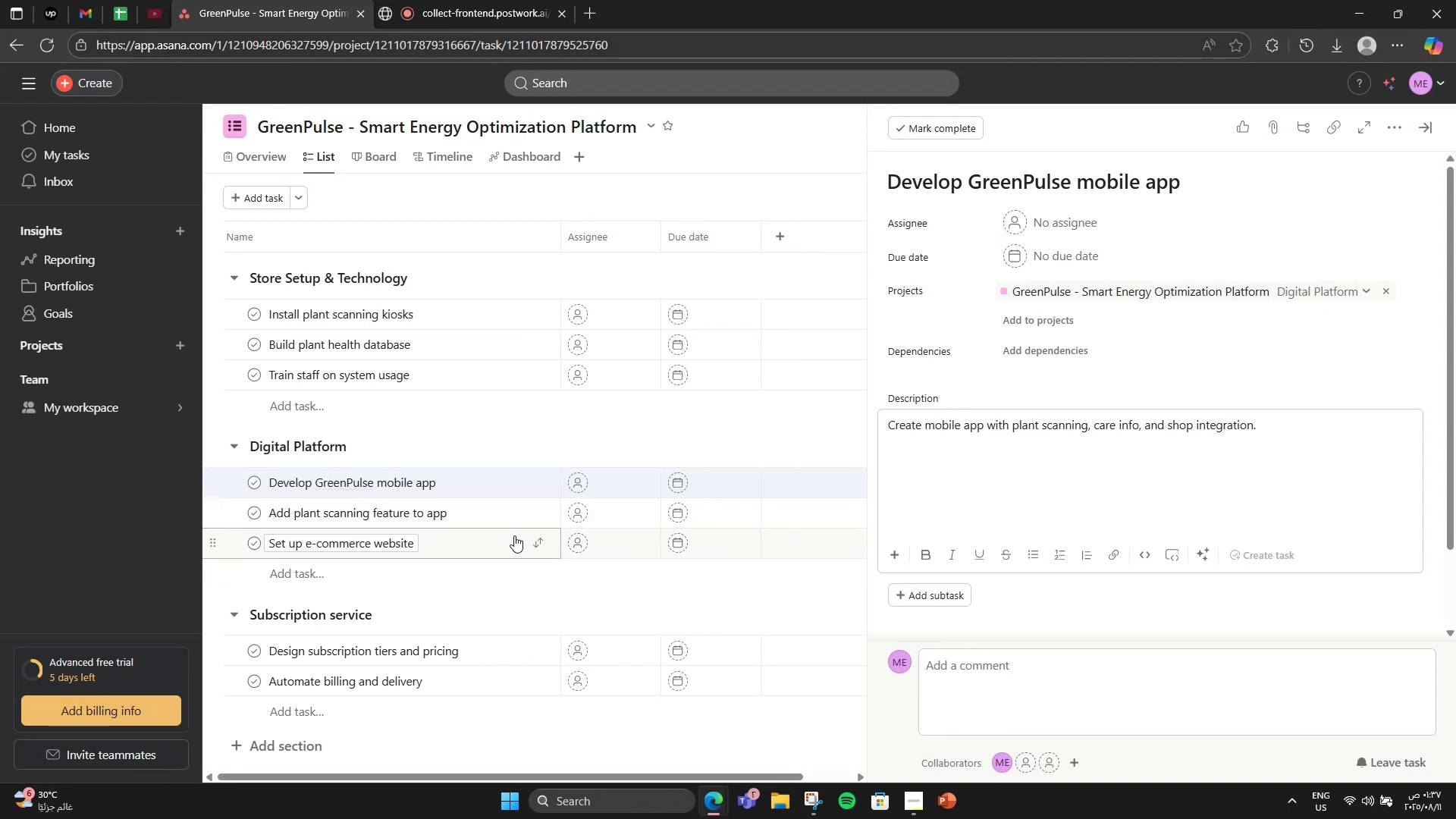 
left_click([503, 525])
 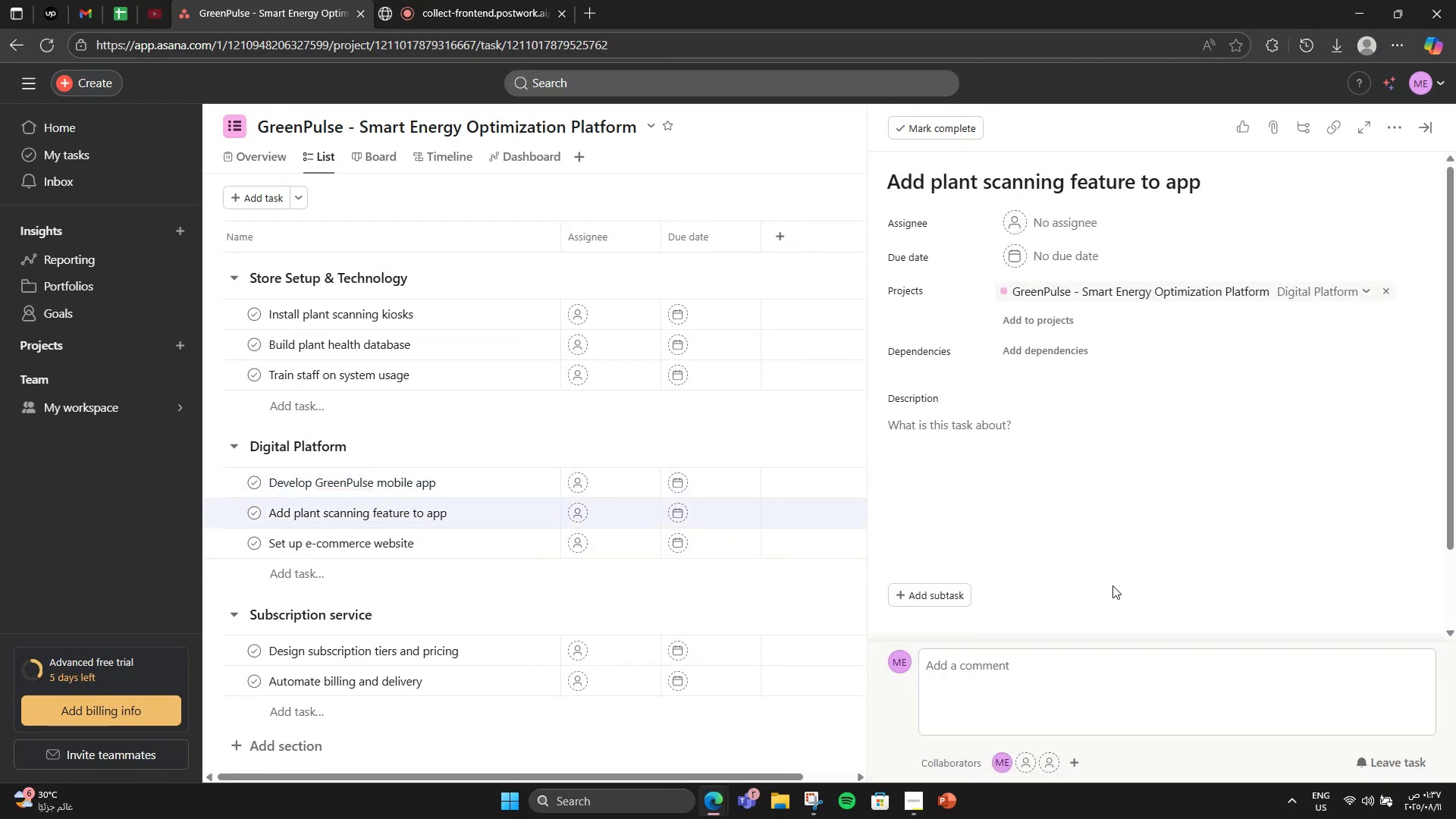 
left_click([1088, 541])
 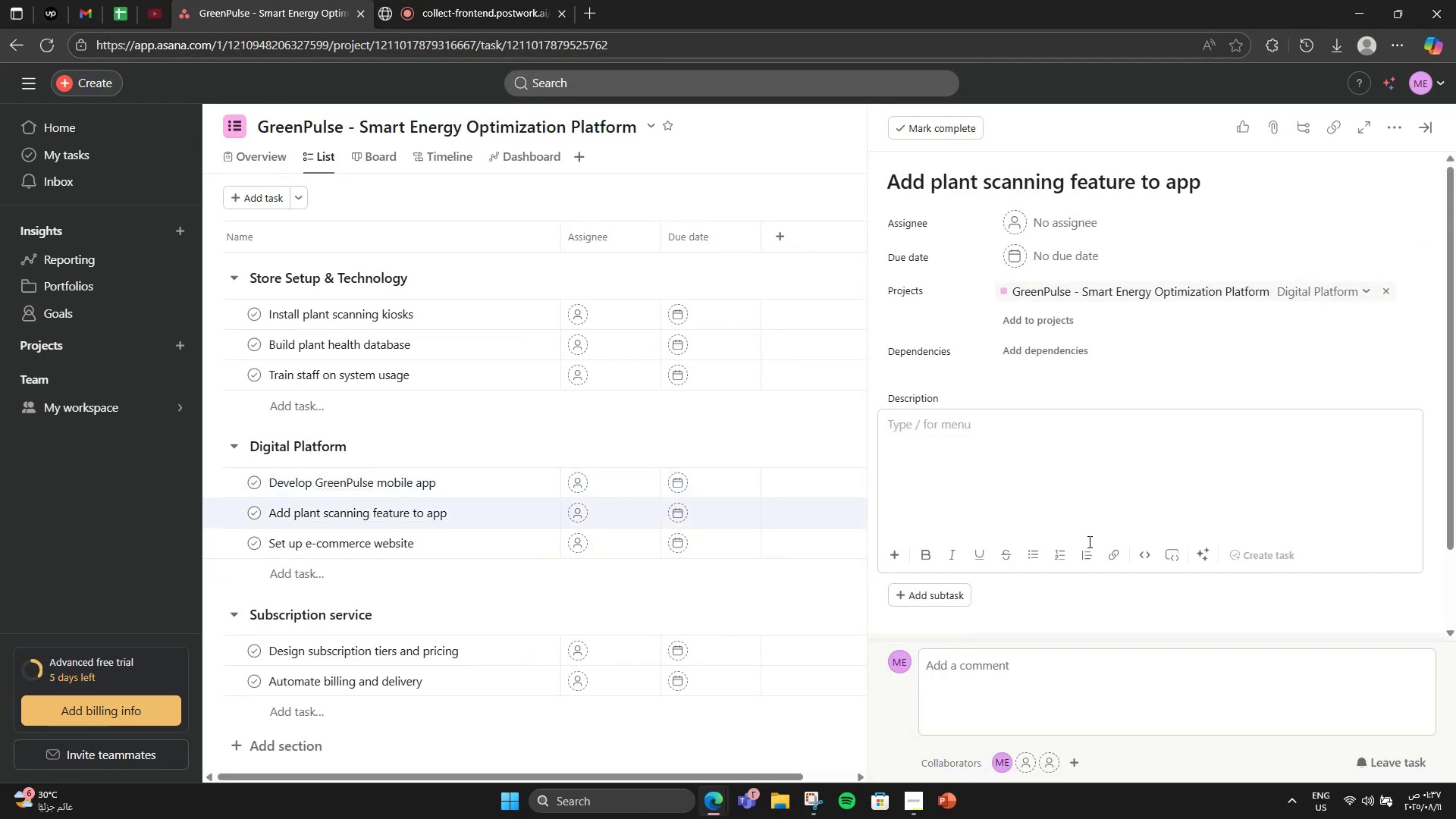 
type(Integrate AI- based plab)
key(Backspace)
type(nt recognition into mon)
key(Backspace)
type(bile app.)
 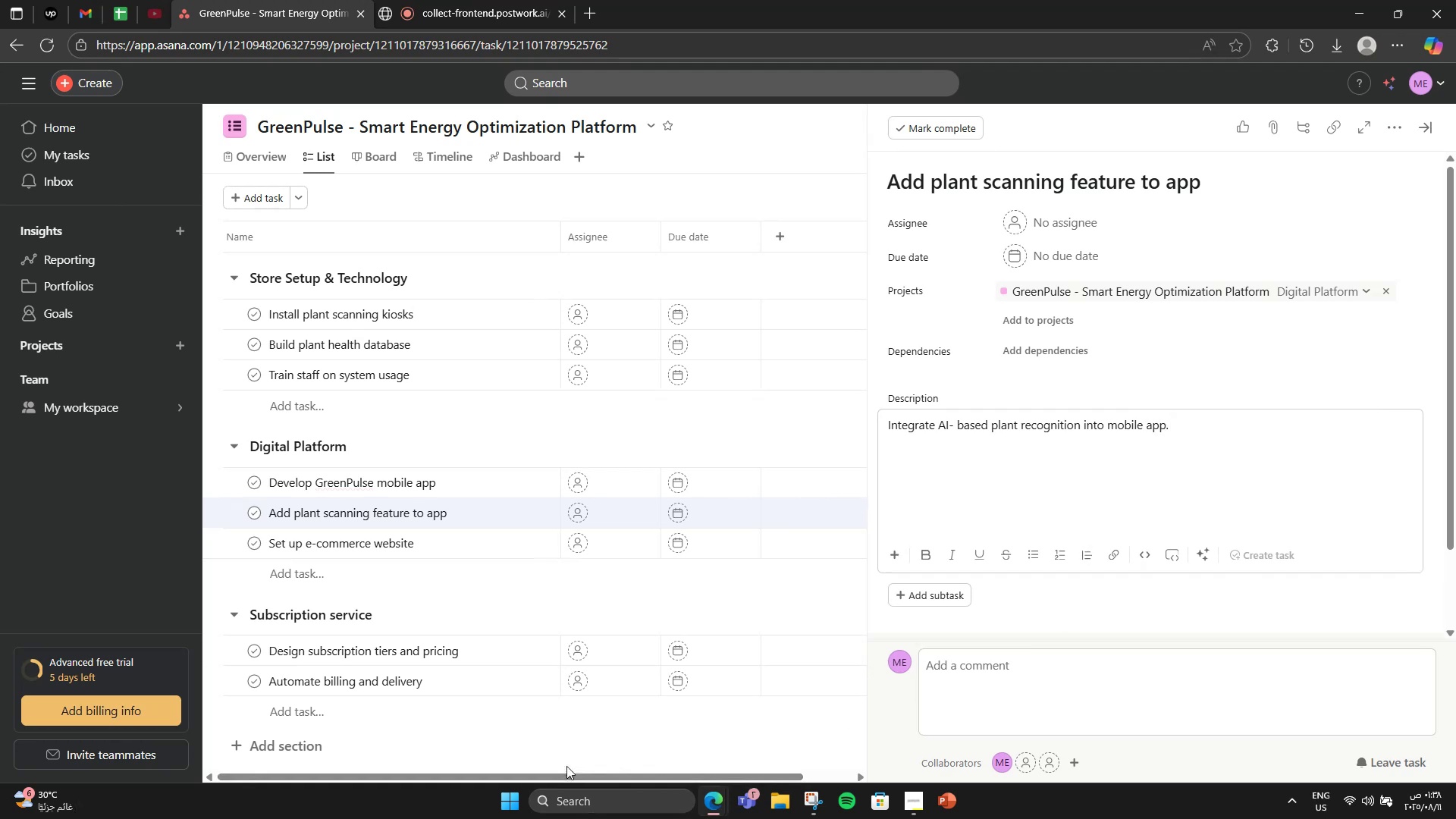 
left_click([476, 541])
 